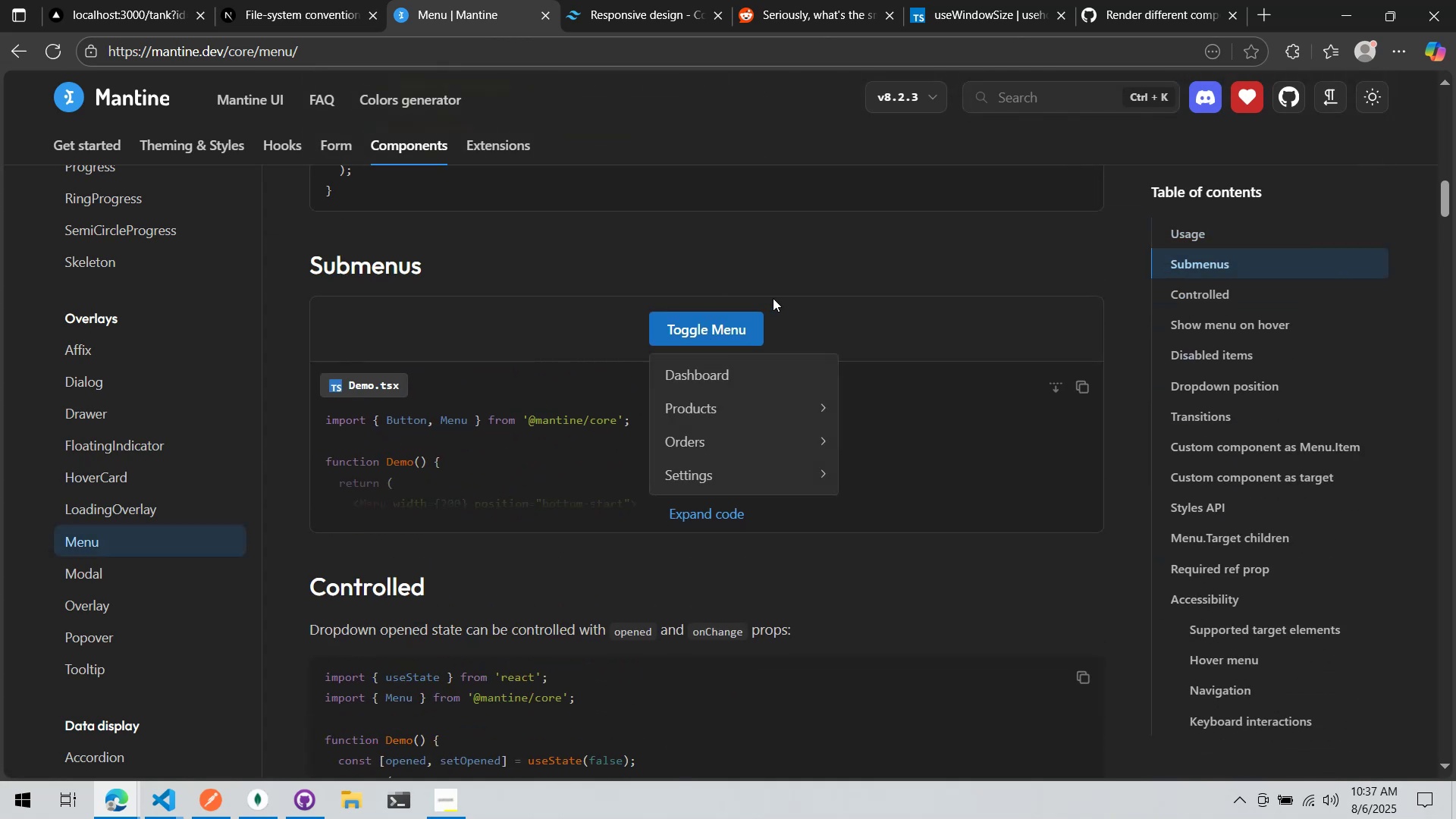 
left_click([777, 297])
 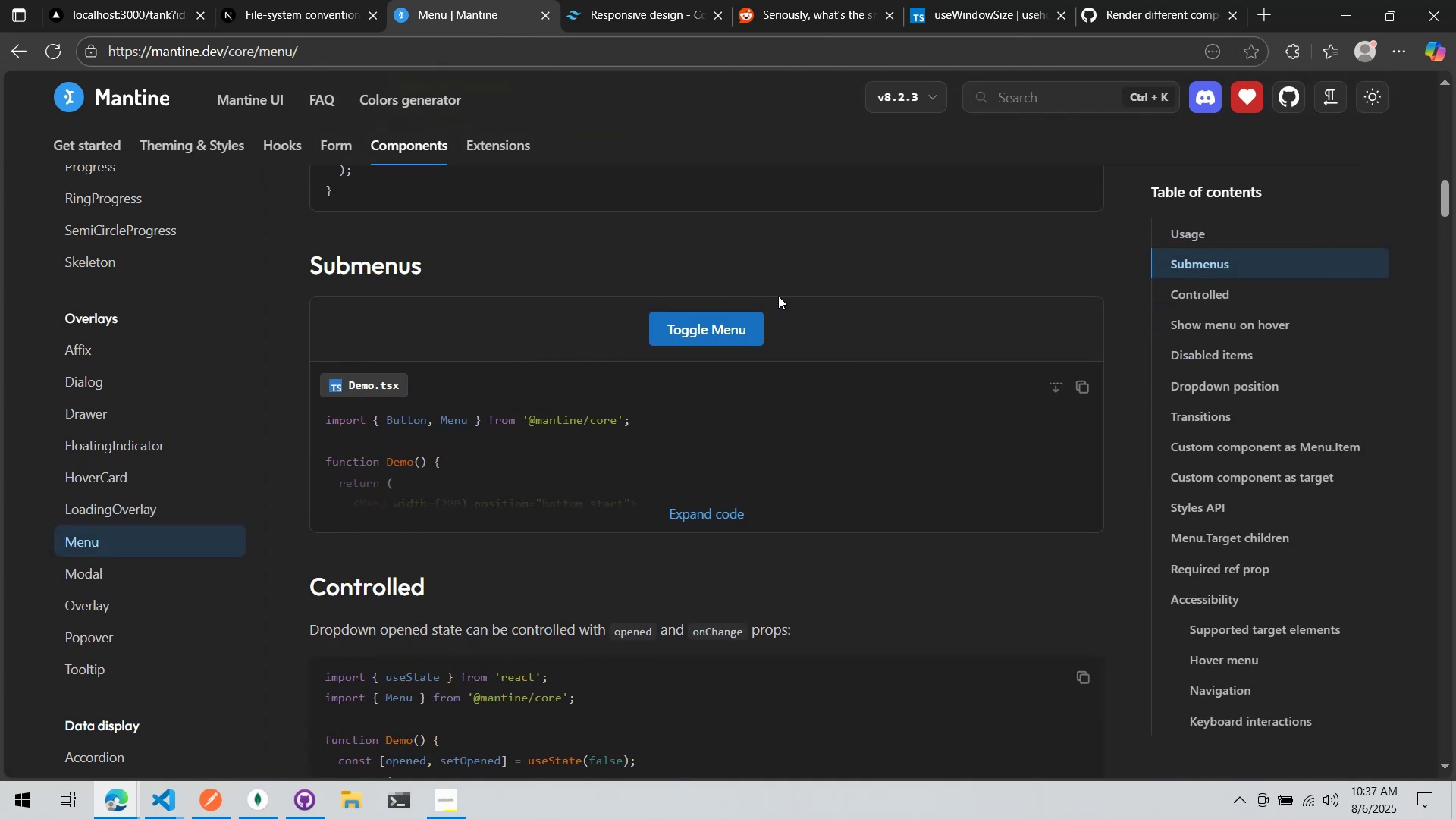 
scroll: coordinate [781, 256], scroll_direction: down, amount: 5.0
 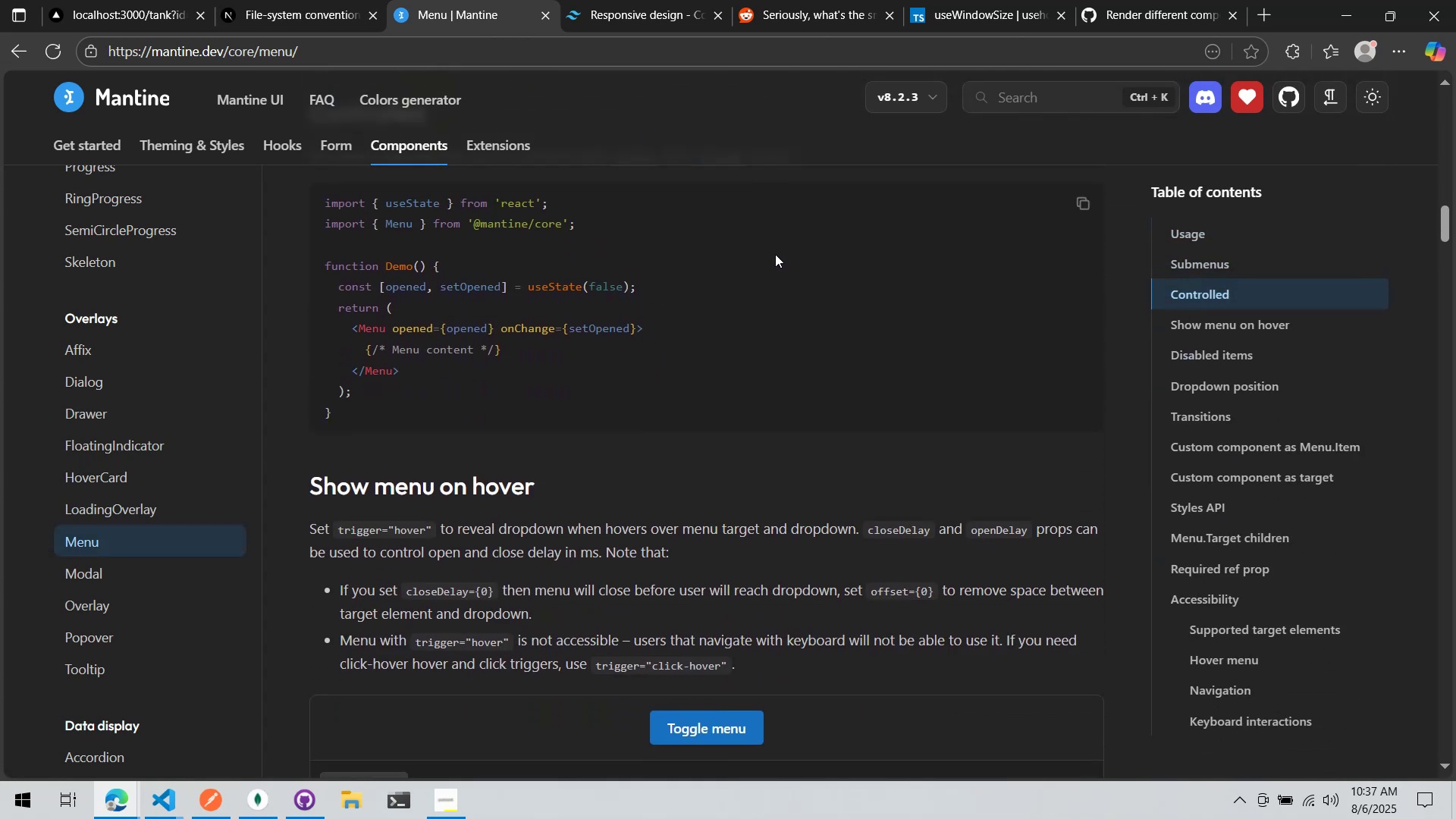 
key(Alt+AltLeft)
 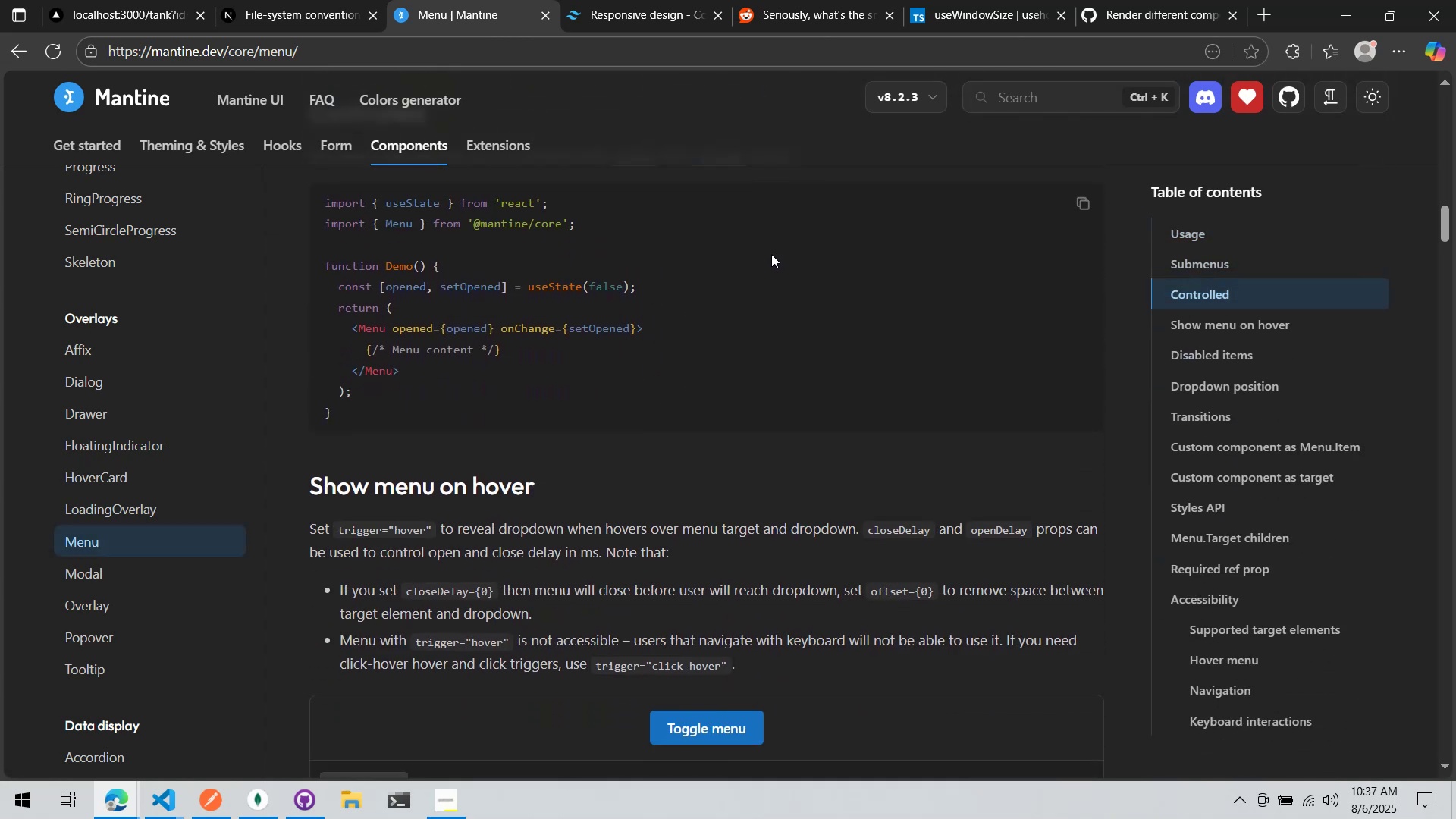 
key(Alt+Tab)
 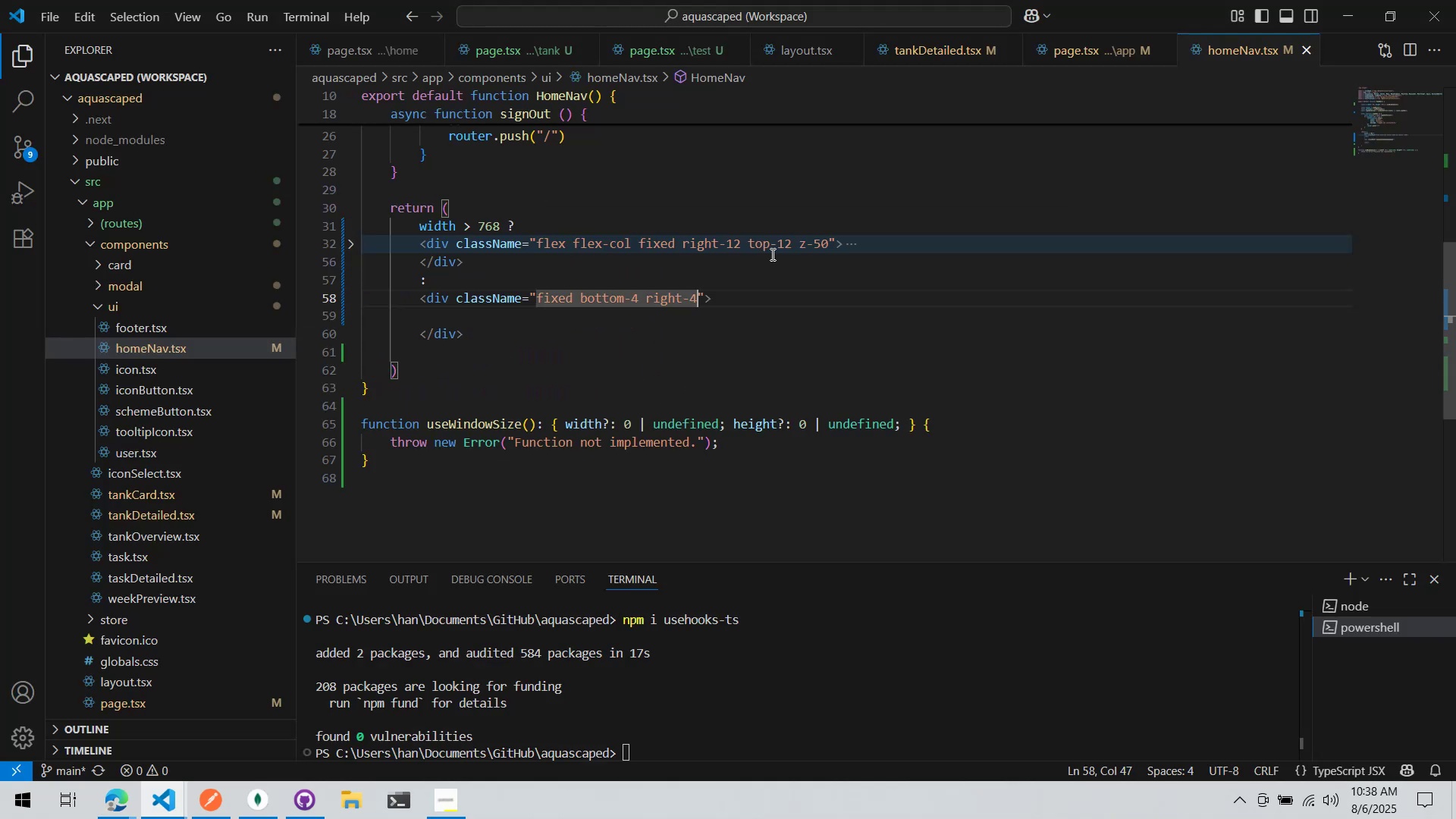 
left_click([742, 325])
 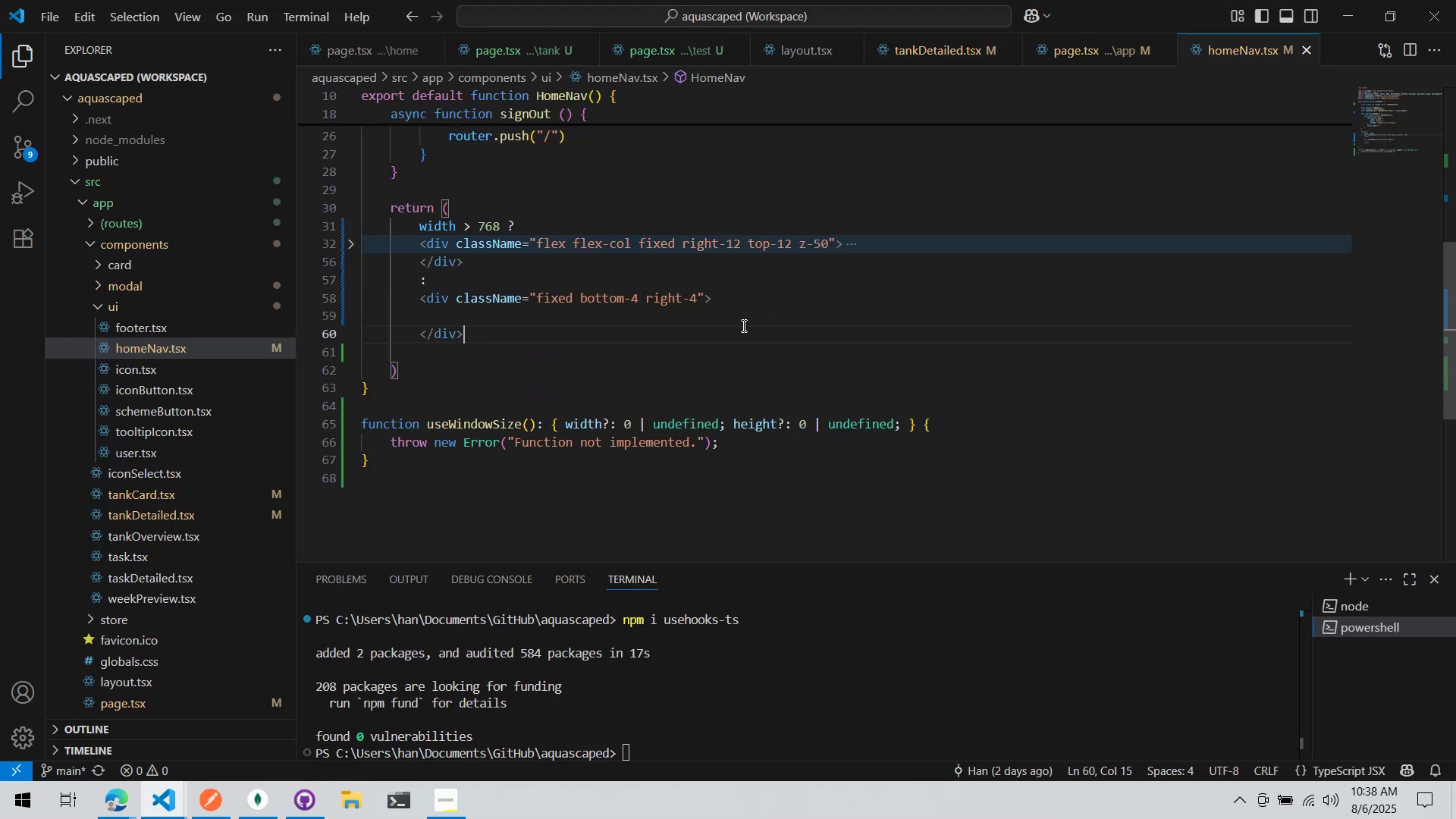 
key(Tab)
 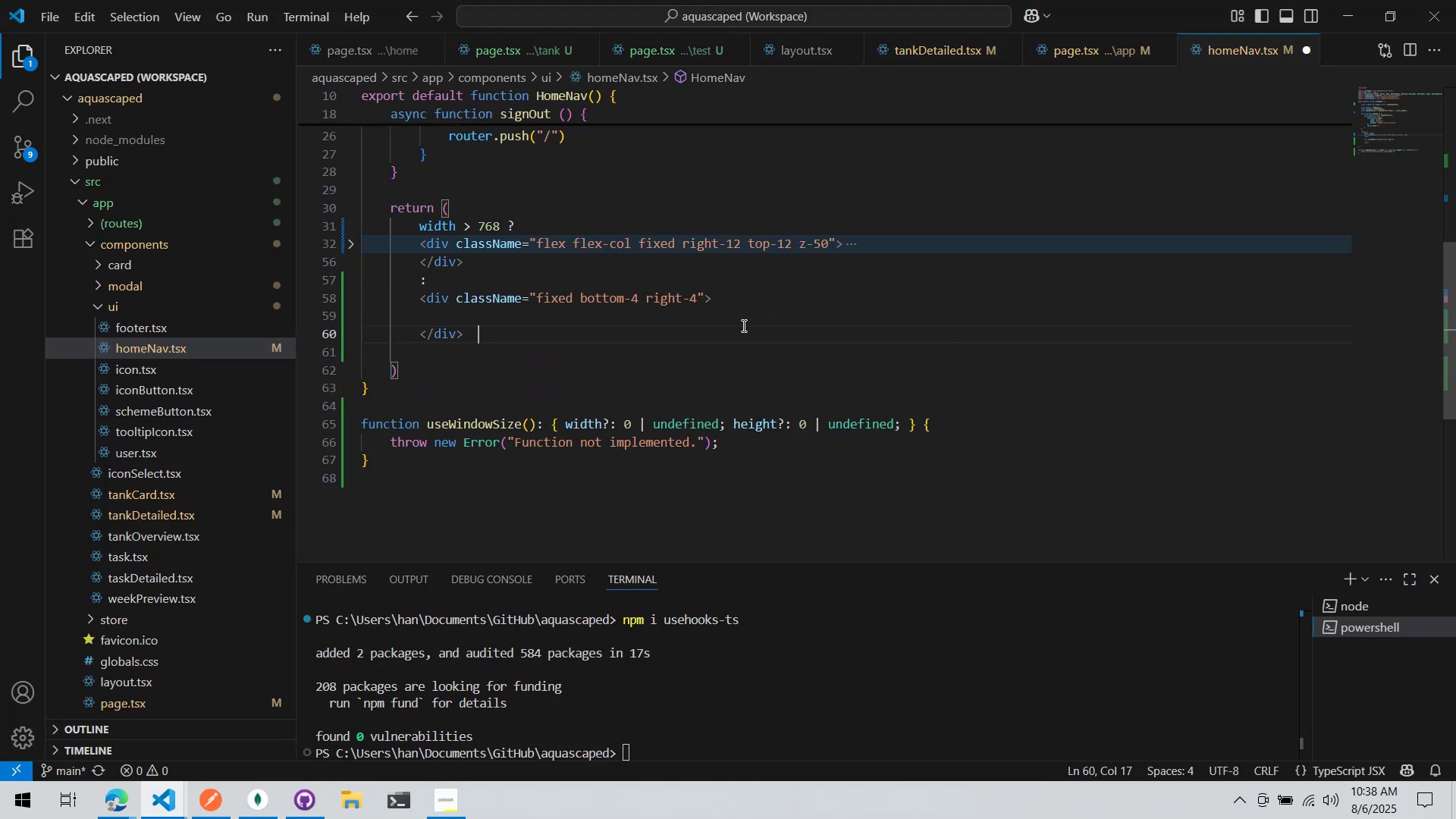 
key(Control+ControlLeft)
 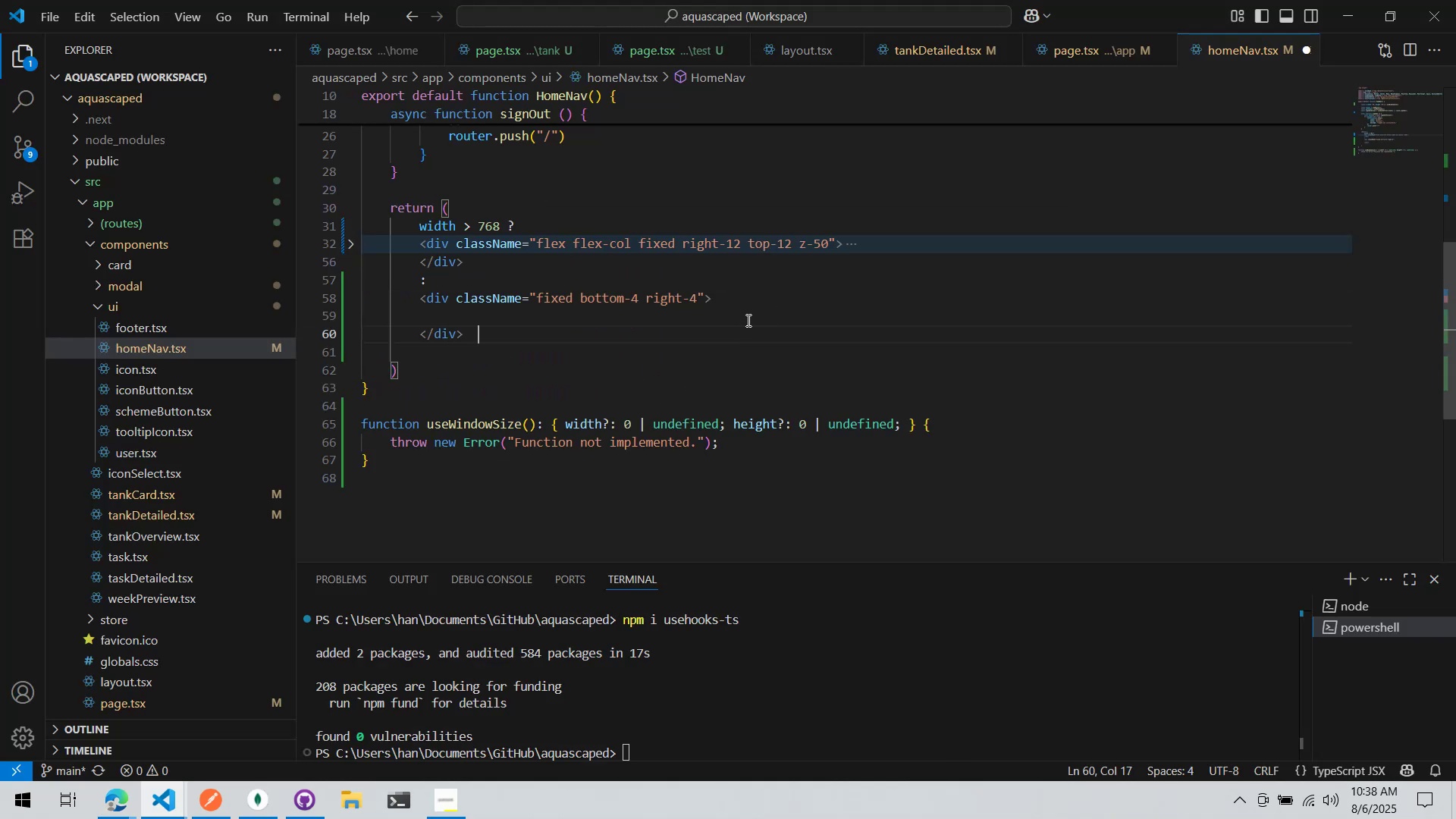 
key(Control+Z)
 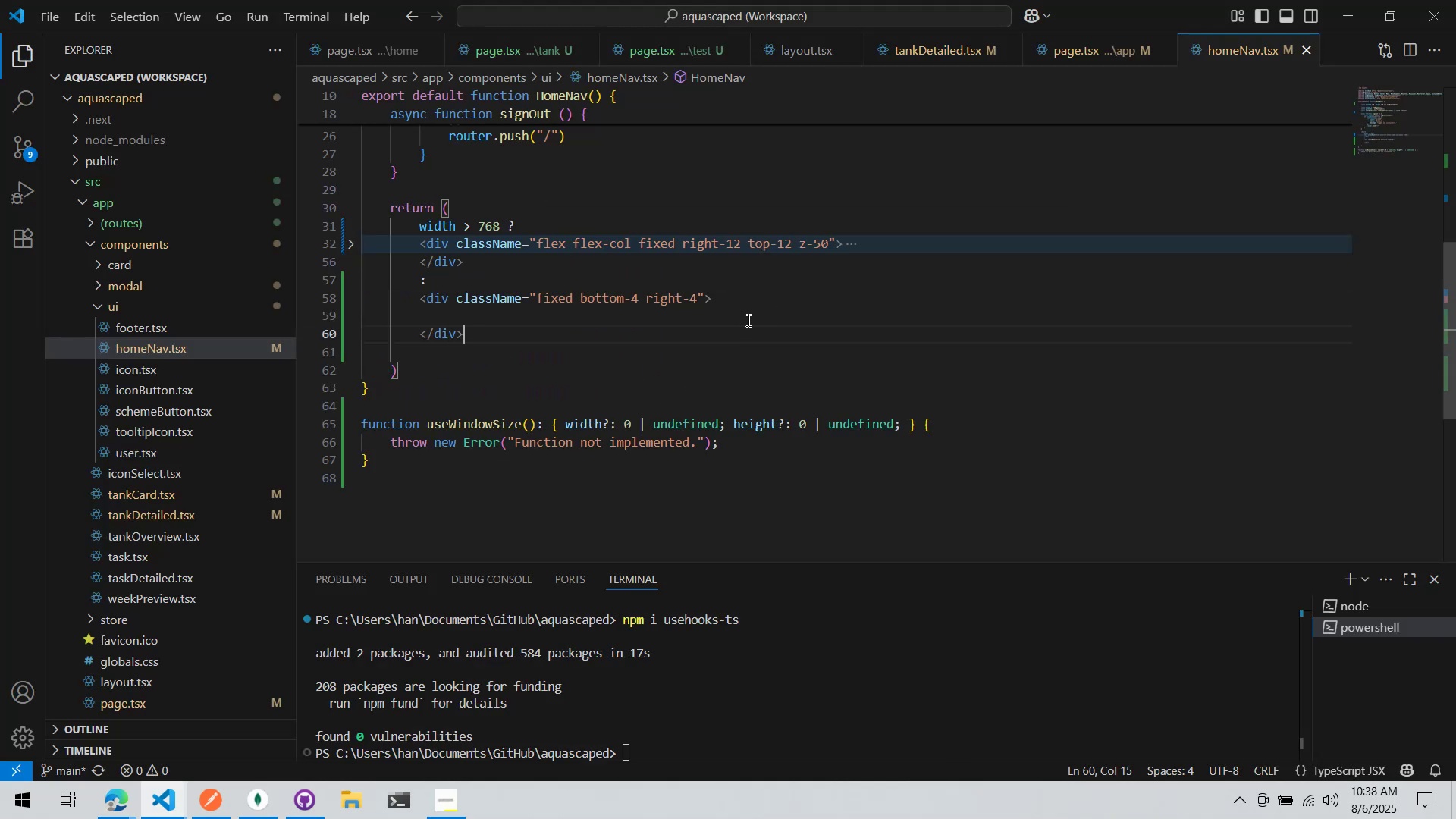 
left_click([747, 320])
 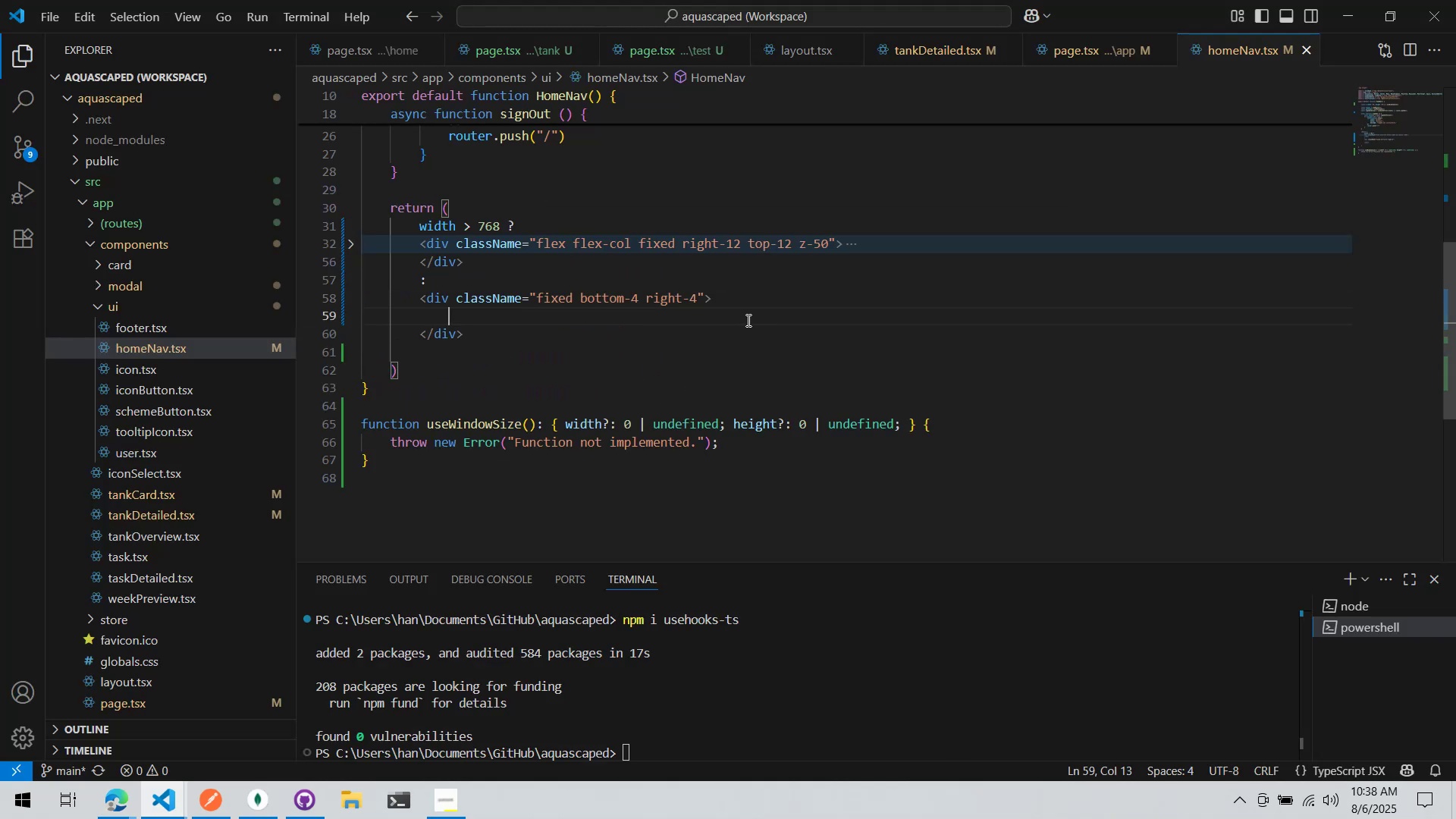 
key(Tab)
key(Backspace)
type(<Menu)
 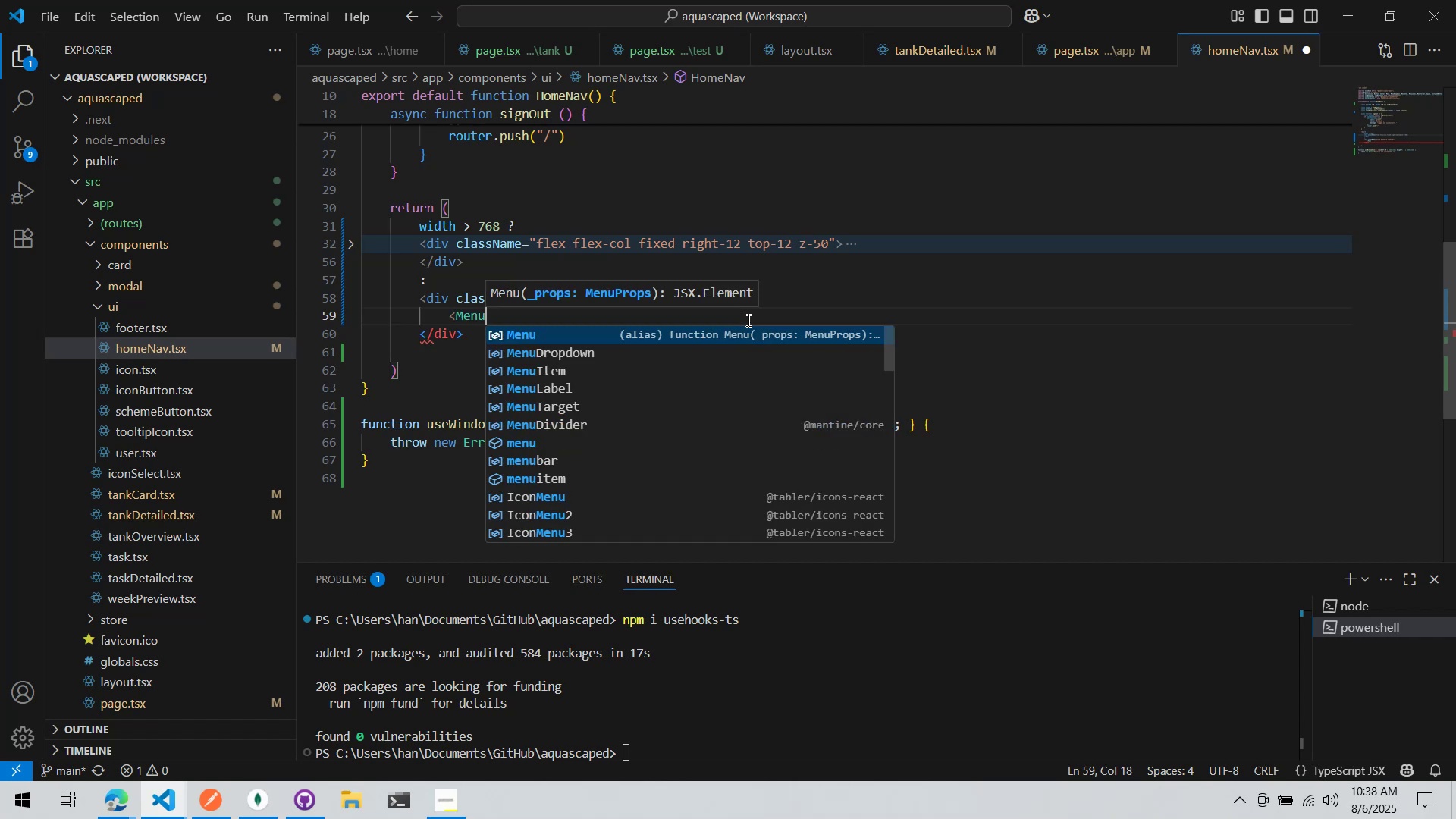 
 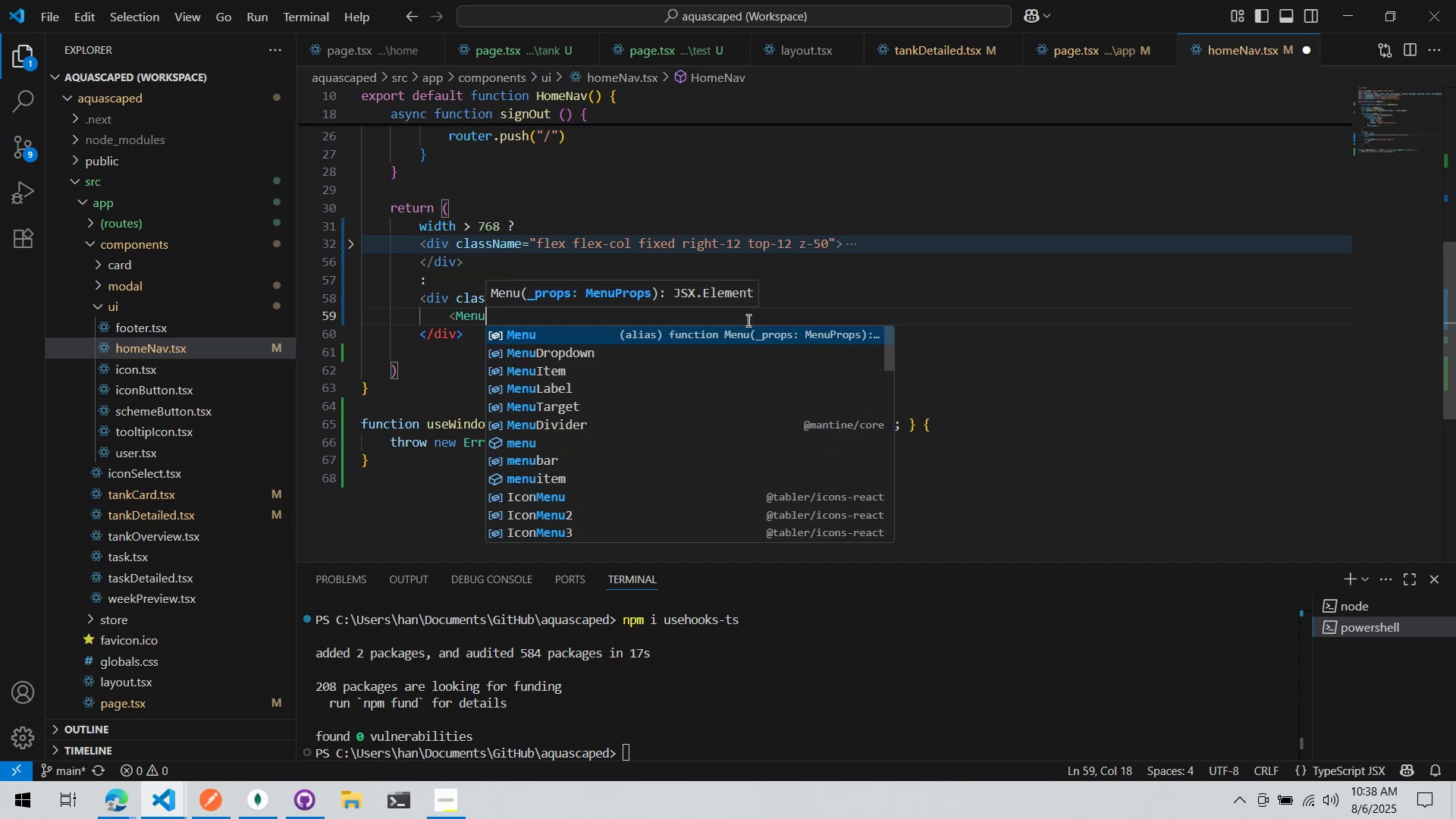 
key(Enter)
 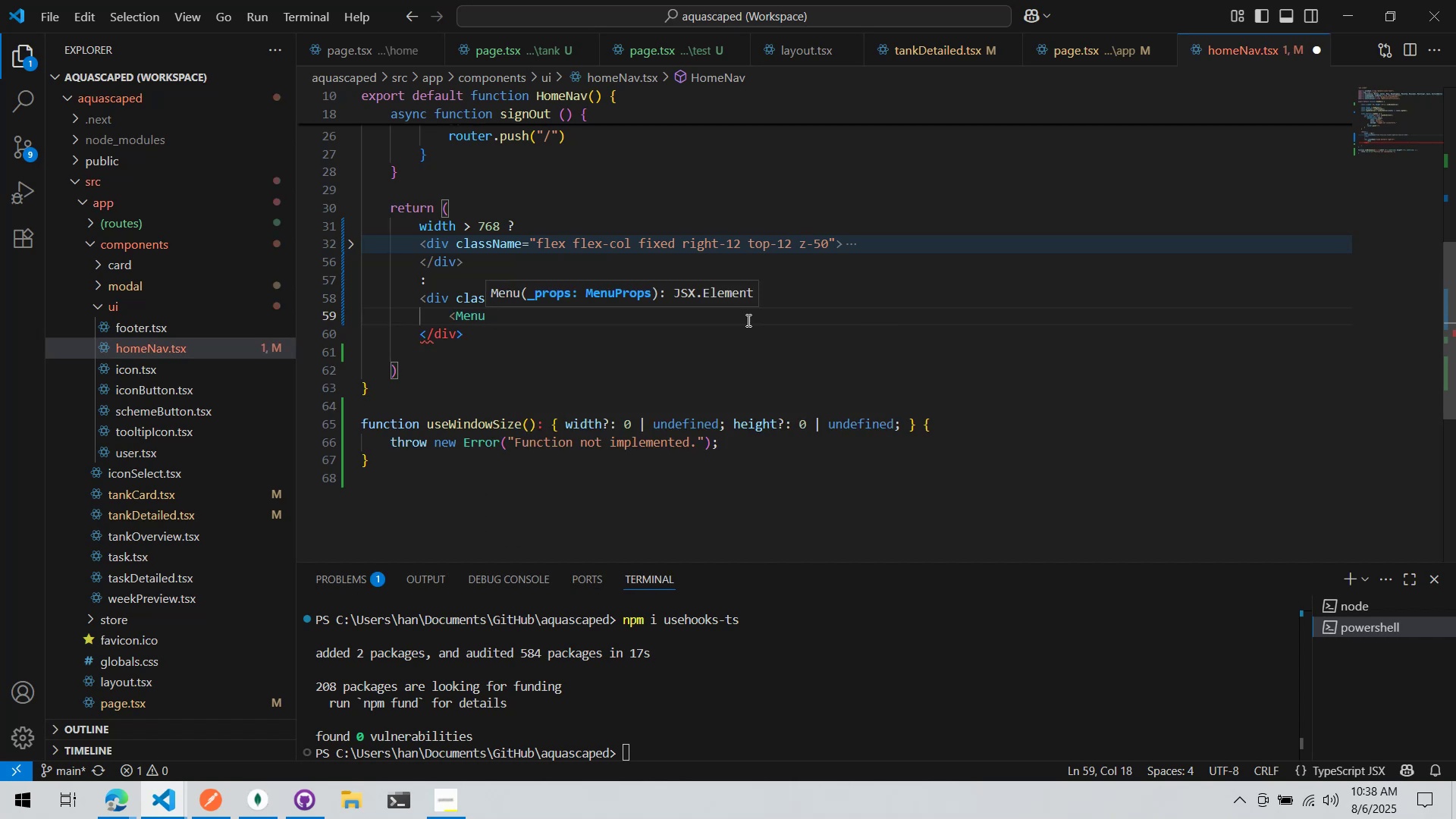 
key(Shift+ShiftLeft)
 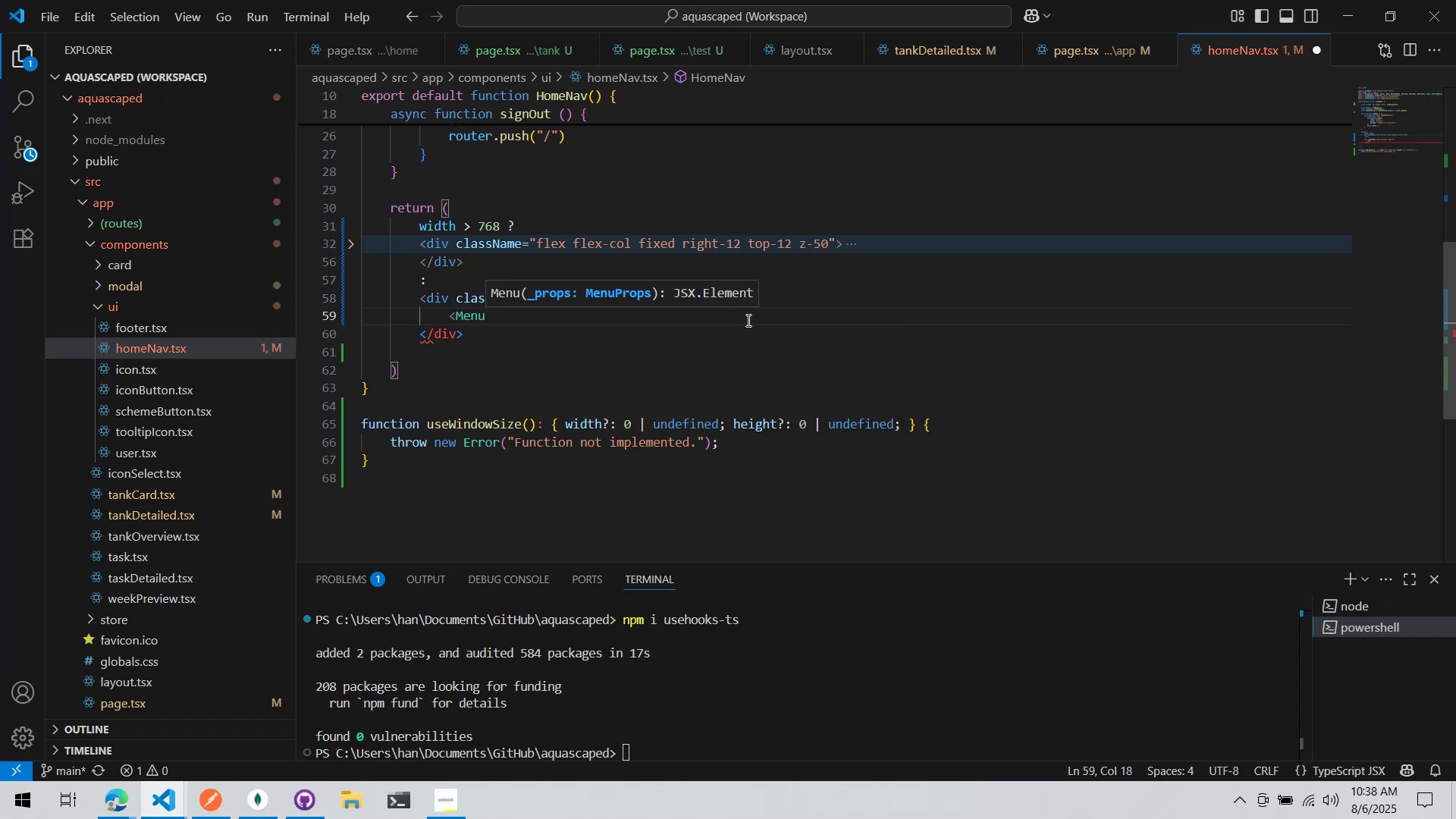 
key(Shift+Period)
 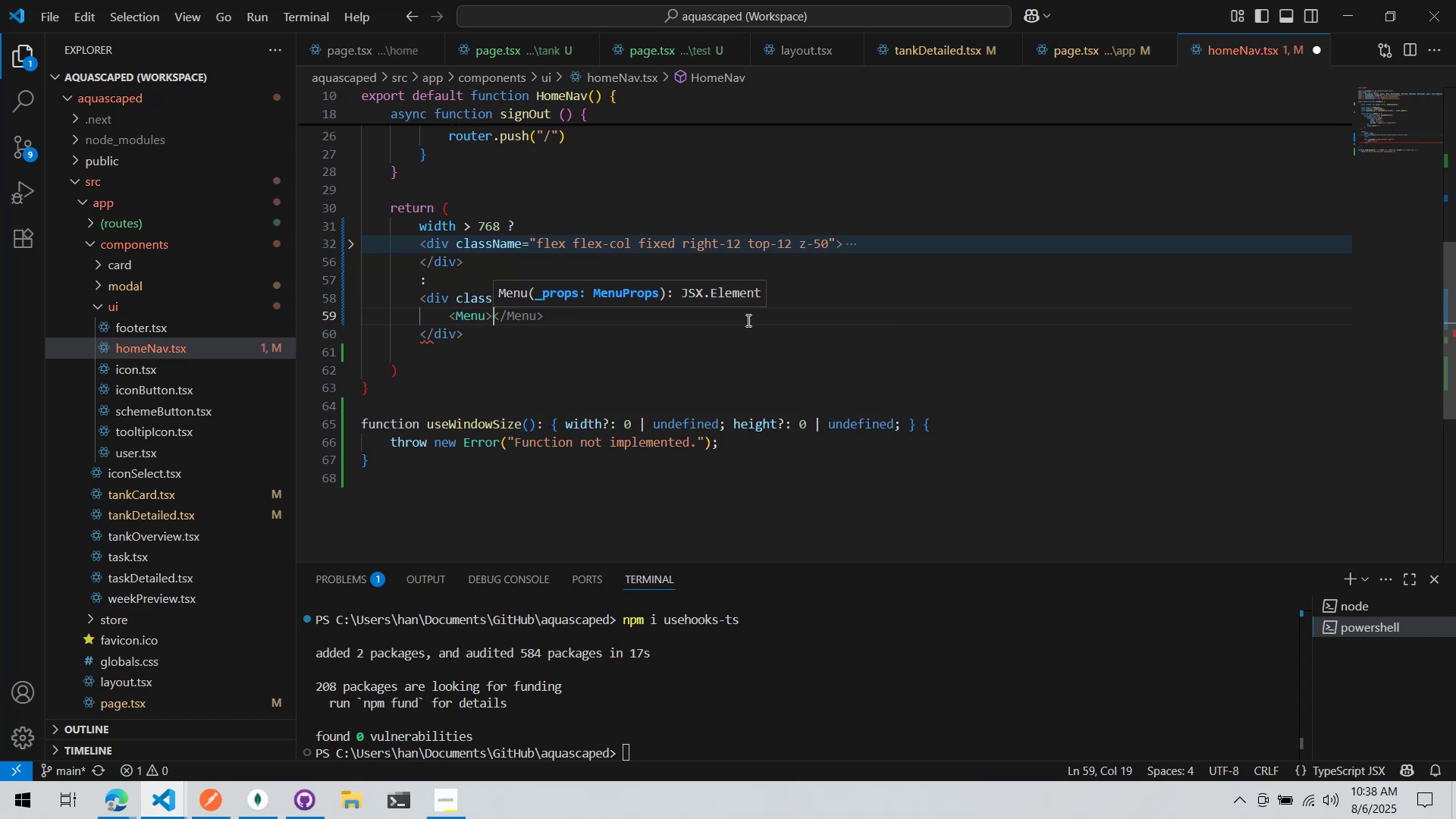 
key(Enter)
 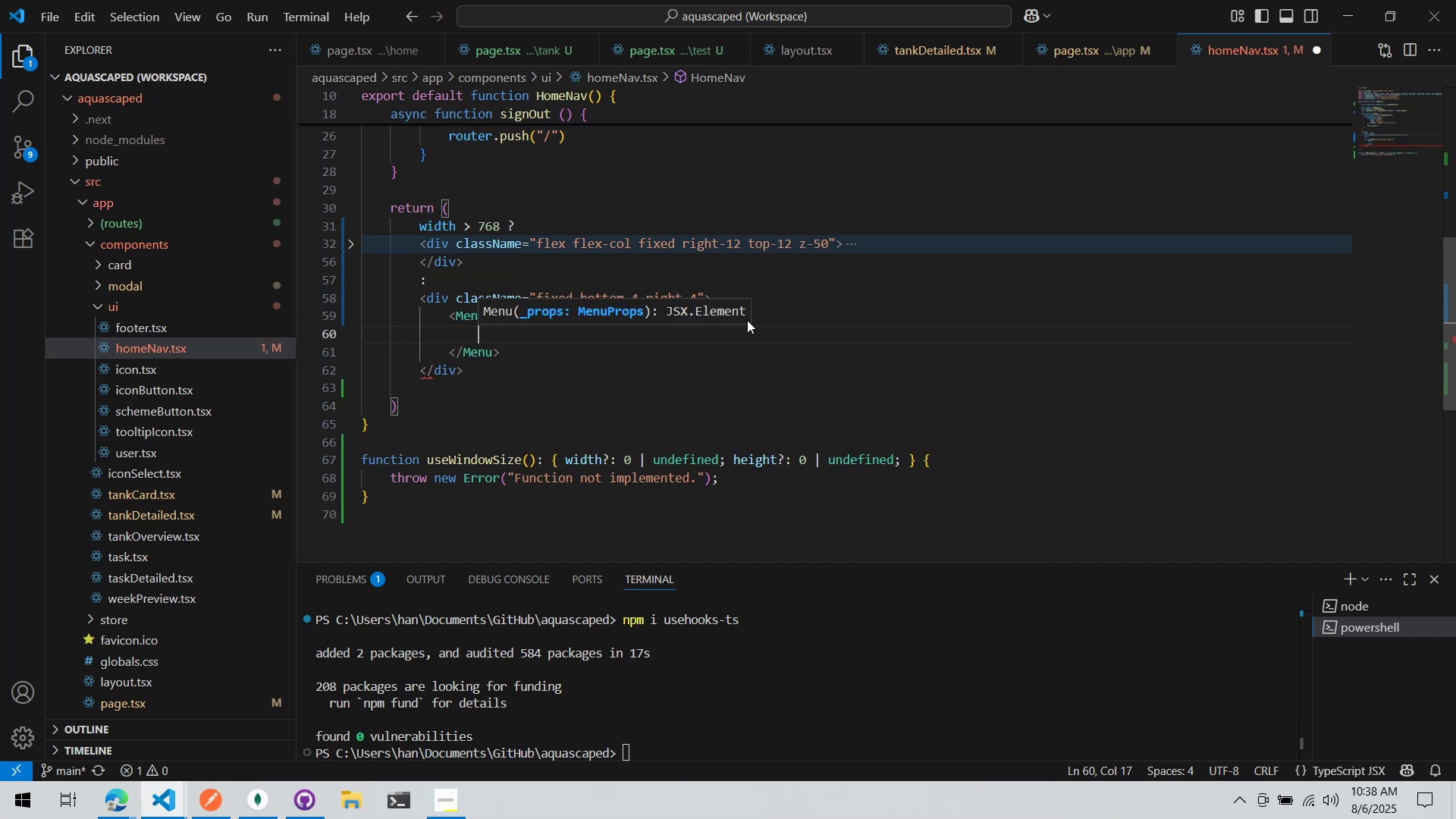 
key(Control+ControlLeft)
 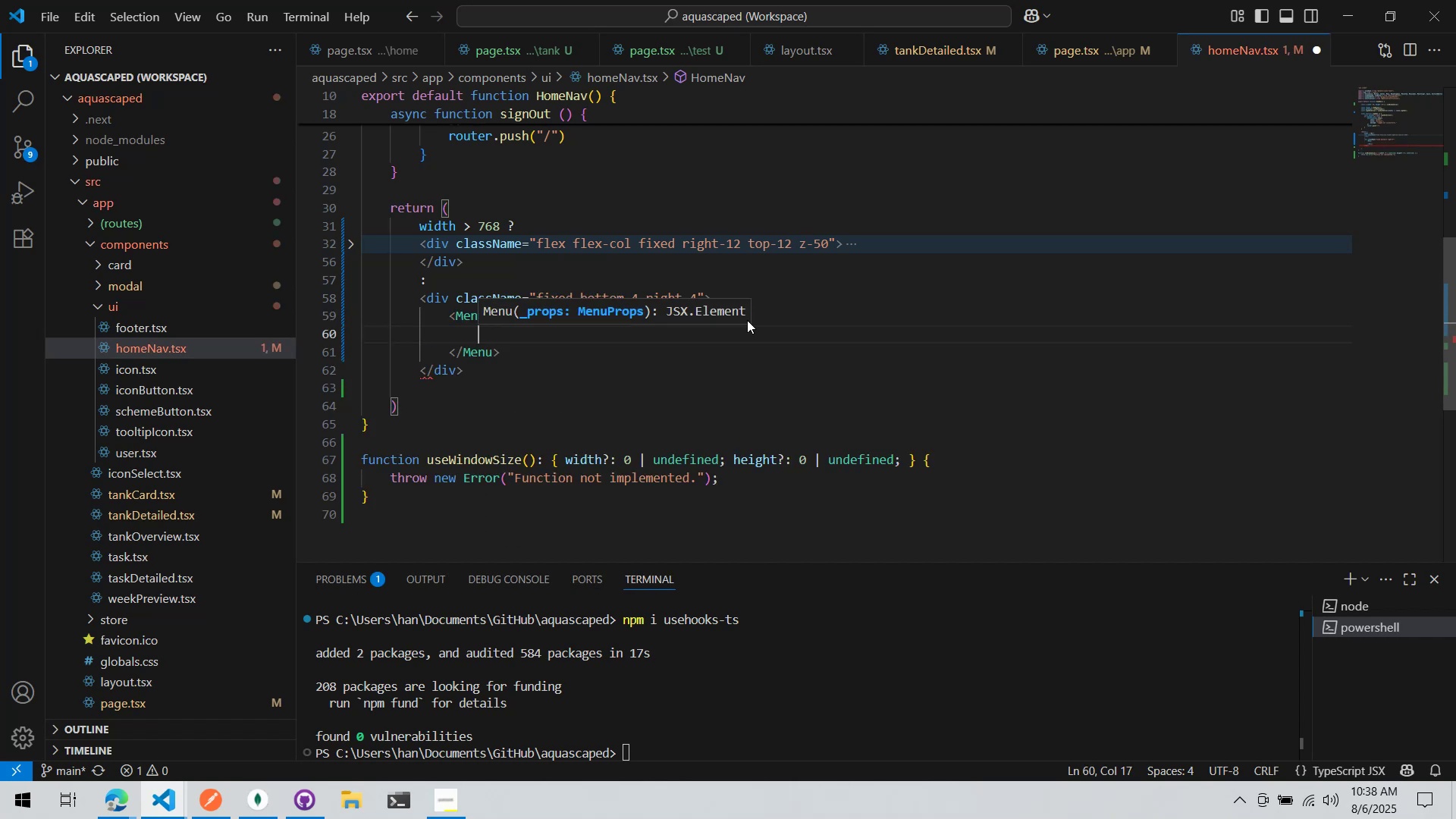 
key(Control+S)
 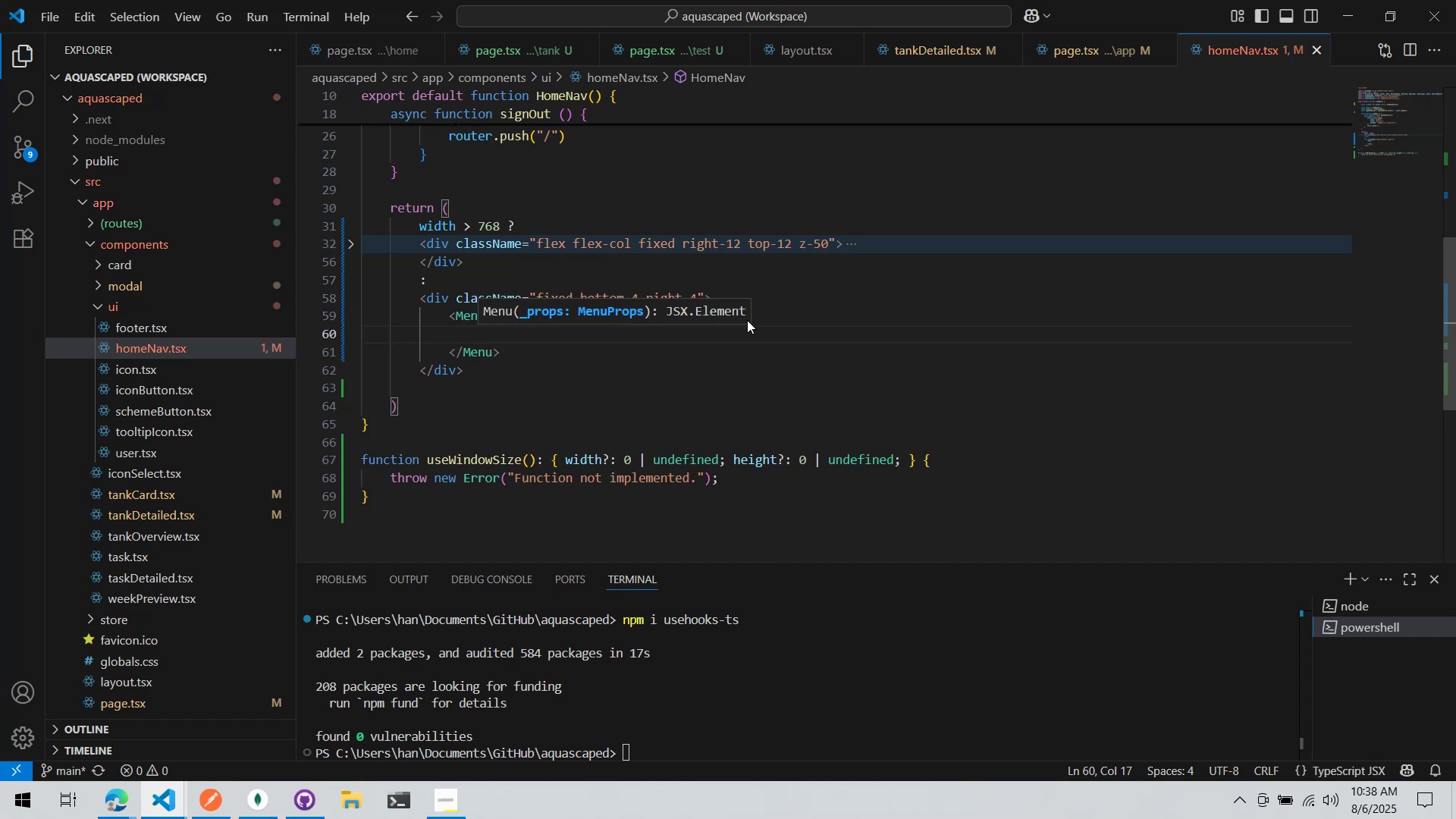 
key(Alt+AltLeft)
 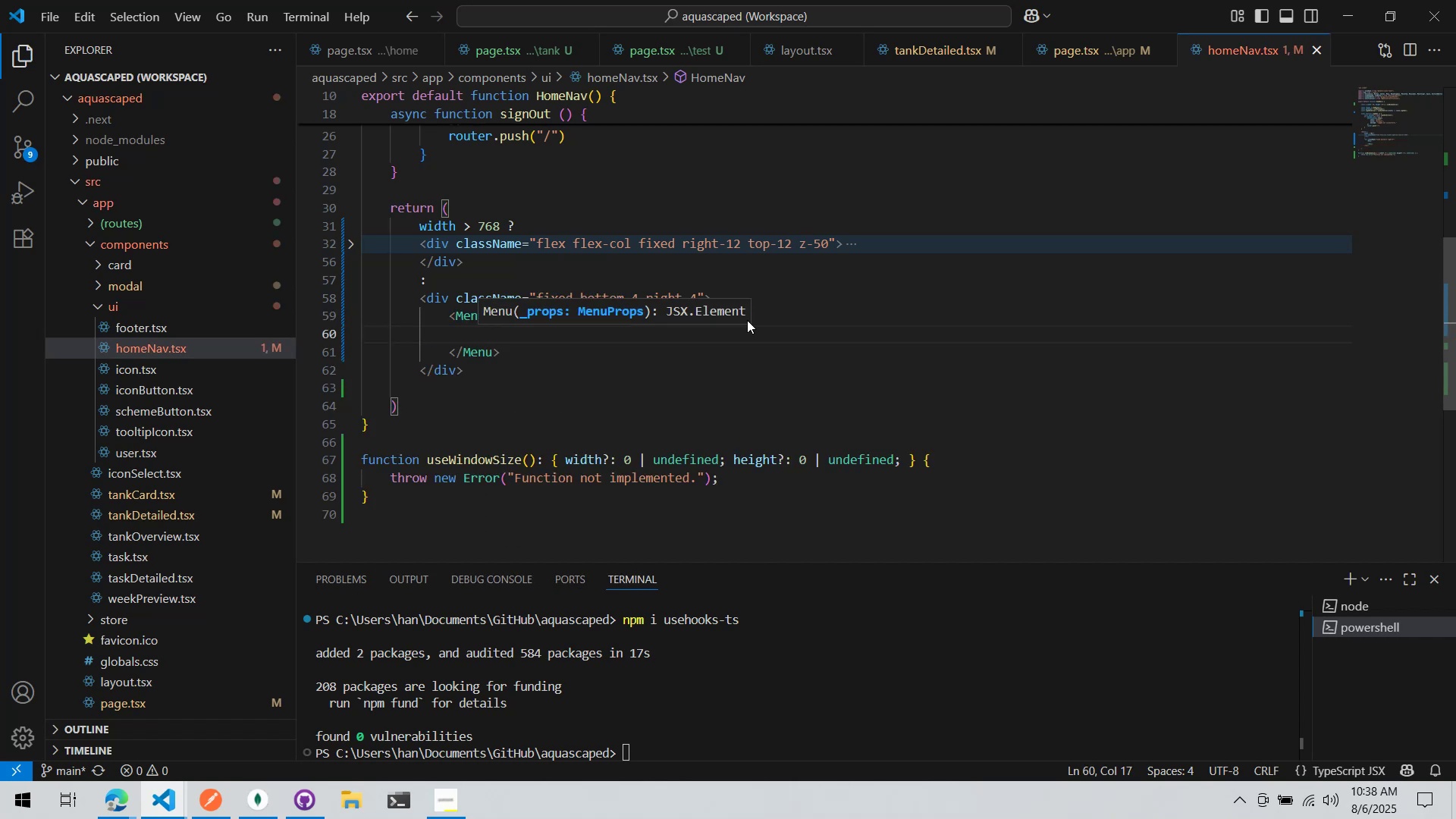 
key(Alt+Tab)
 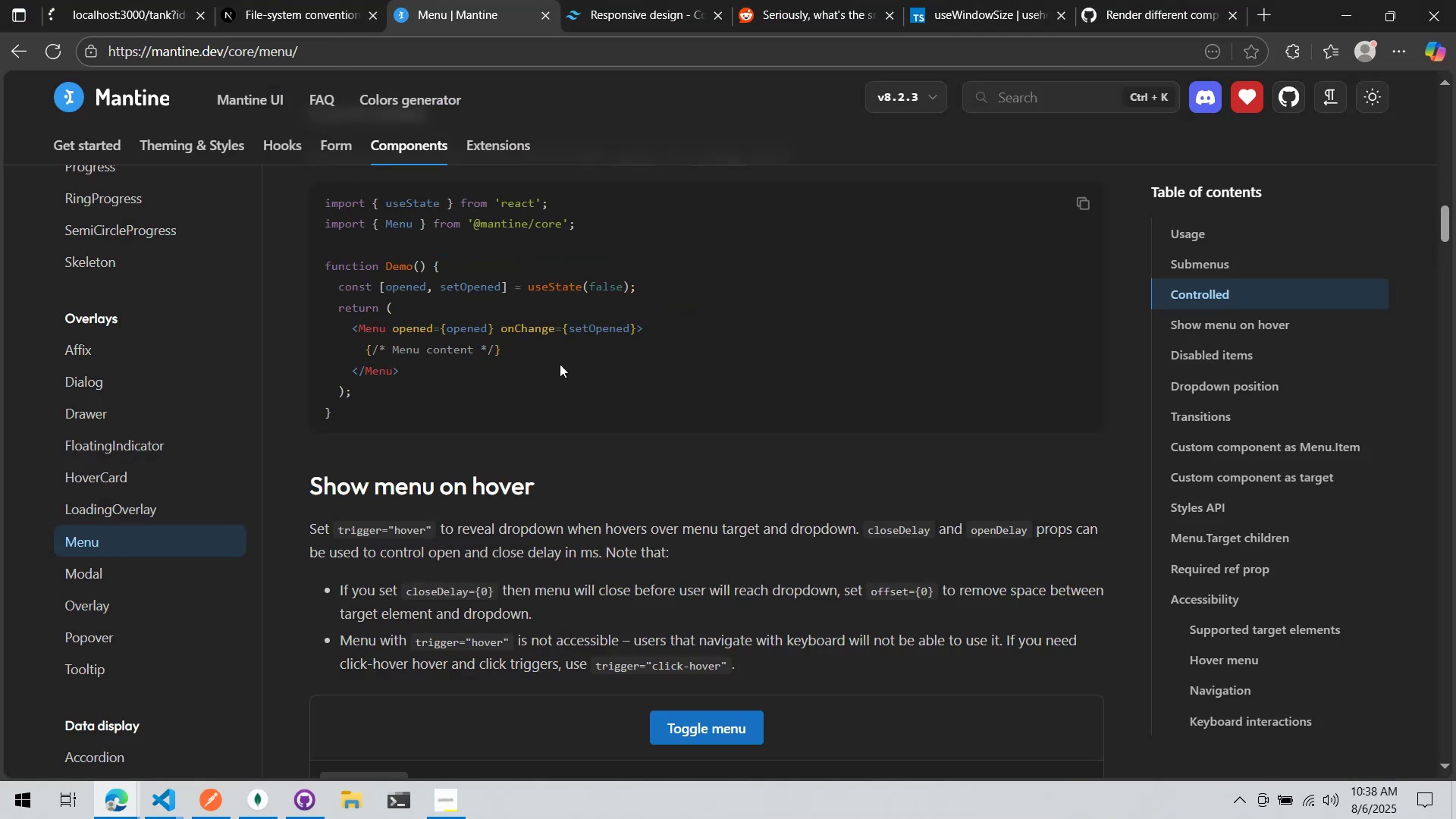 
scroll: coordinate [563, 362], scroll_direction: up, amount: 7.0
 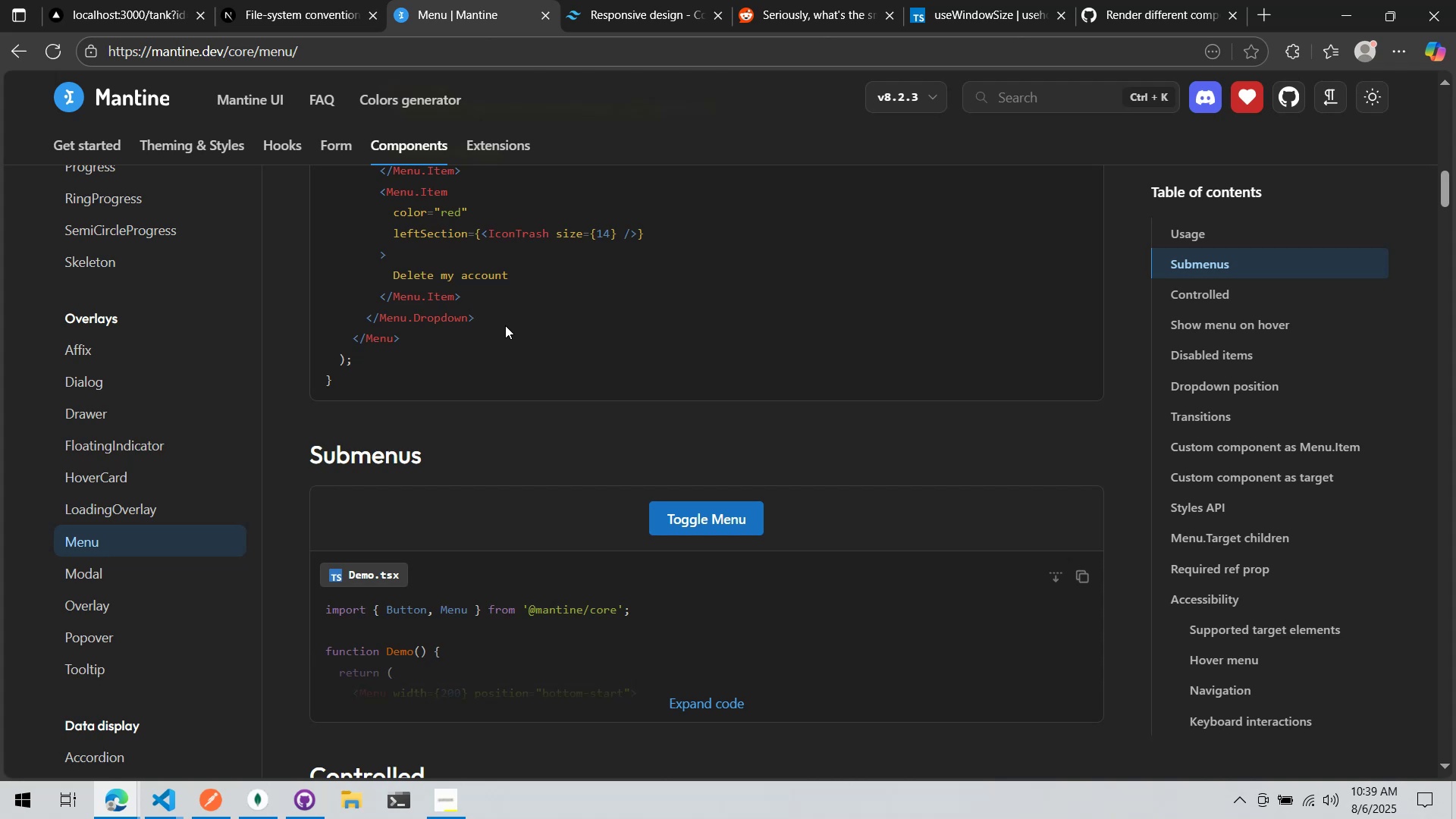 
wait(85.65)
 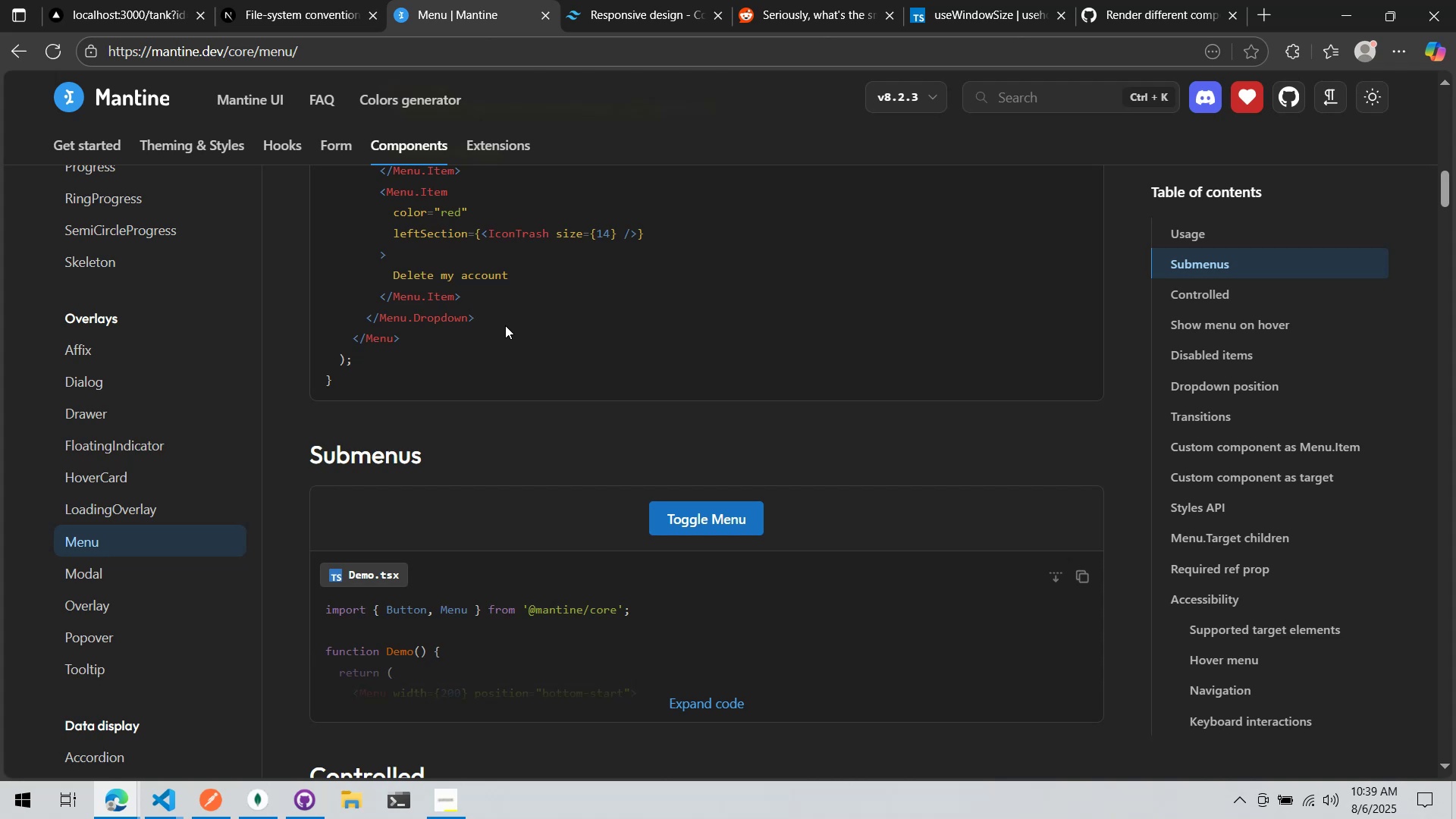 
scroll: coordinate [669, 260], scroll_direction: down, amount: 7.0
 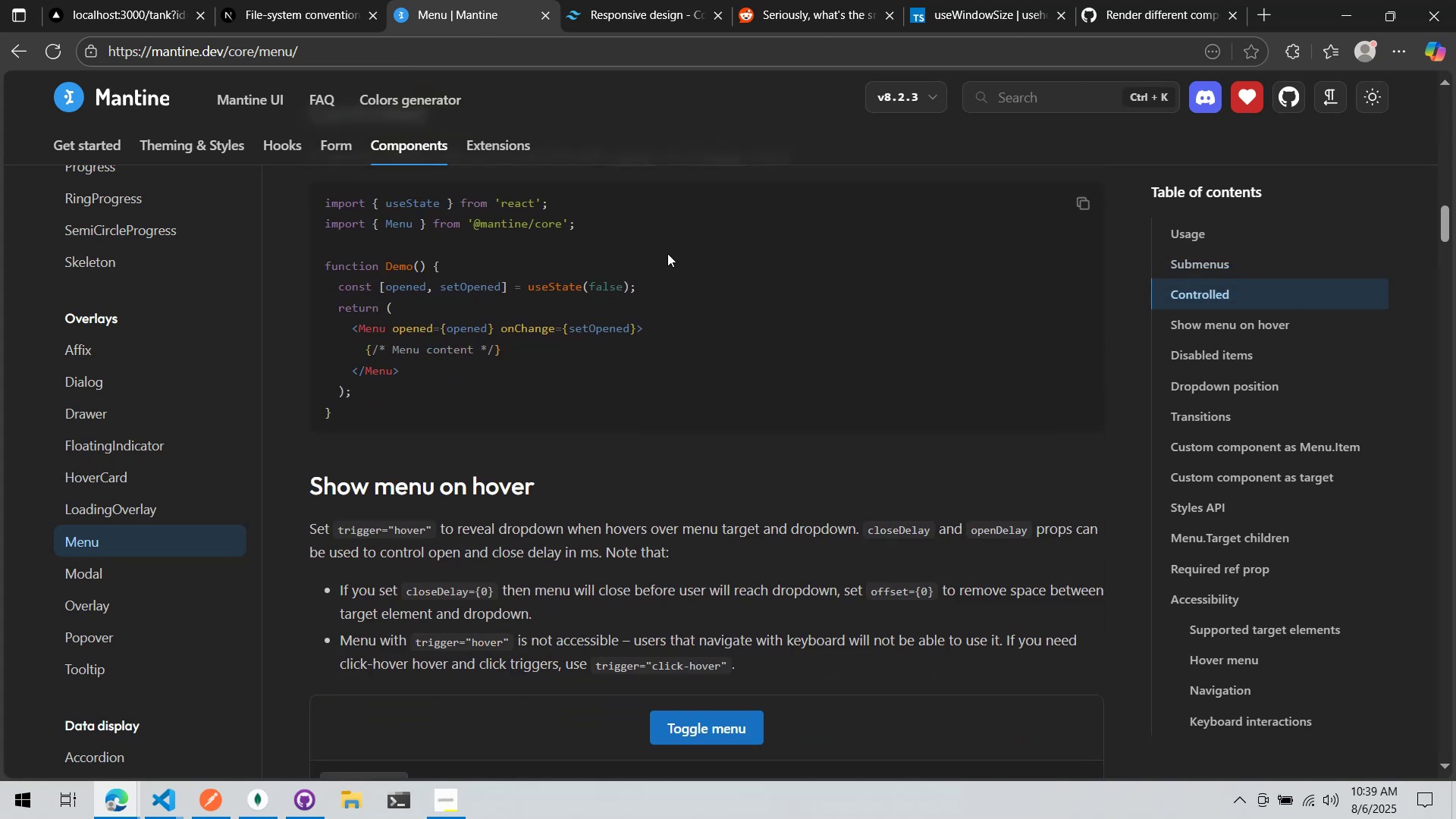 
scroll: coordinate [667, 252], scroll_direction: up, amount: 1.0
 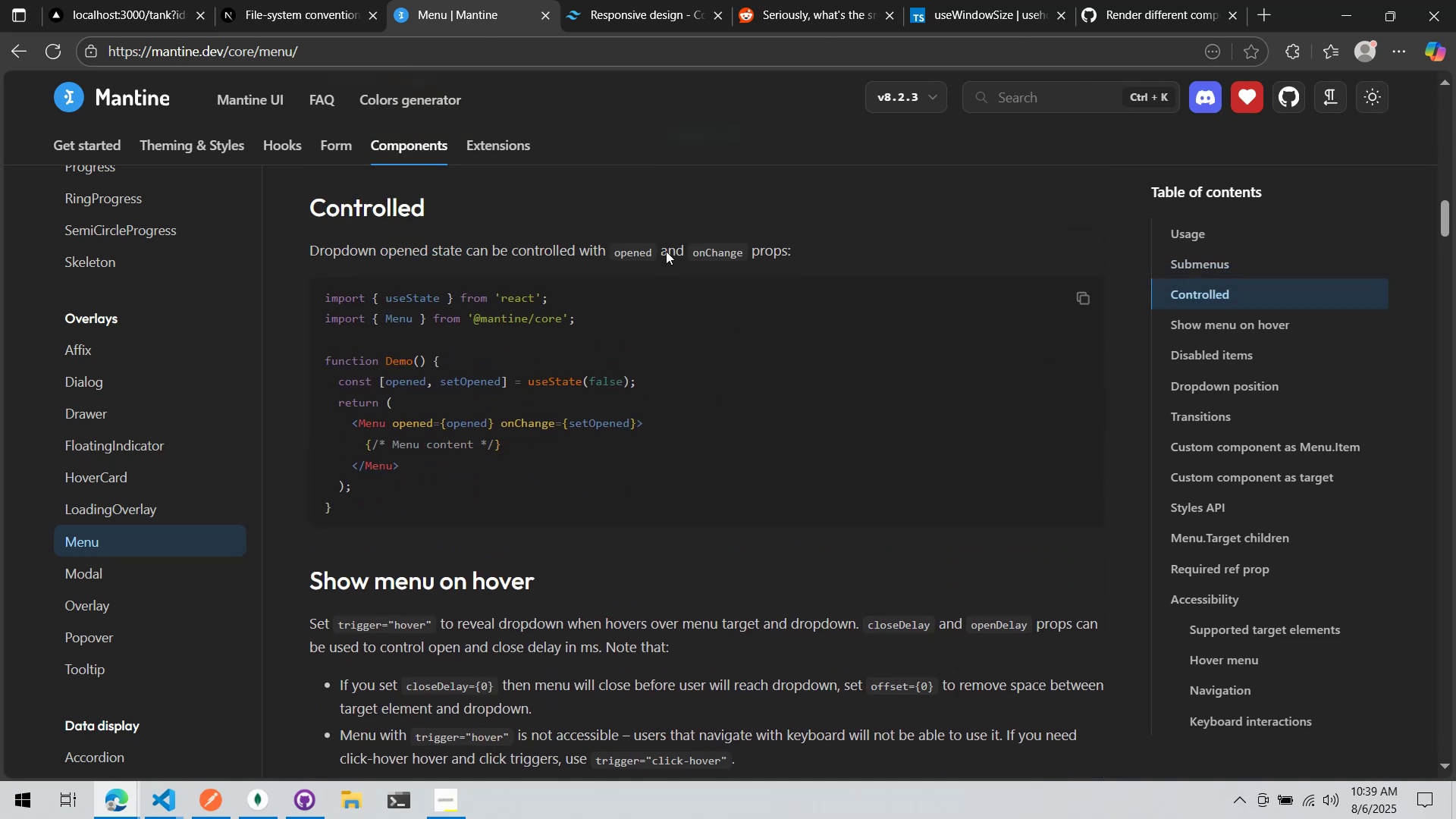 
scroll: coordinate [665, 249], scroll_direction: down, amount: 13.0
 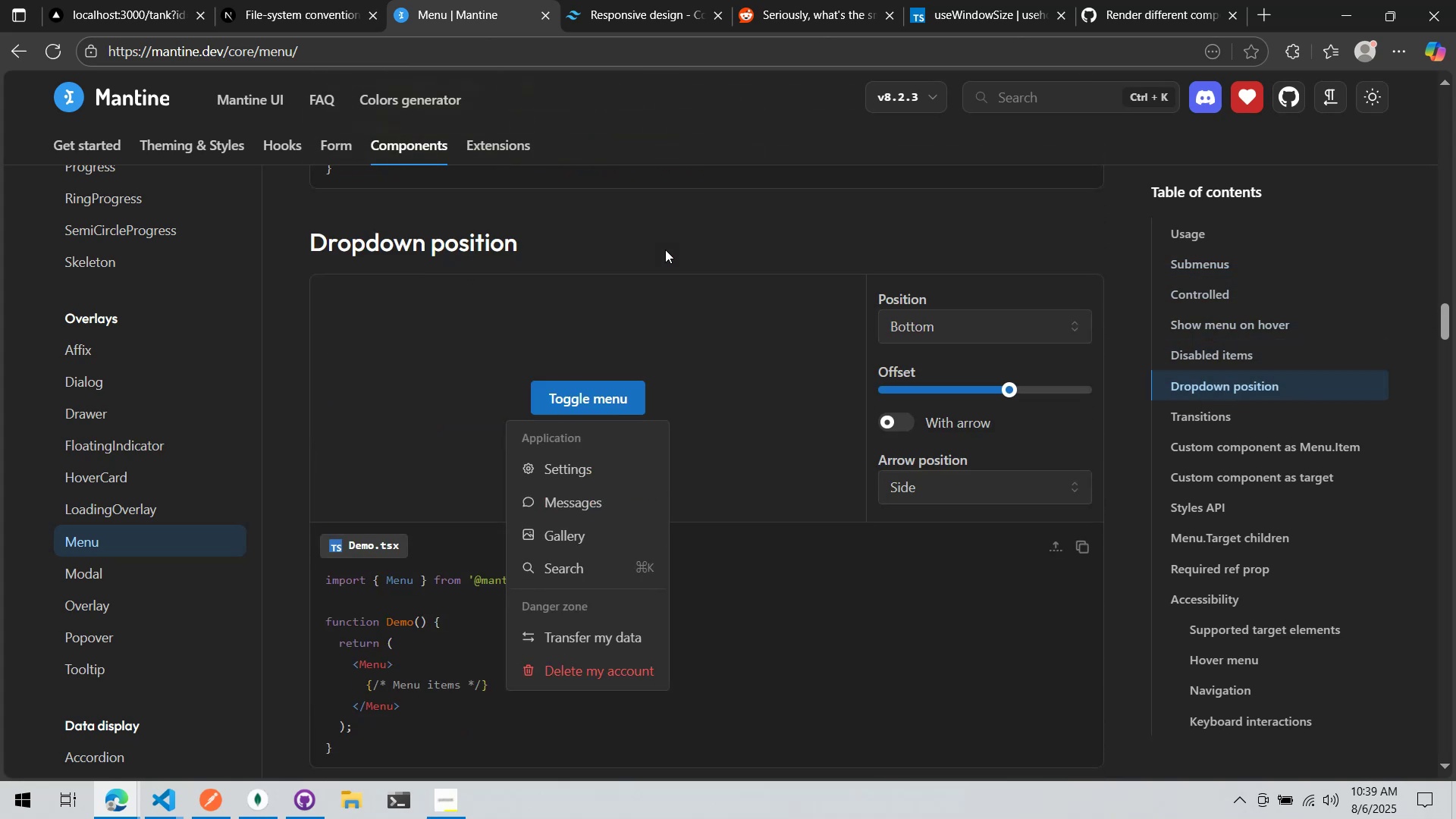 
left_click([665, 249])
 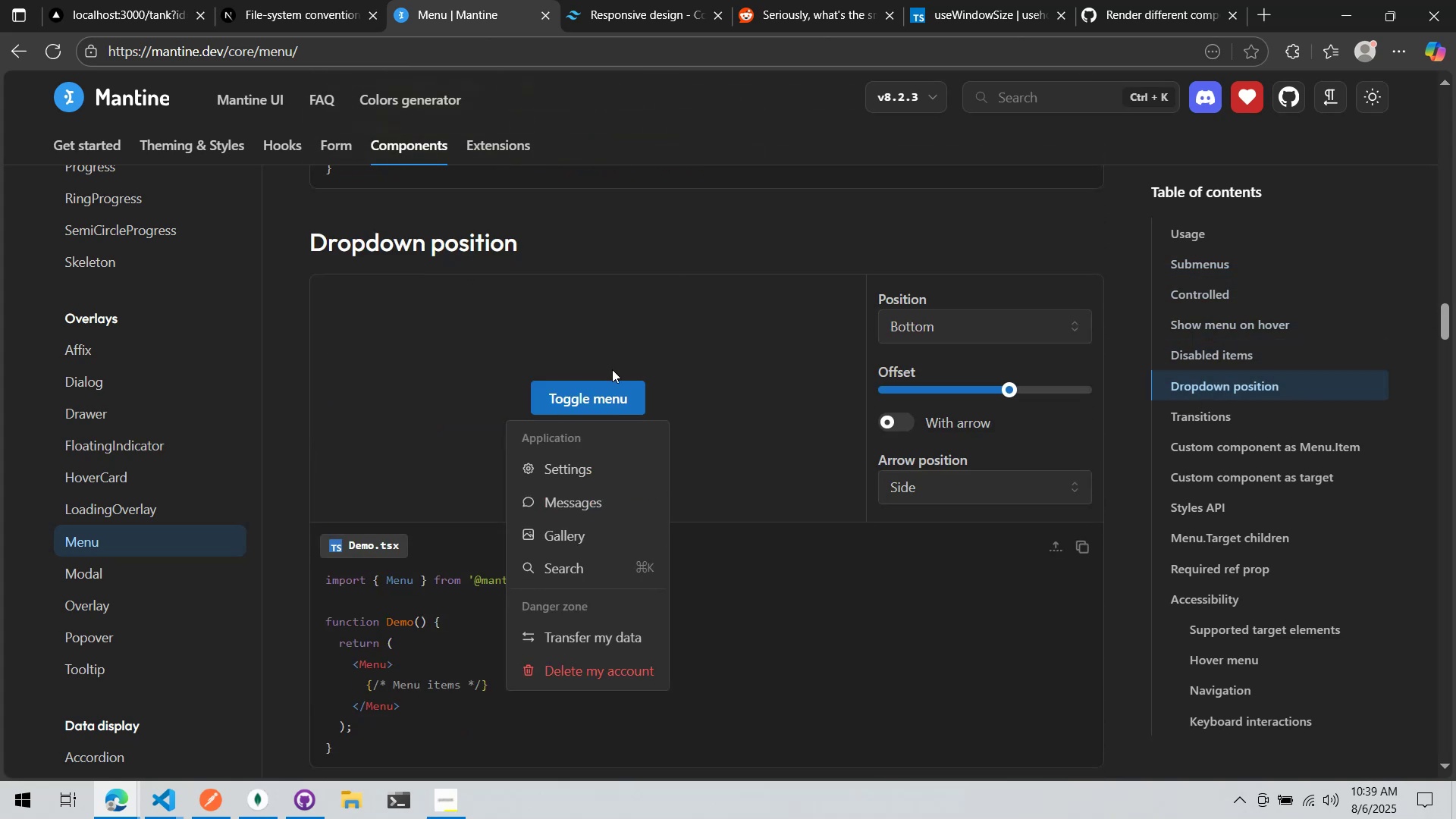 
left_click([612, 382])
 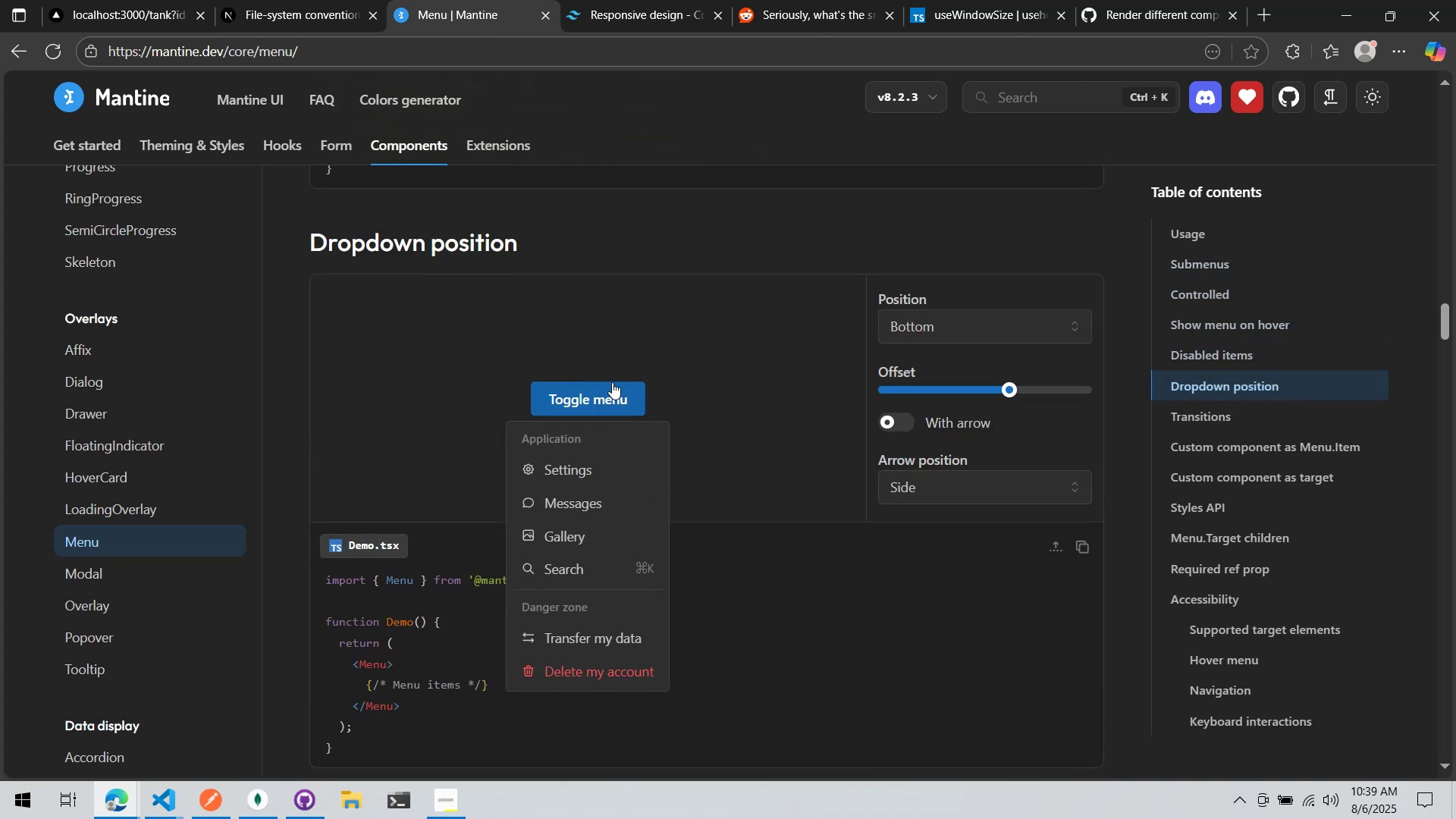 
right_click([612, 382])
 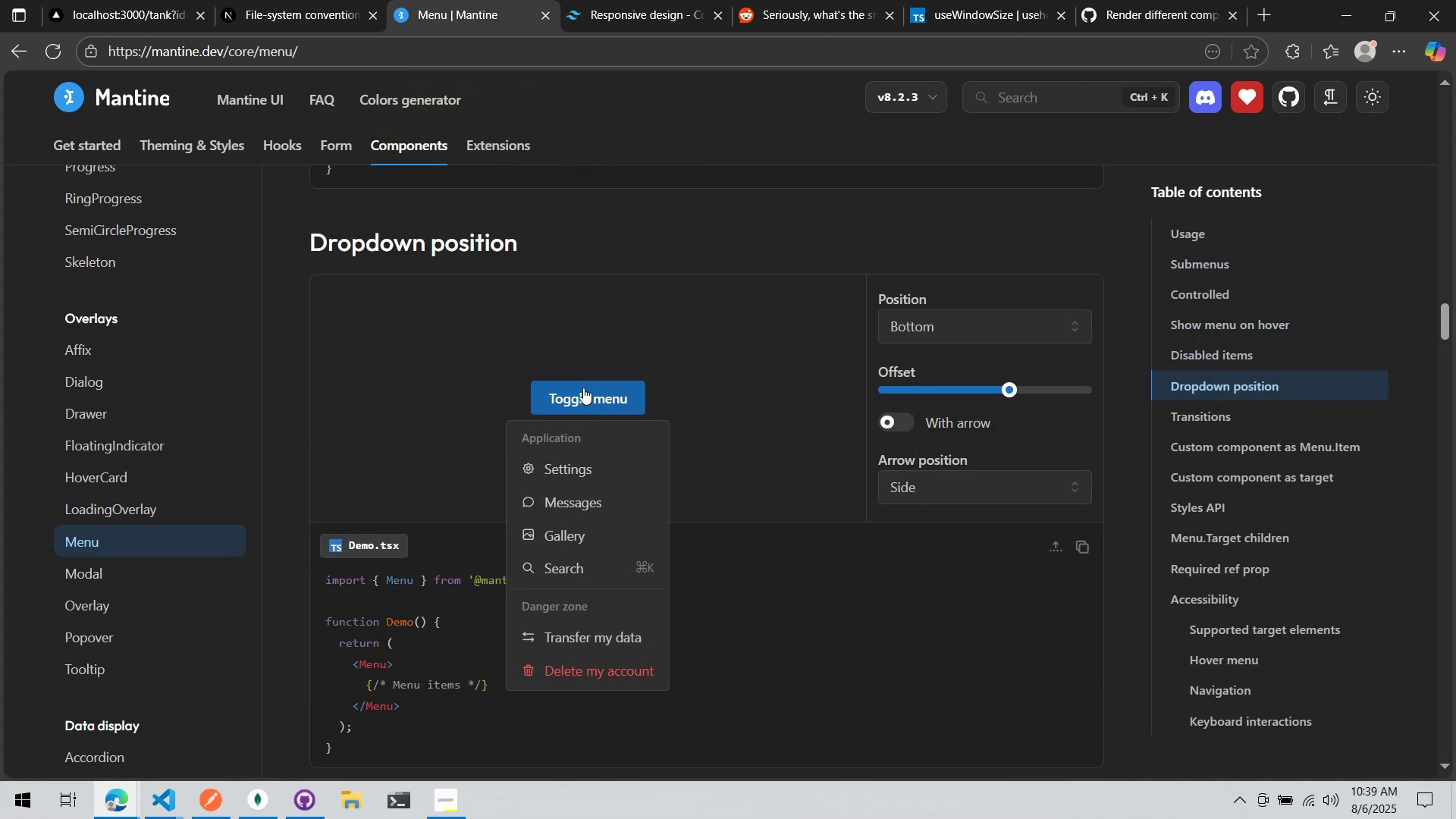 
double_click([583, 388])
 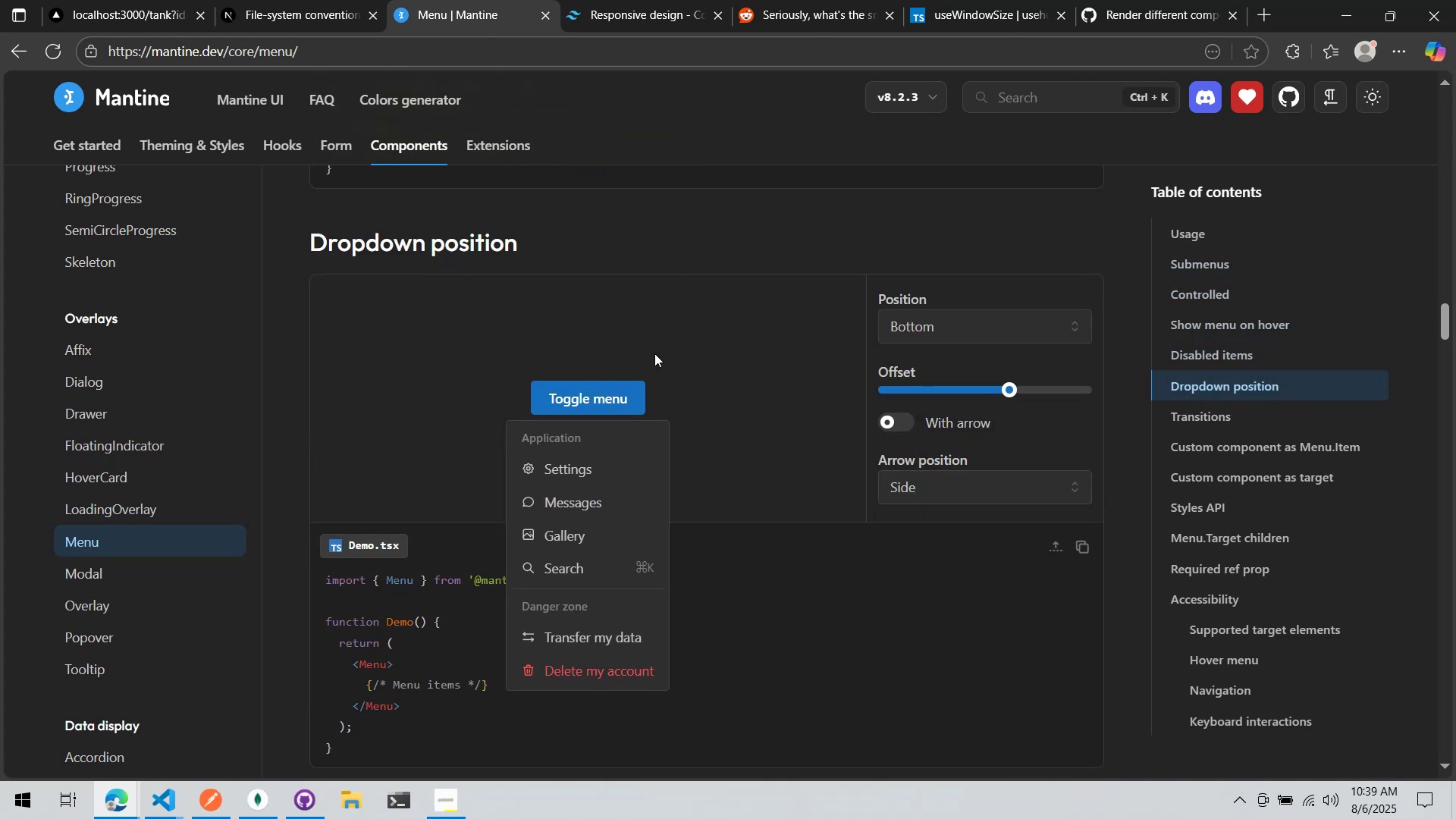 
scroll: coordinate [667, 337], scroll_direction: none, amount: 0.0
 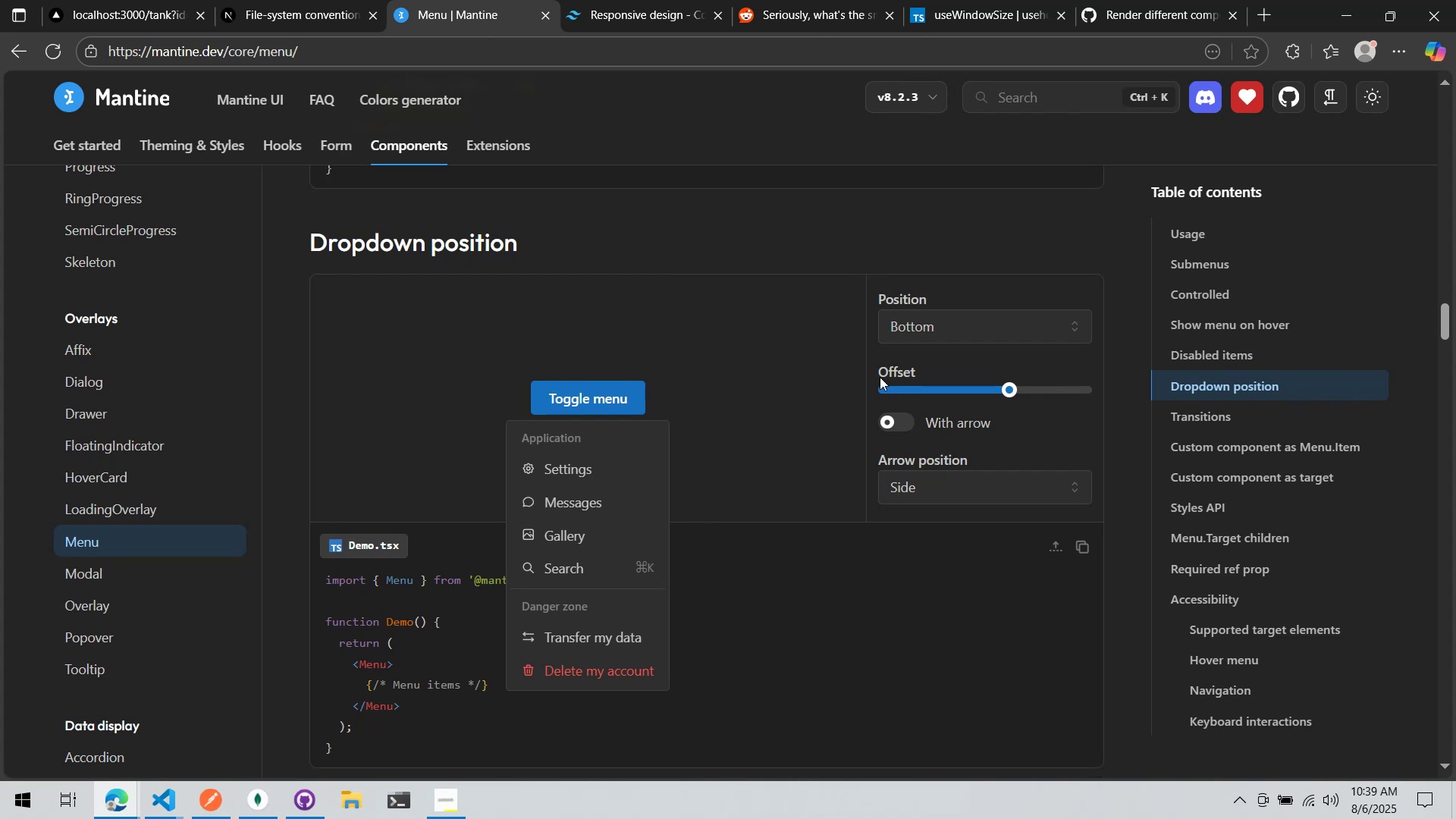 
left_click([910, 331])
 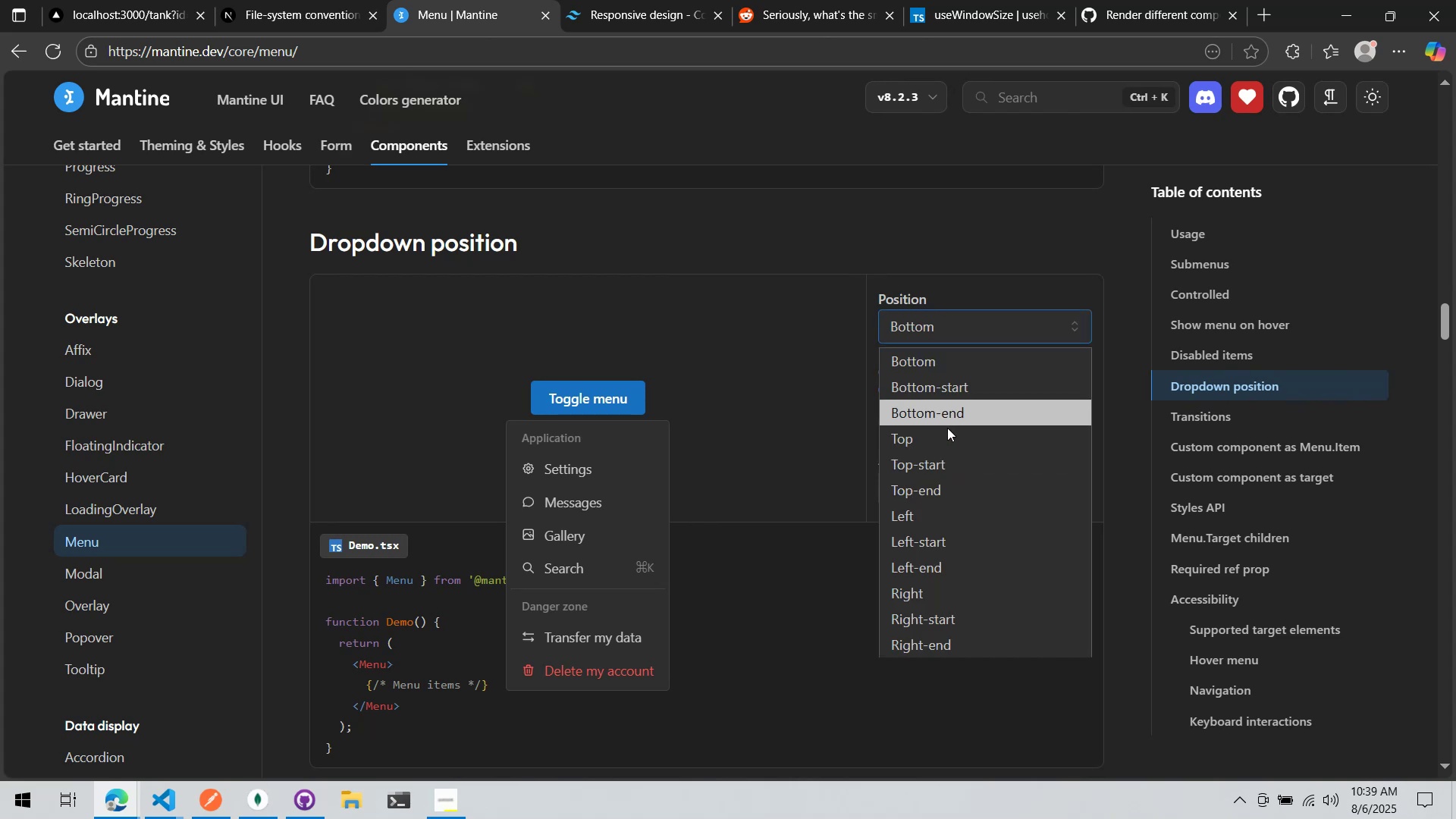 
left_click([909, 444])
 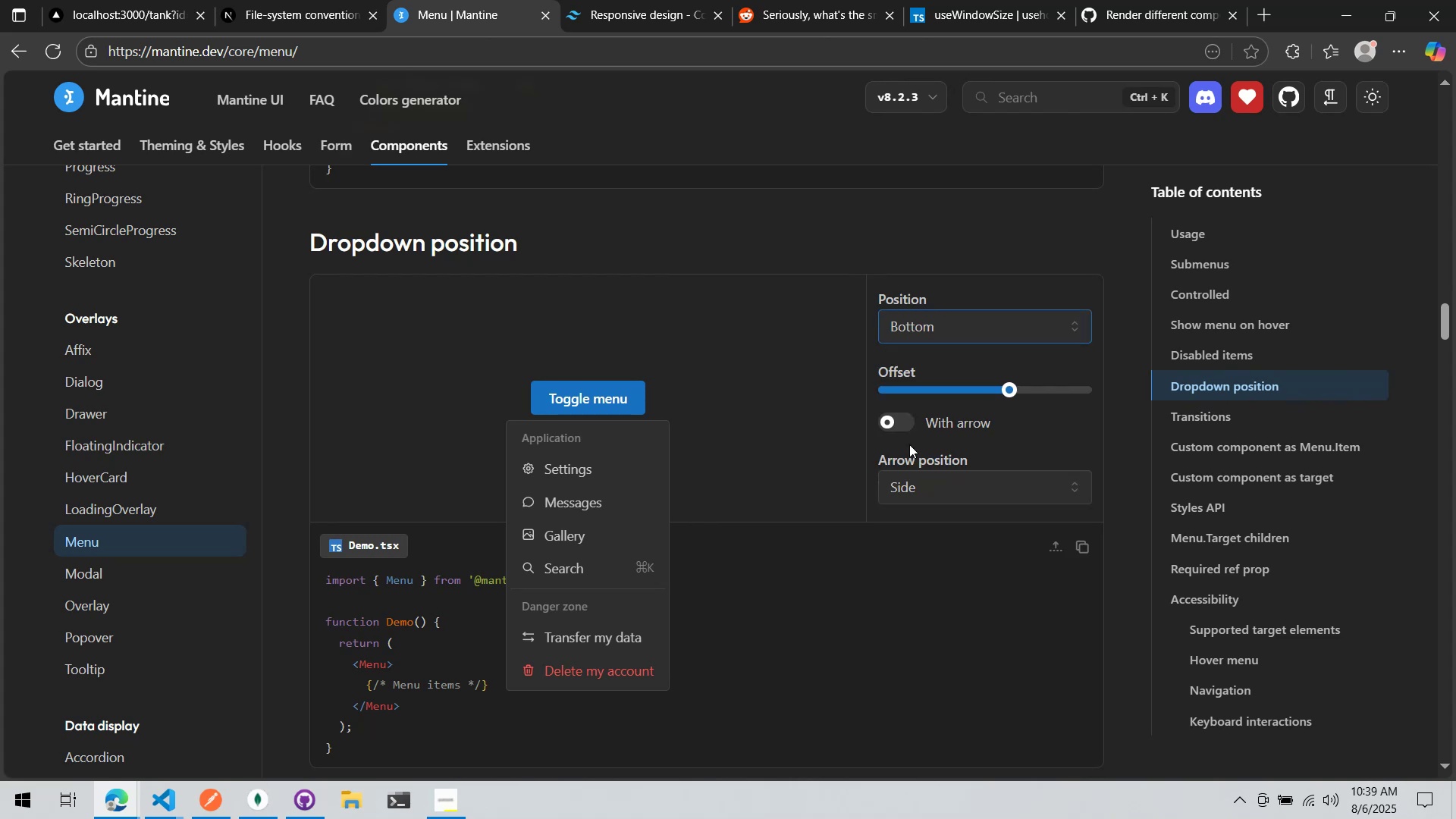 
right_click([909, 444])
 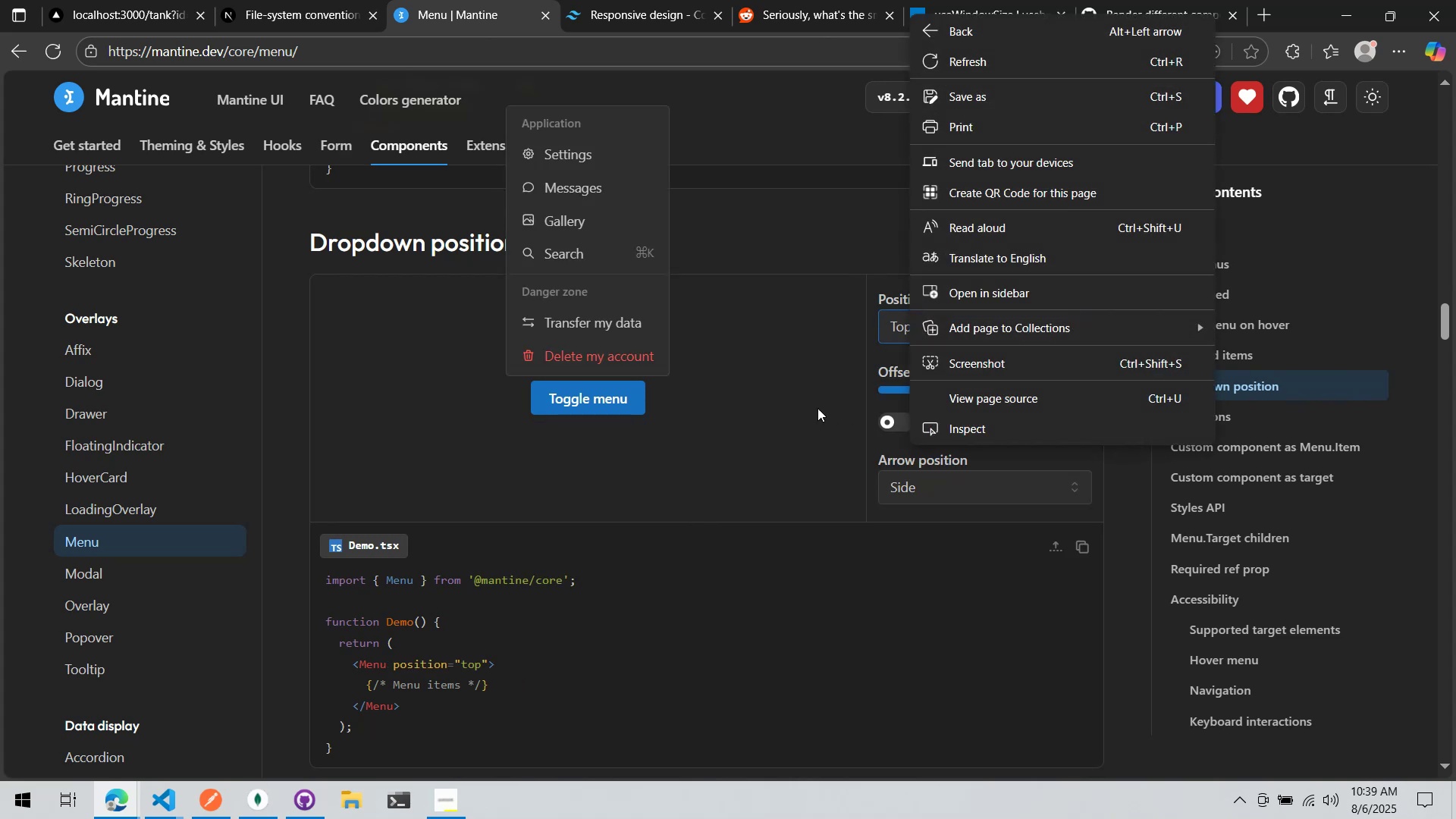 
left_click([809, 410])
 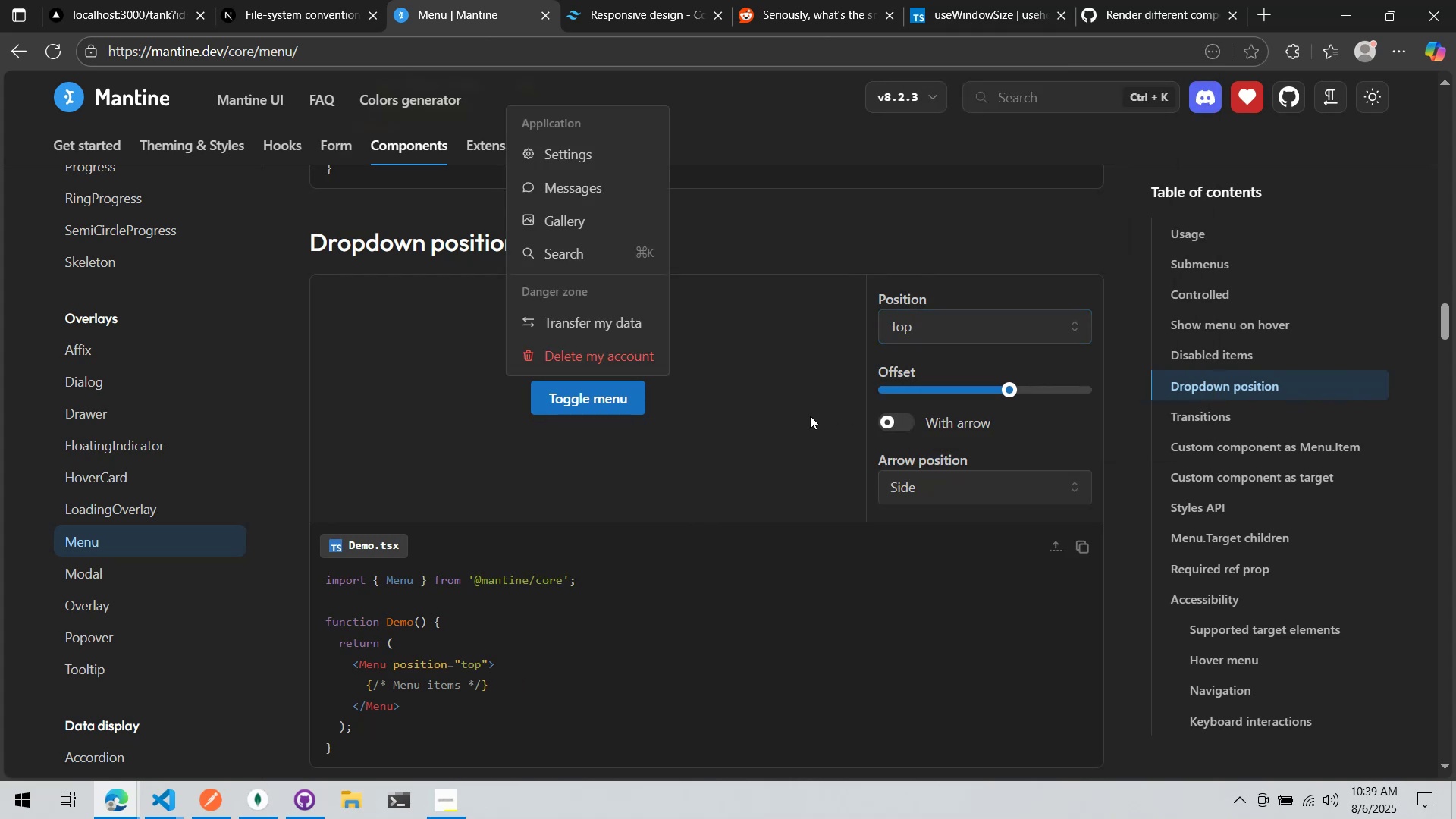 
key(Alt+AltLeft)
 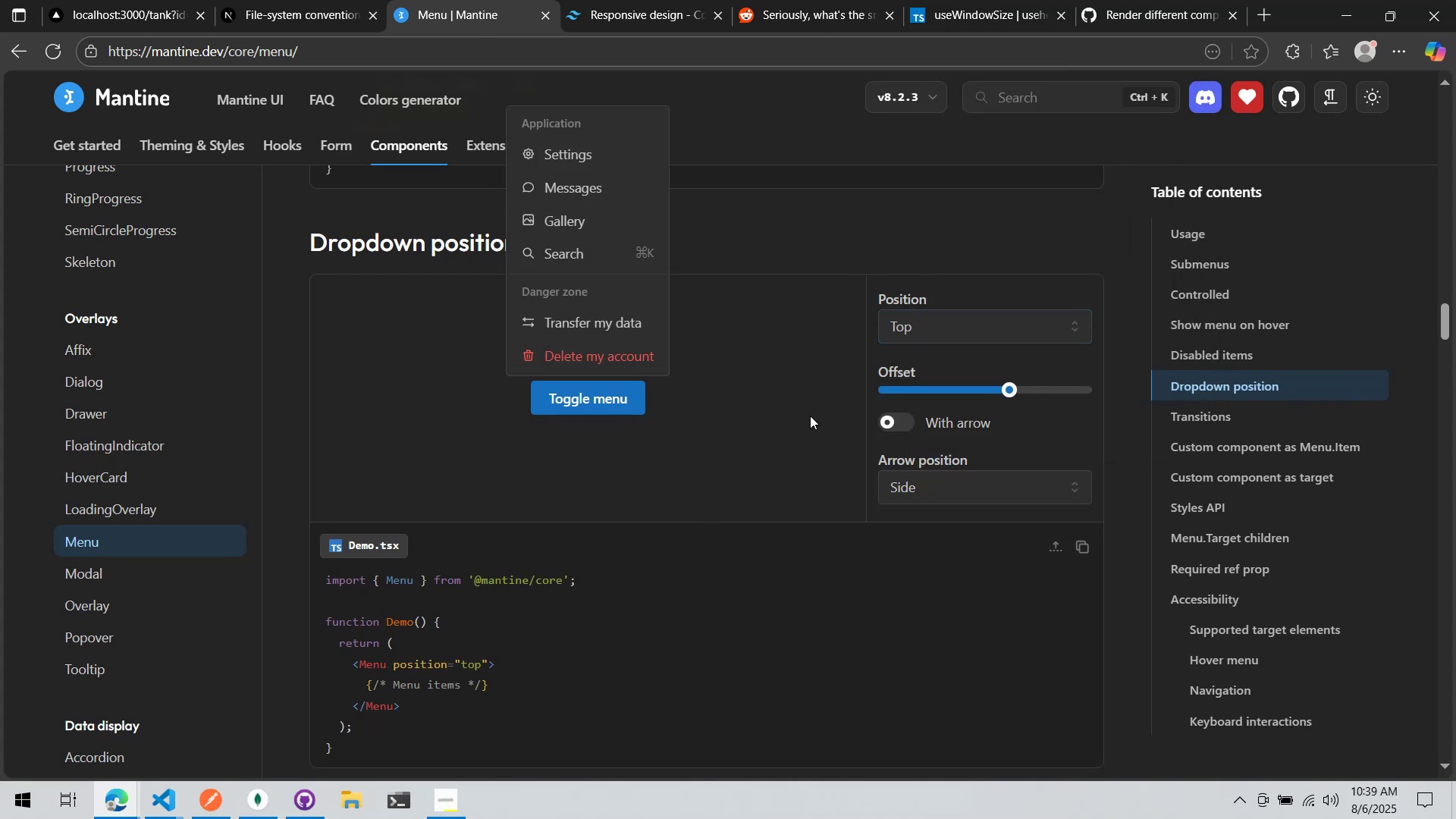 
key(Alt+Tab)
 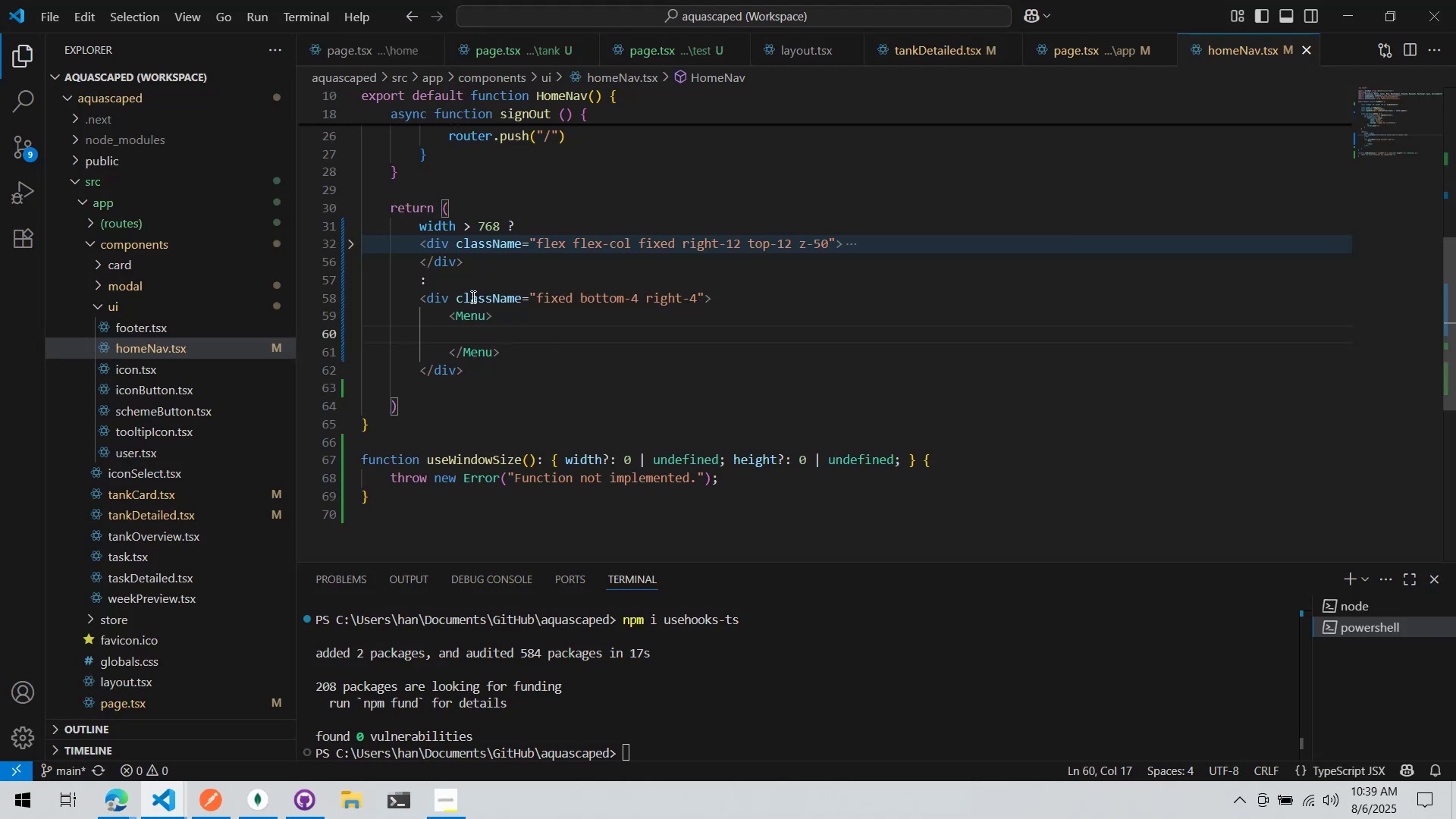 
left_click([484, 322])
 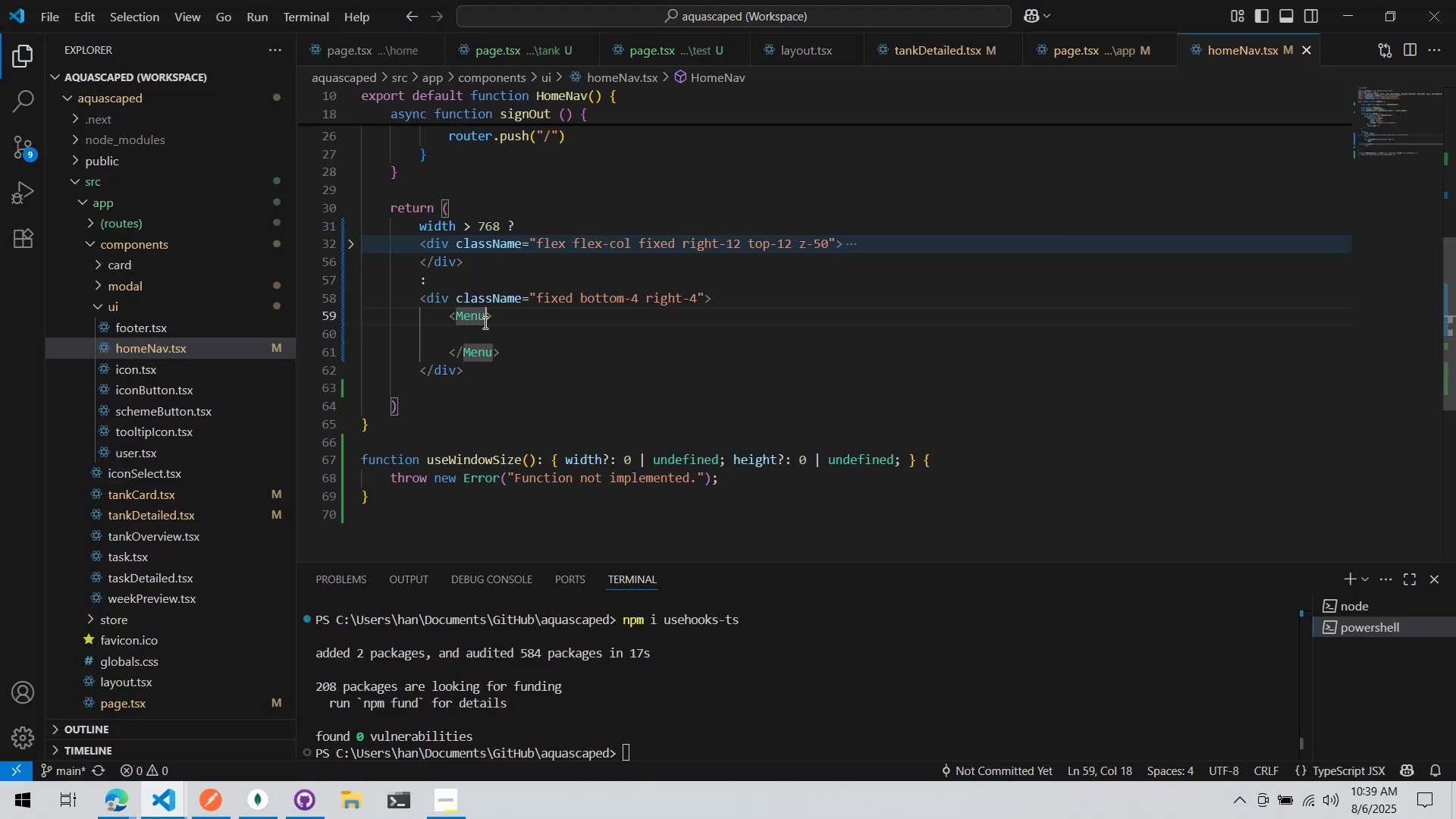 
key(Space)
 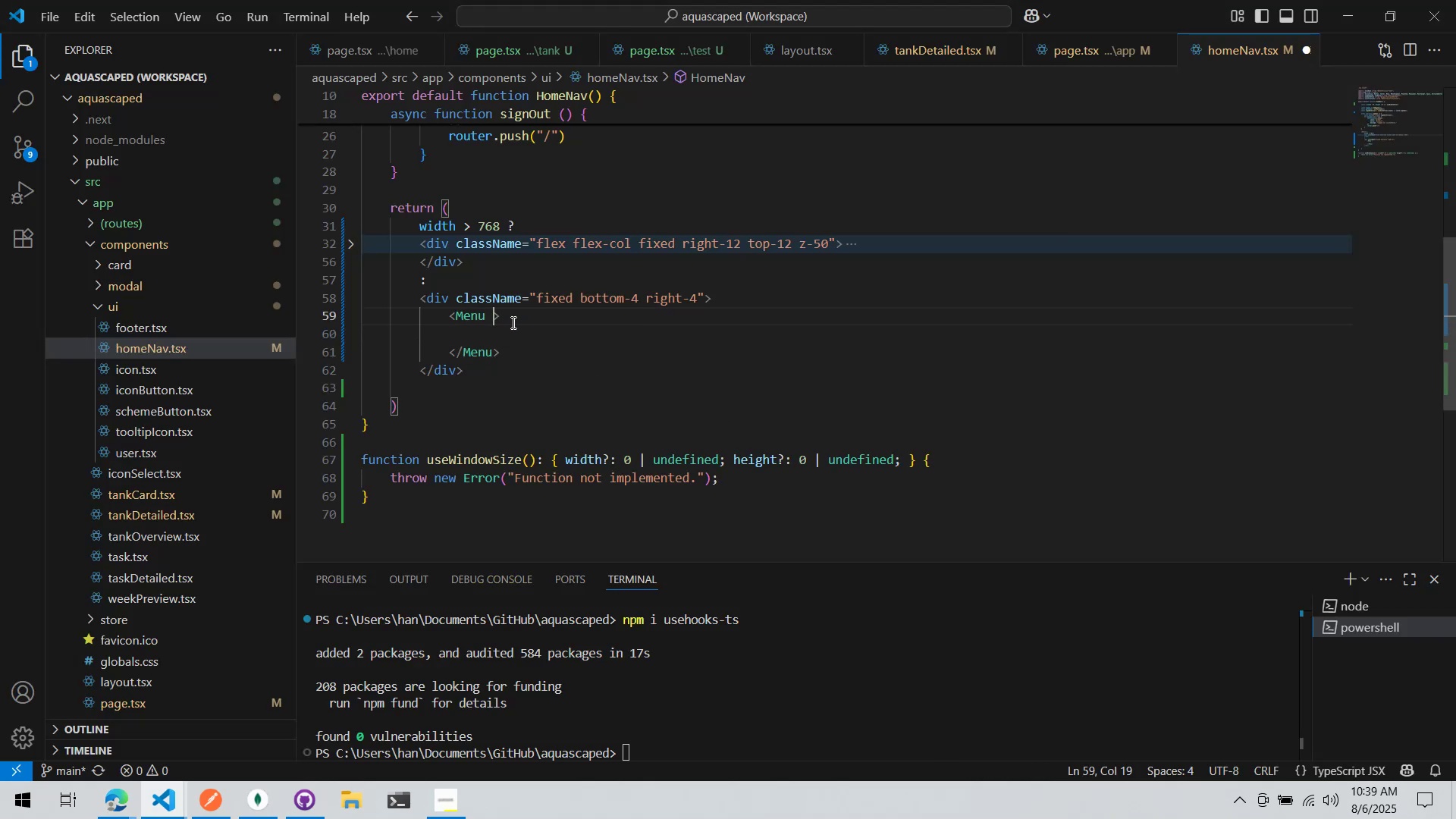 
key(Alt+AltLeft)
 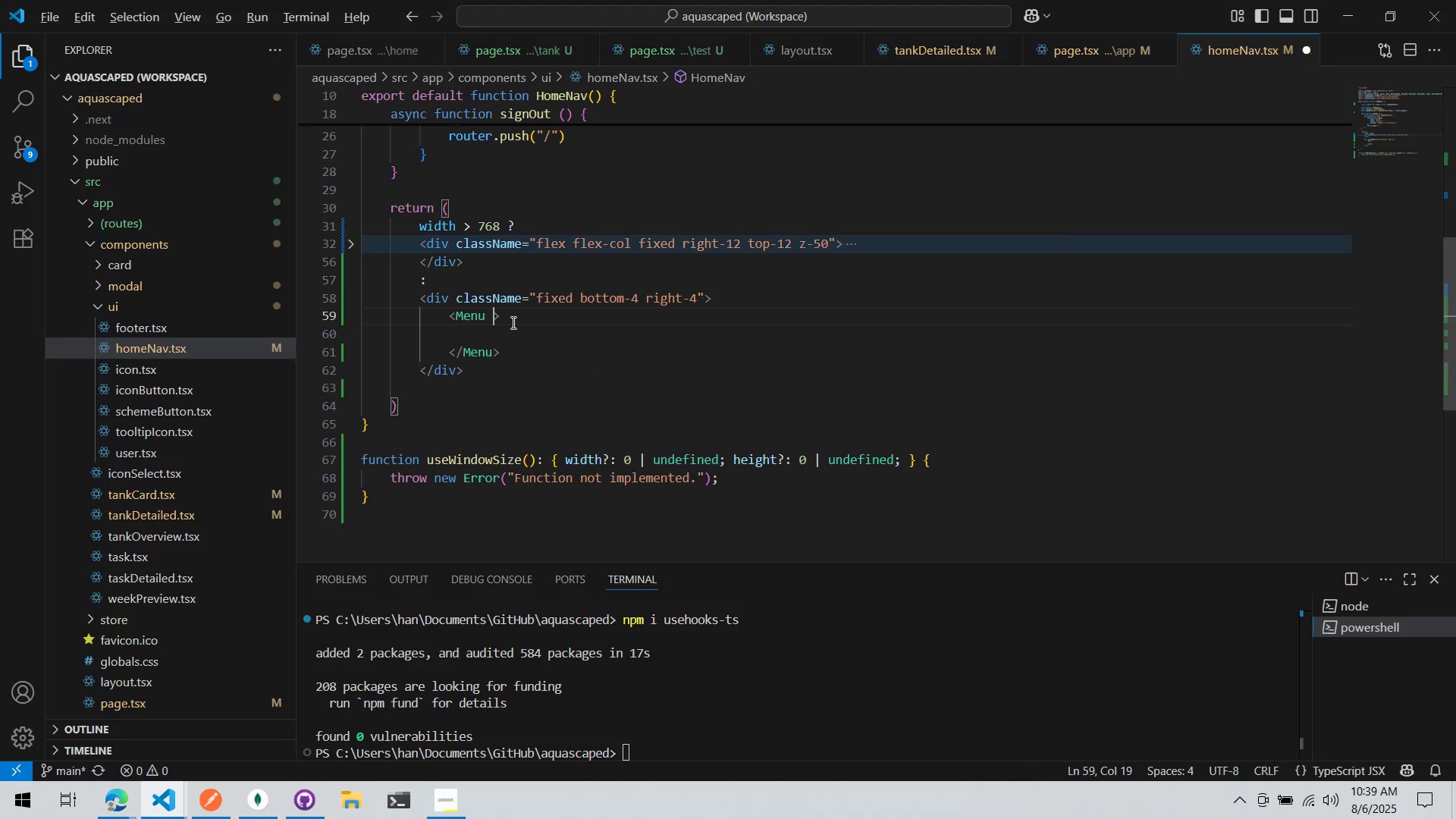 
key(Alt+Tab)
 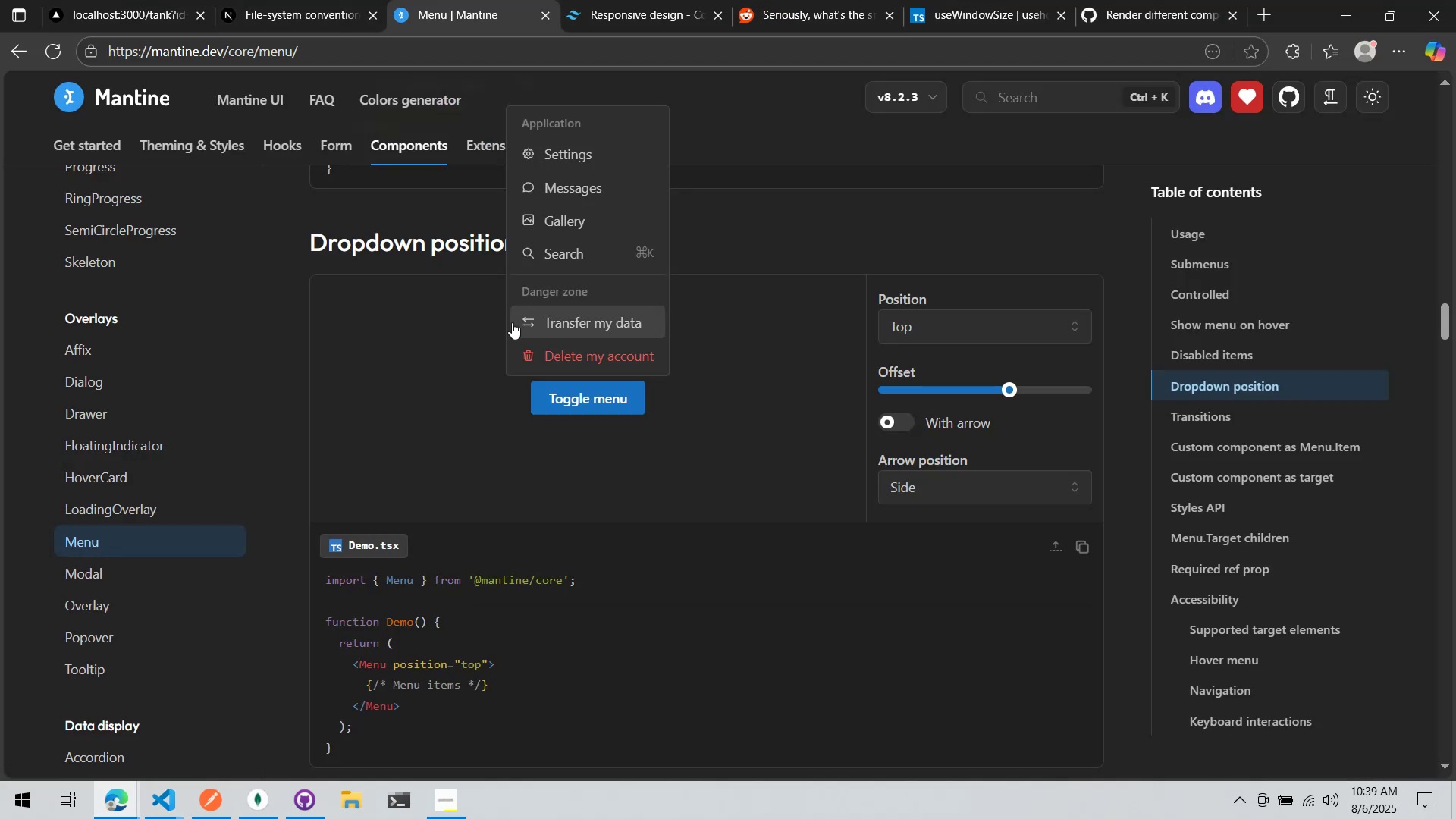 
key(Alt+AltLeft)
 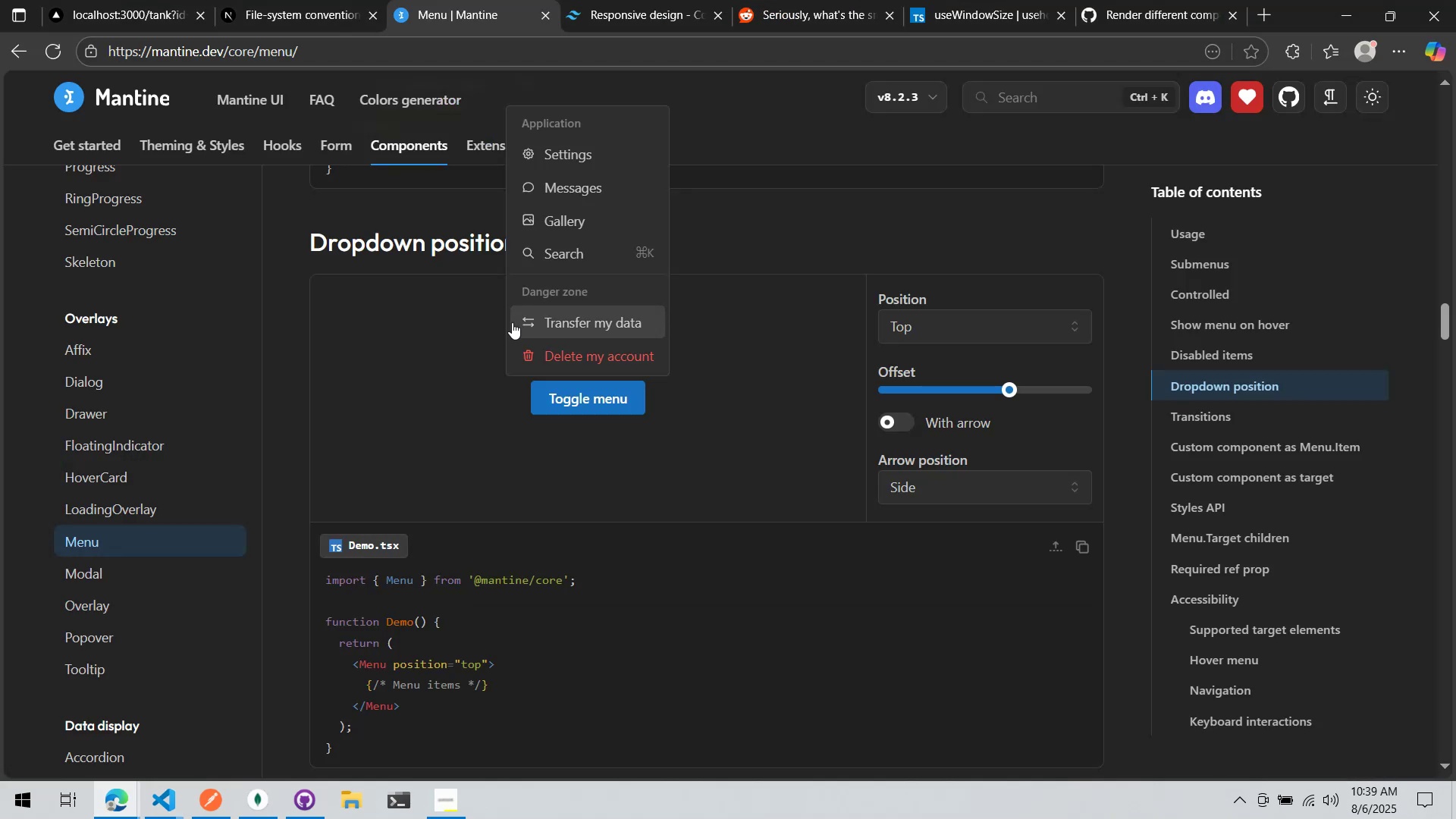 
key(Tab)
type(position)
 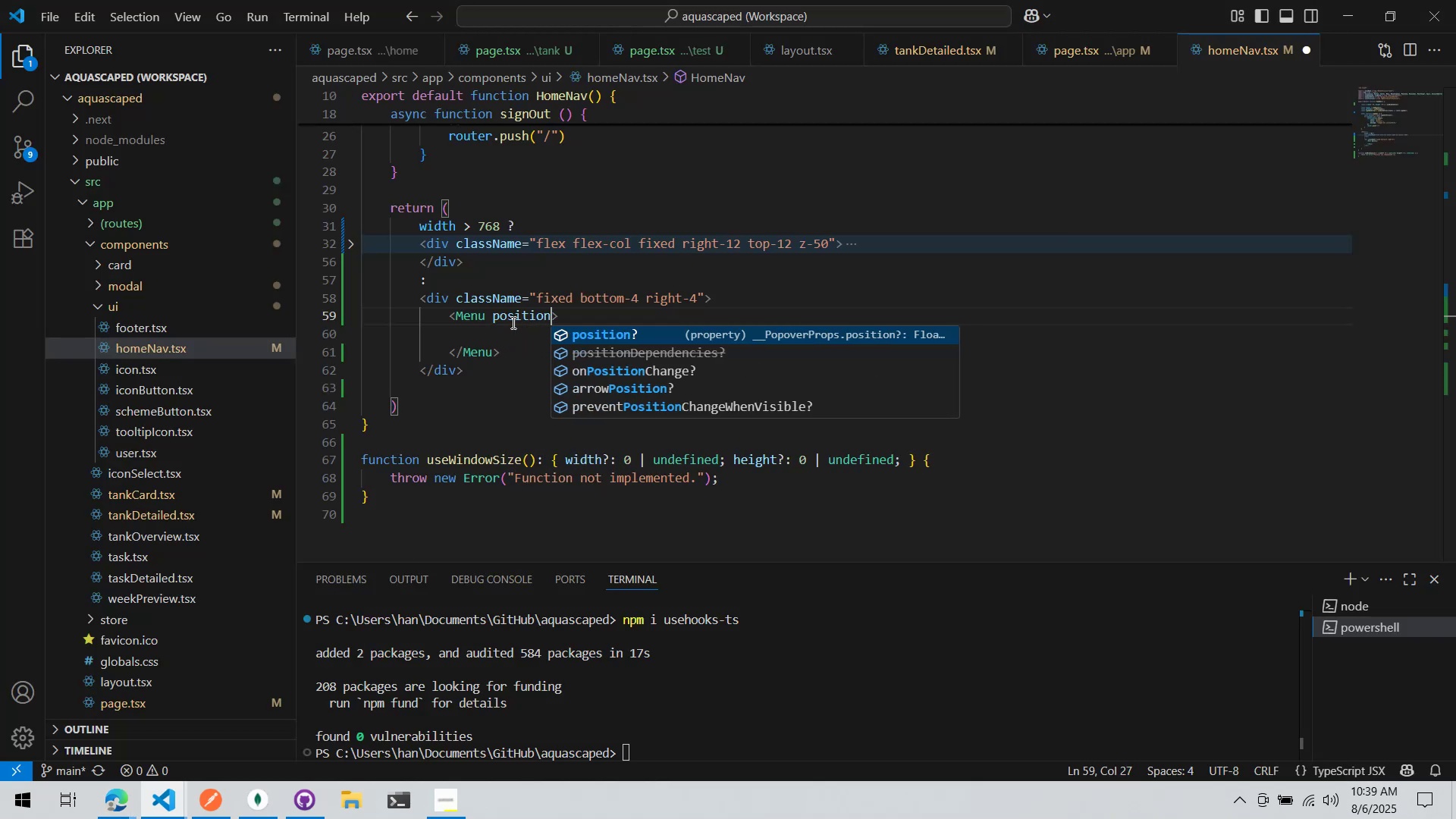 
key(Enter)
 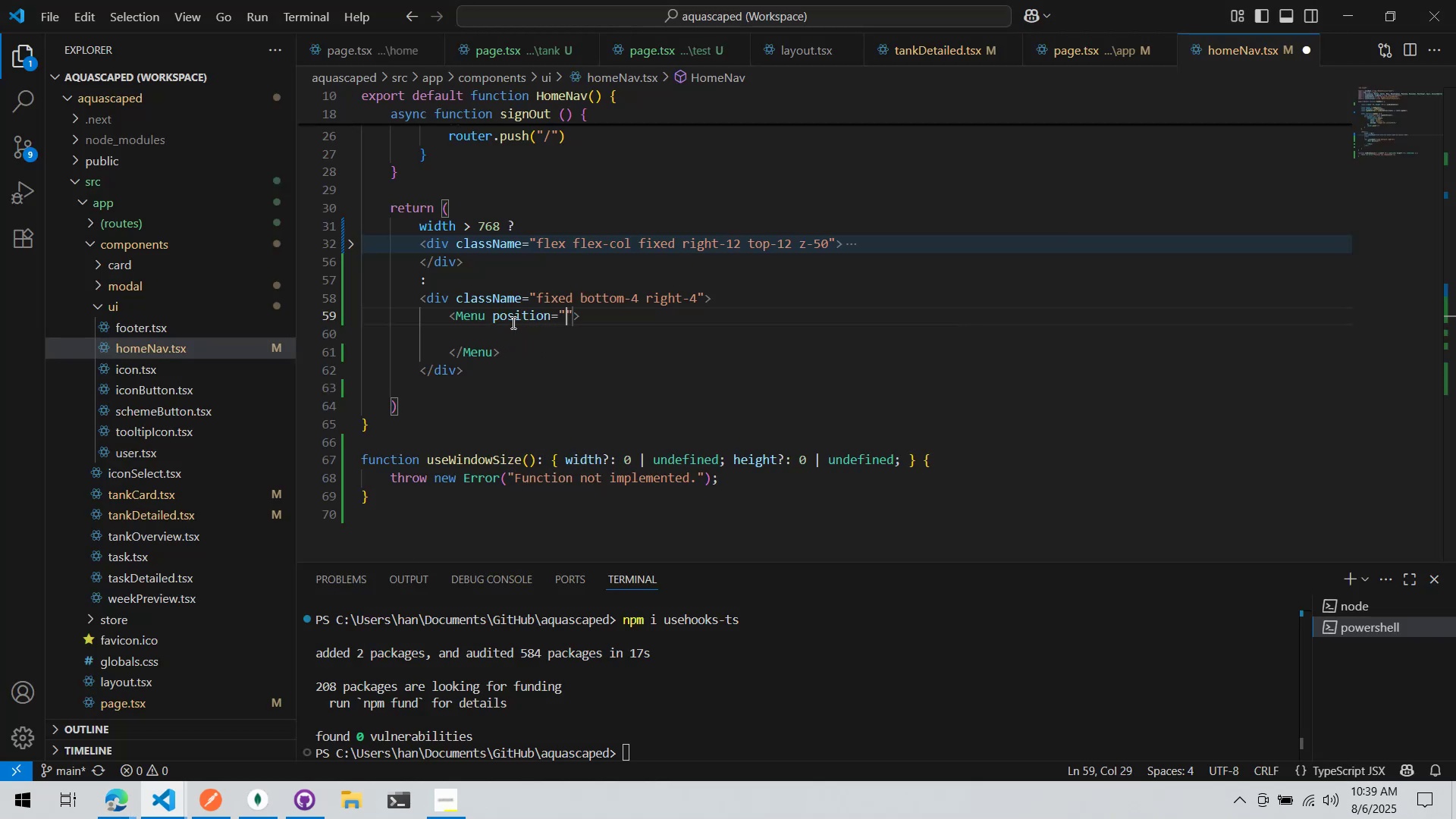 
type(")
key(Backspace)
type(top)
 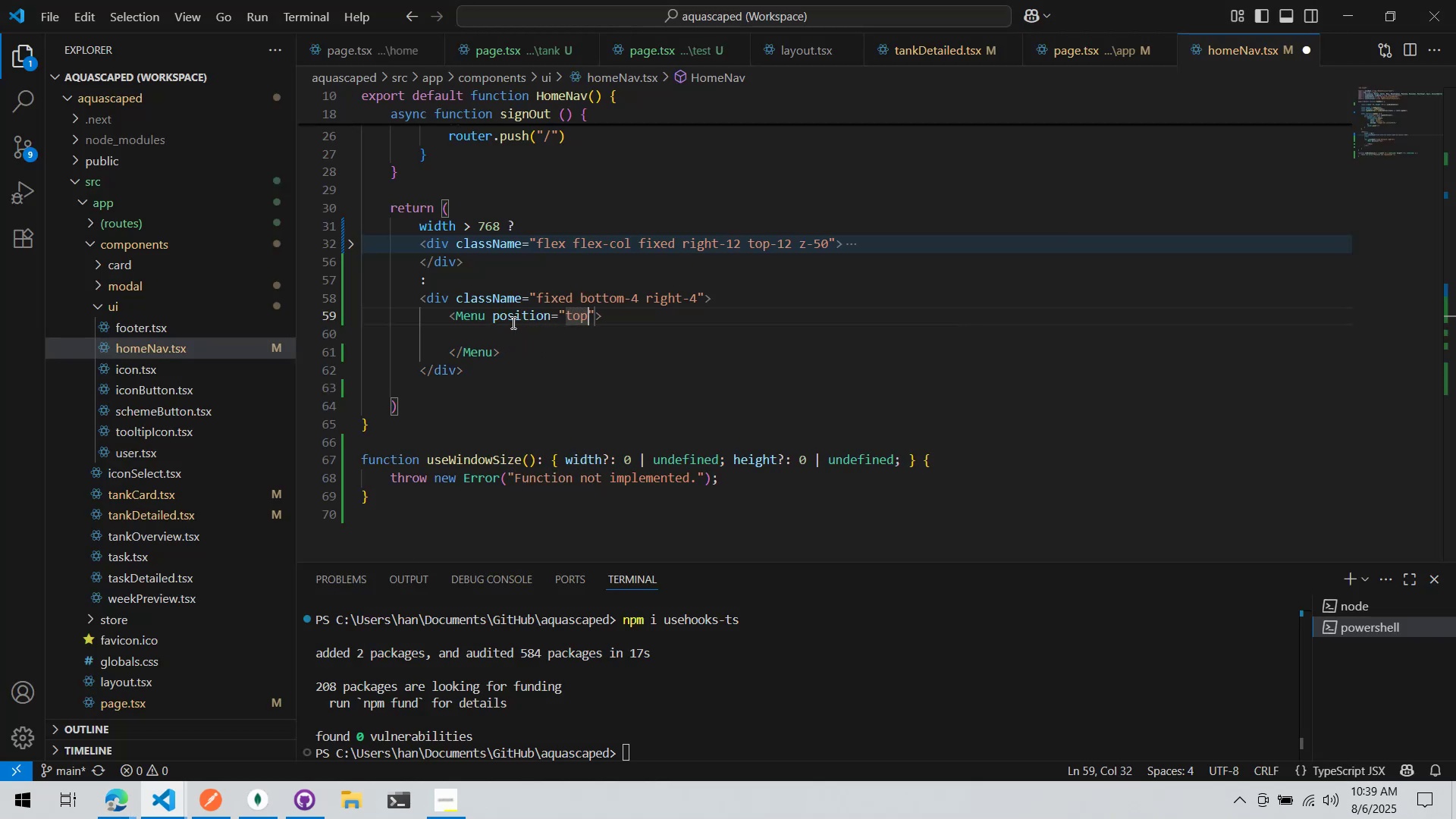 
key(Control+ControlLeft)
 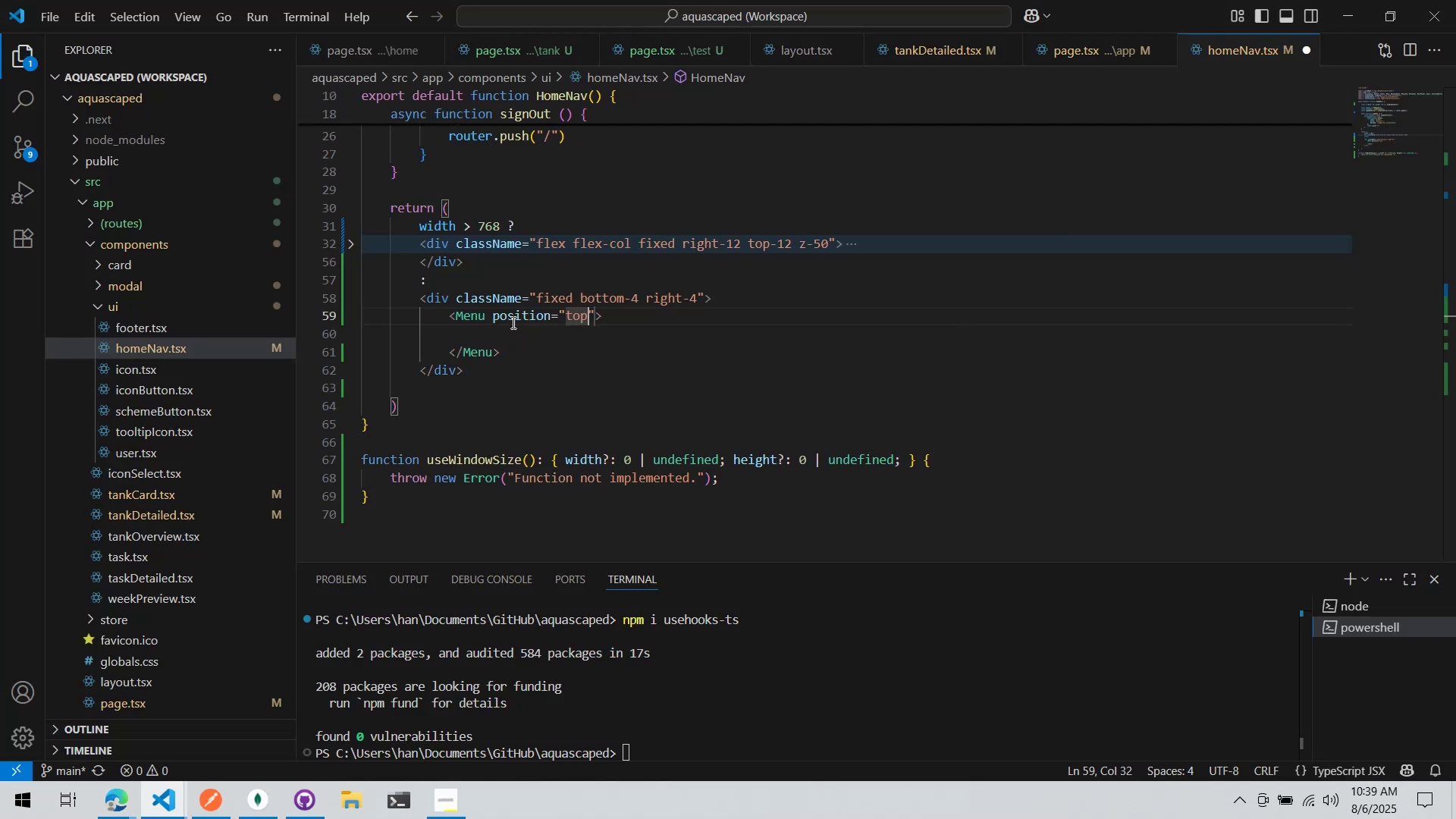 
key(Control+S)
 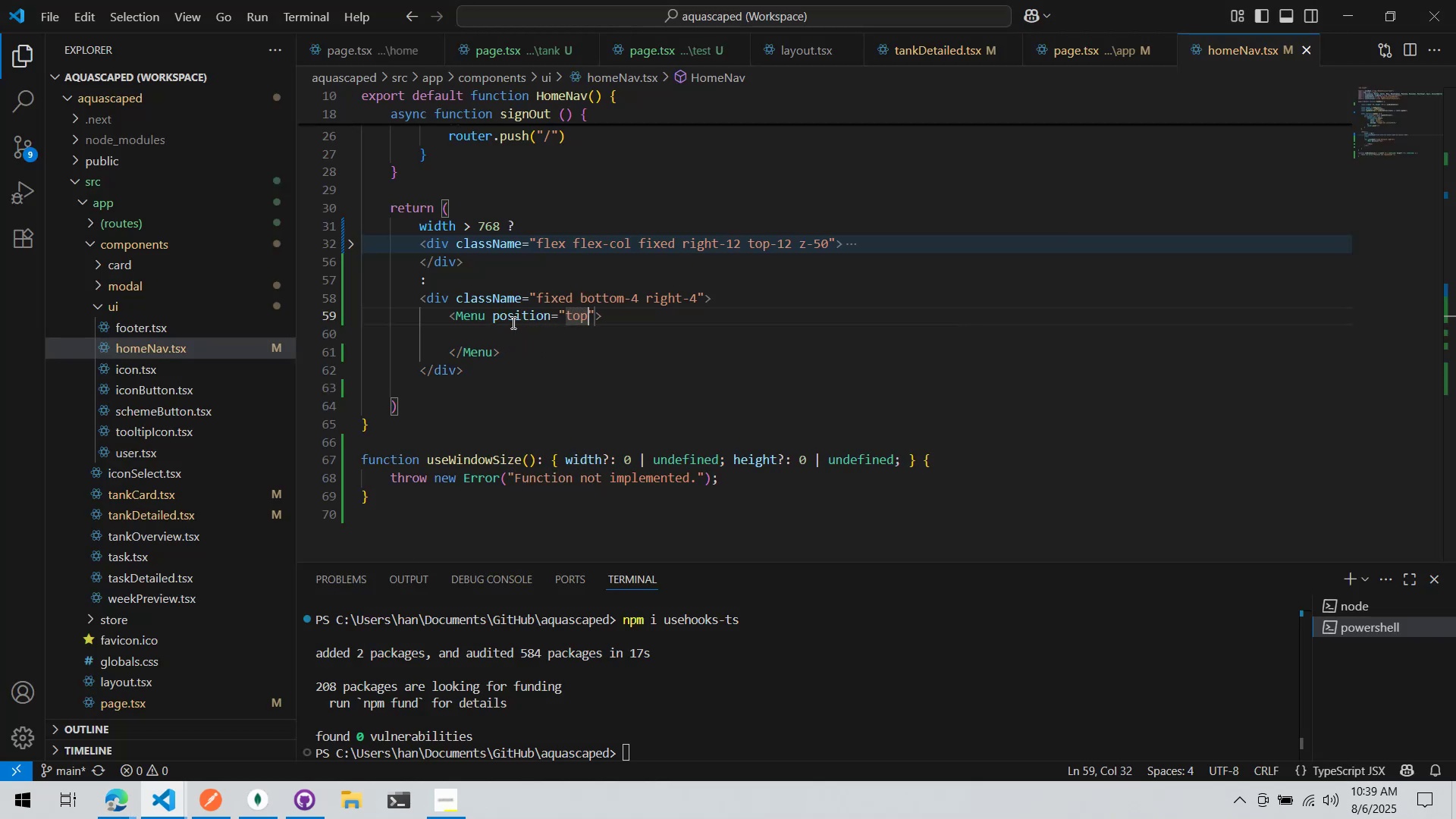 
key(Alt+AltLeft)
 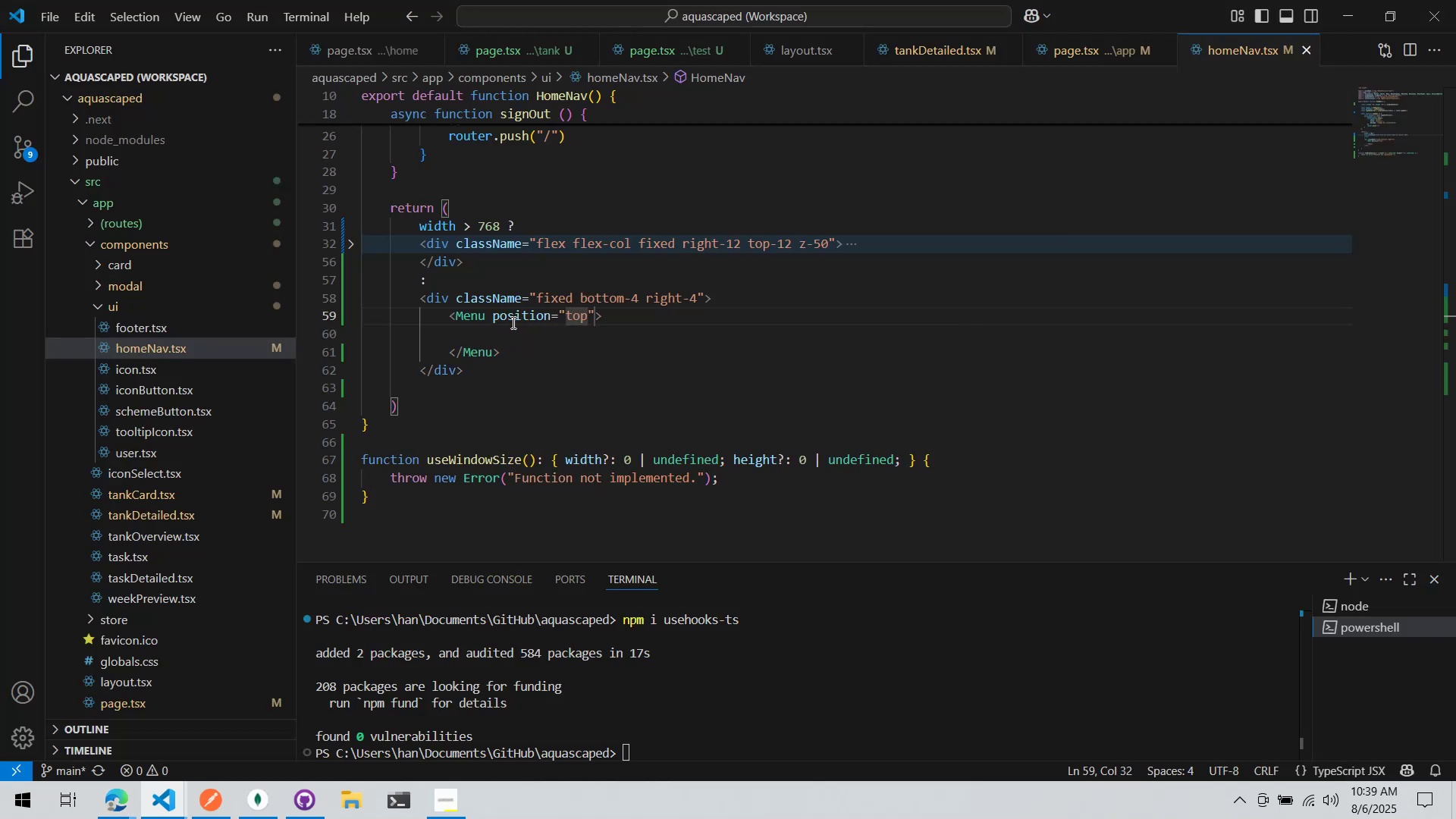 
key(Alt+Tab)
 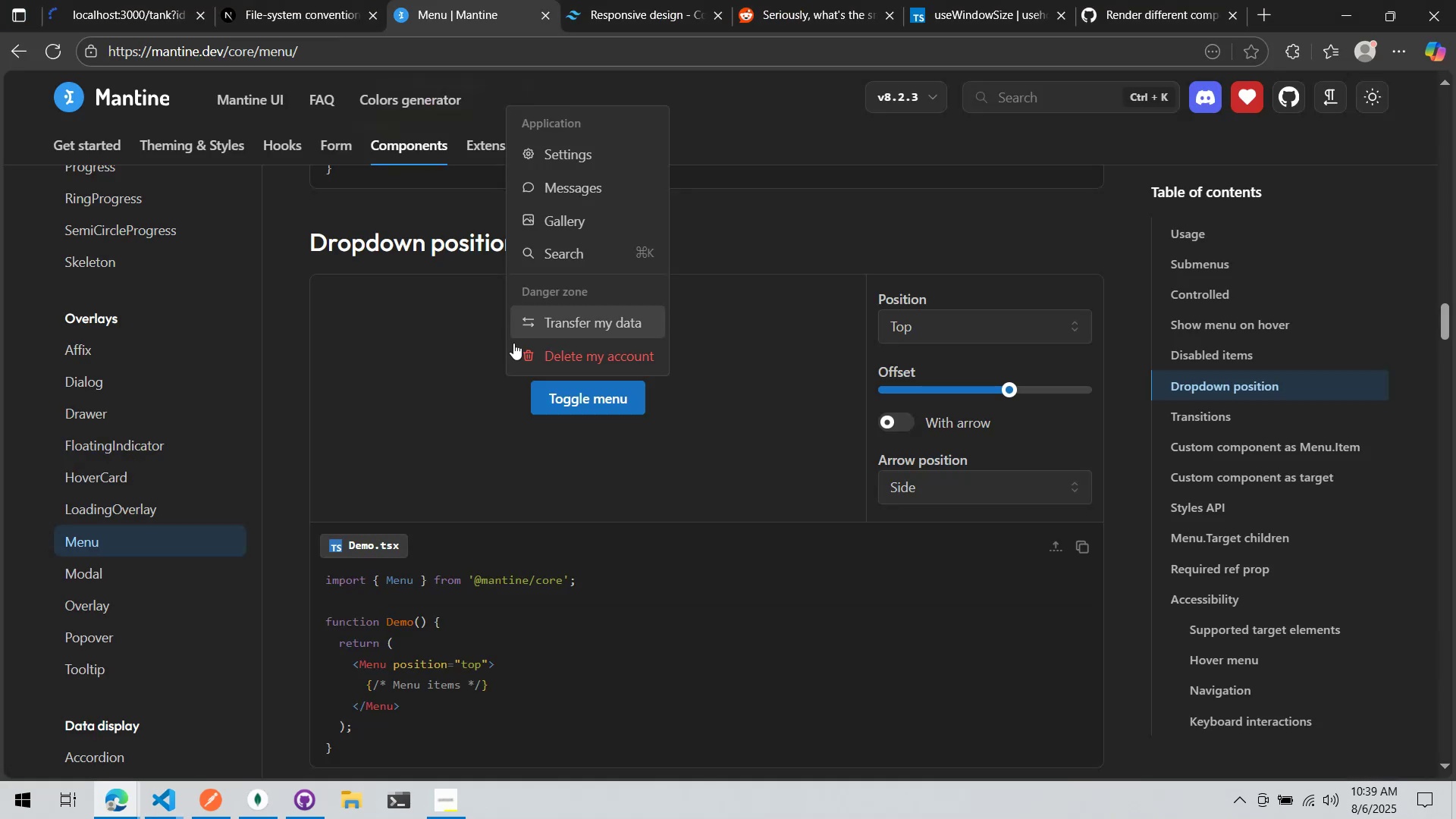 
scroll: coordinate [421, 388], scroll_direction: down, amount: 5.0
 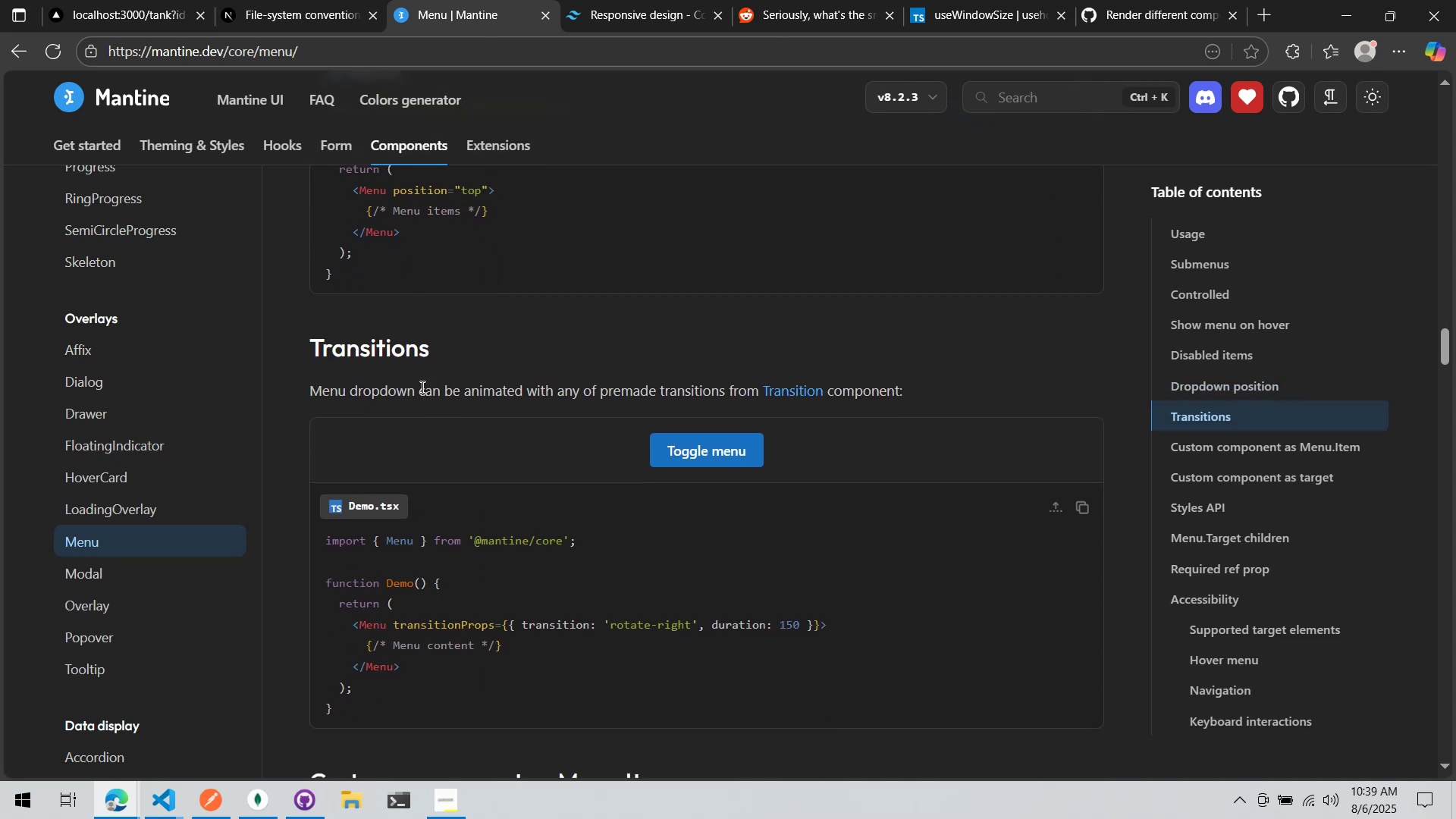 
scroll: coordinate [420, 380], scroll_direction: none, amount: 0.0
 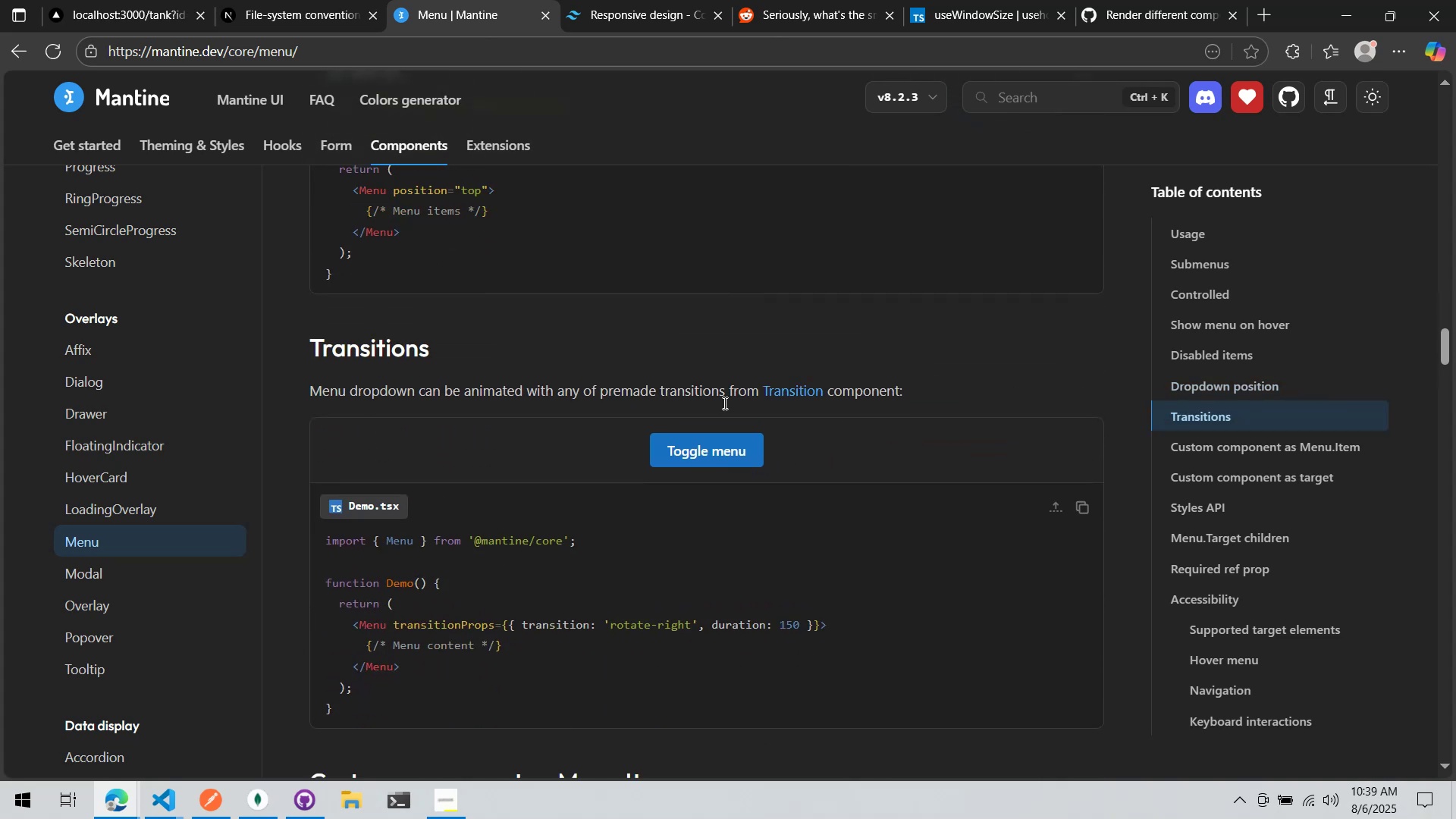 
double_click([686, 444])
 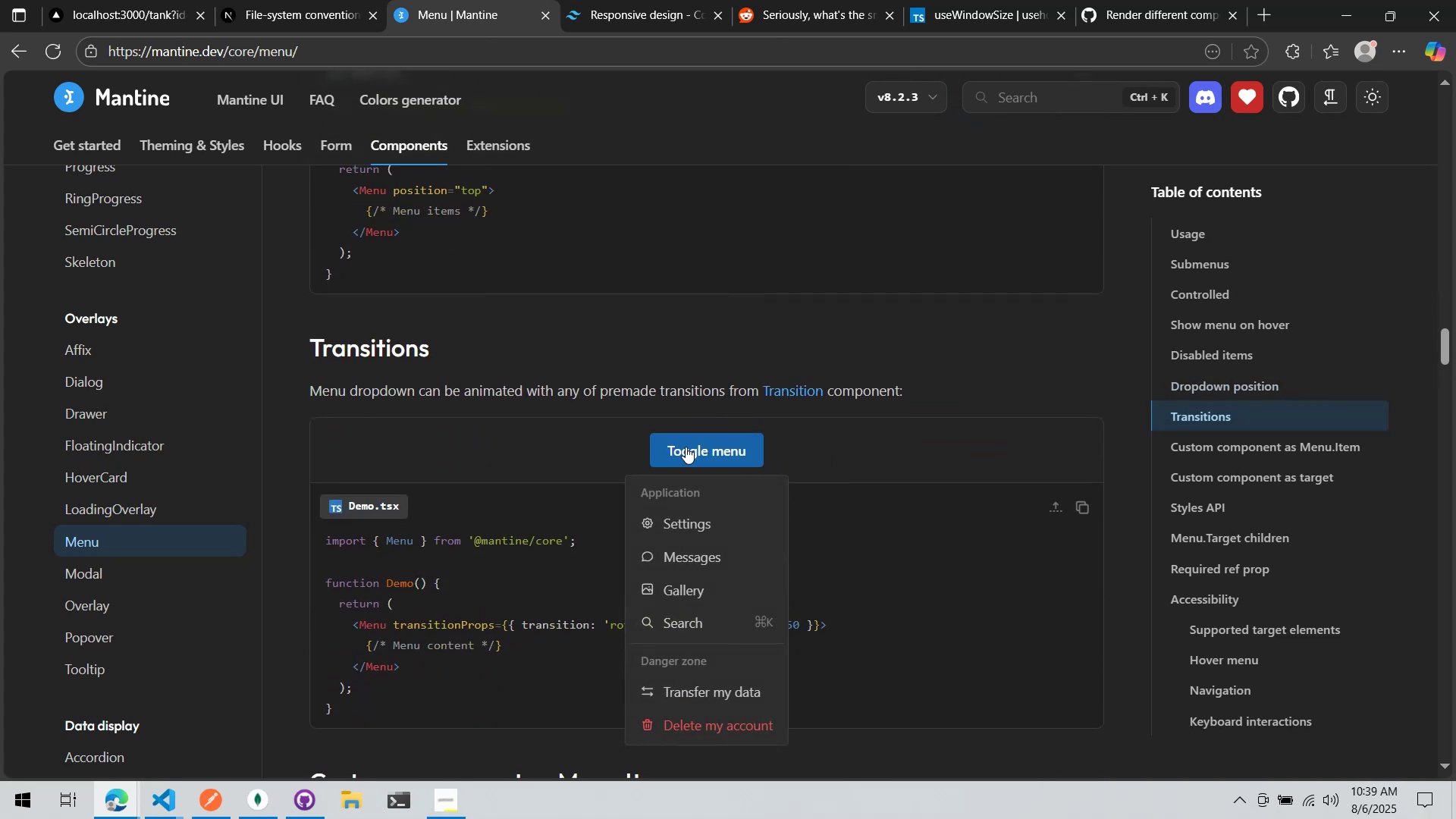 
left_click([686, 447])
 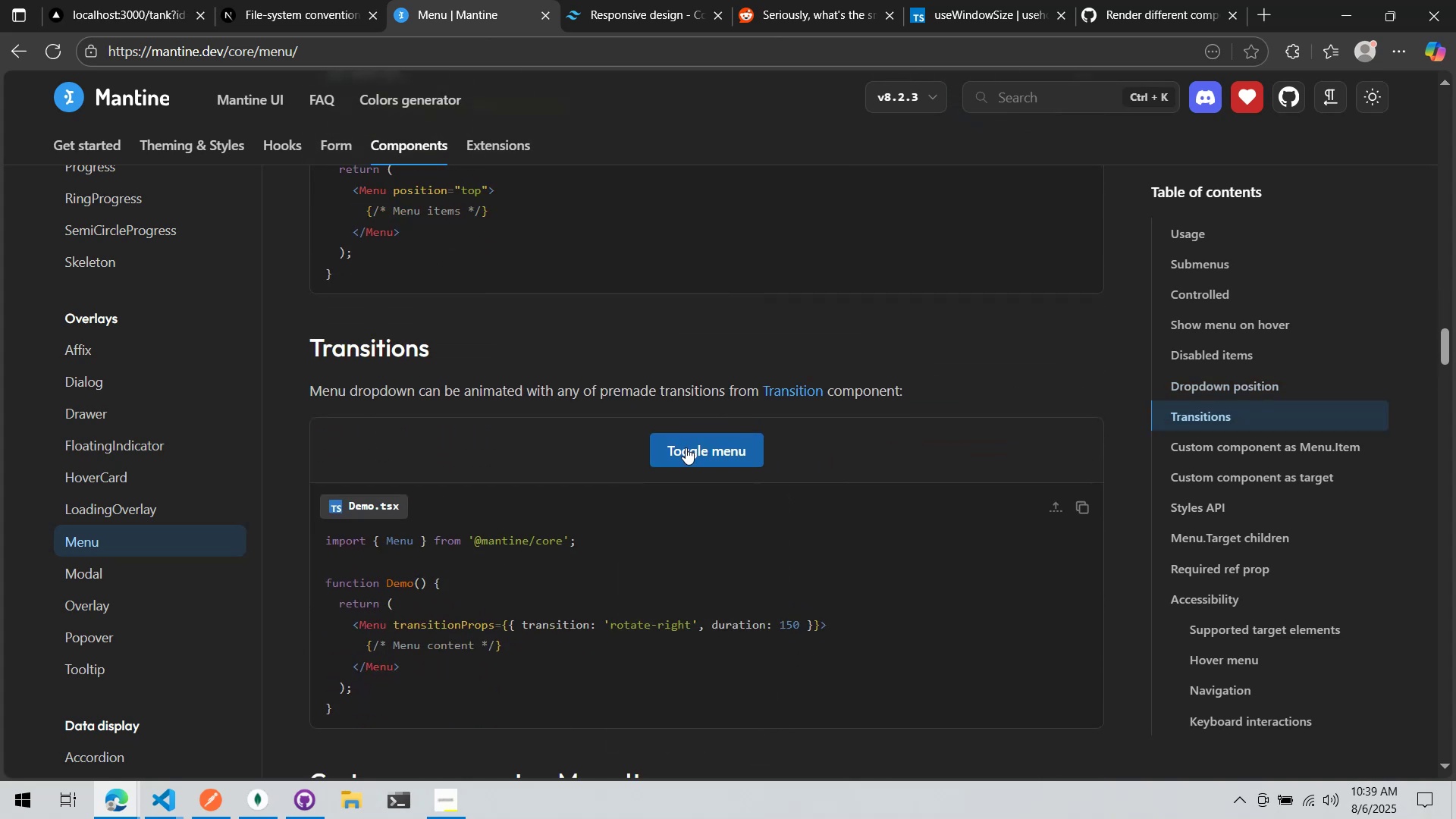 
scroll: coordinate [658, 425], scroll_direction: down, amount: 5.0
 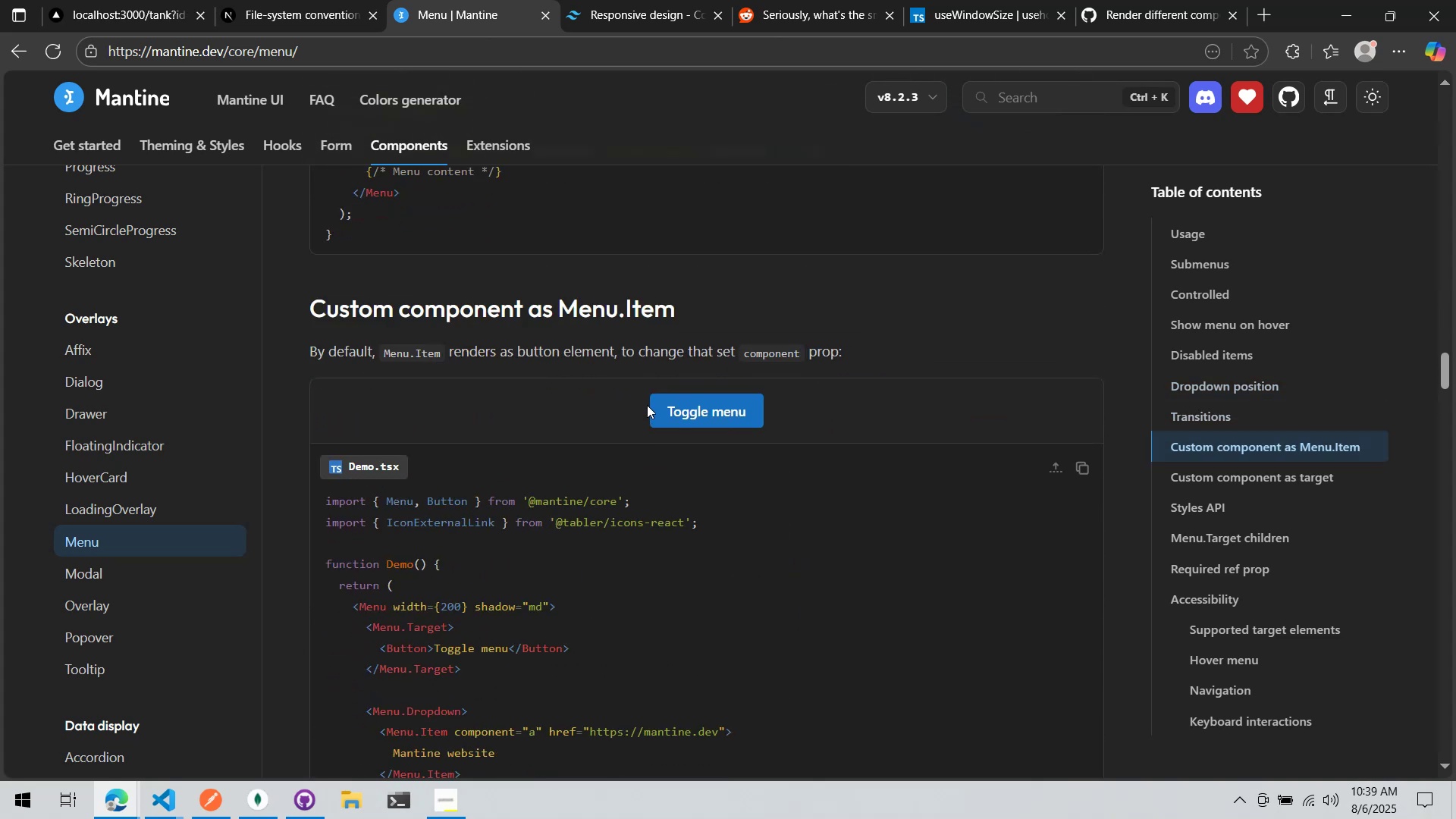 
scroll: coordinate [652, 402], scroll_direction: up, amount: 4.0
 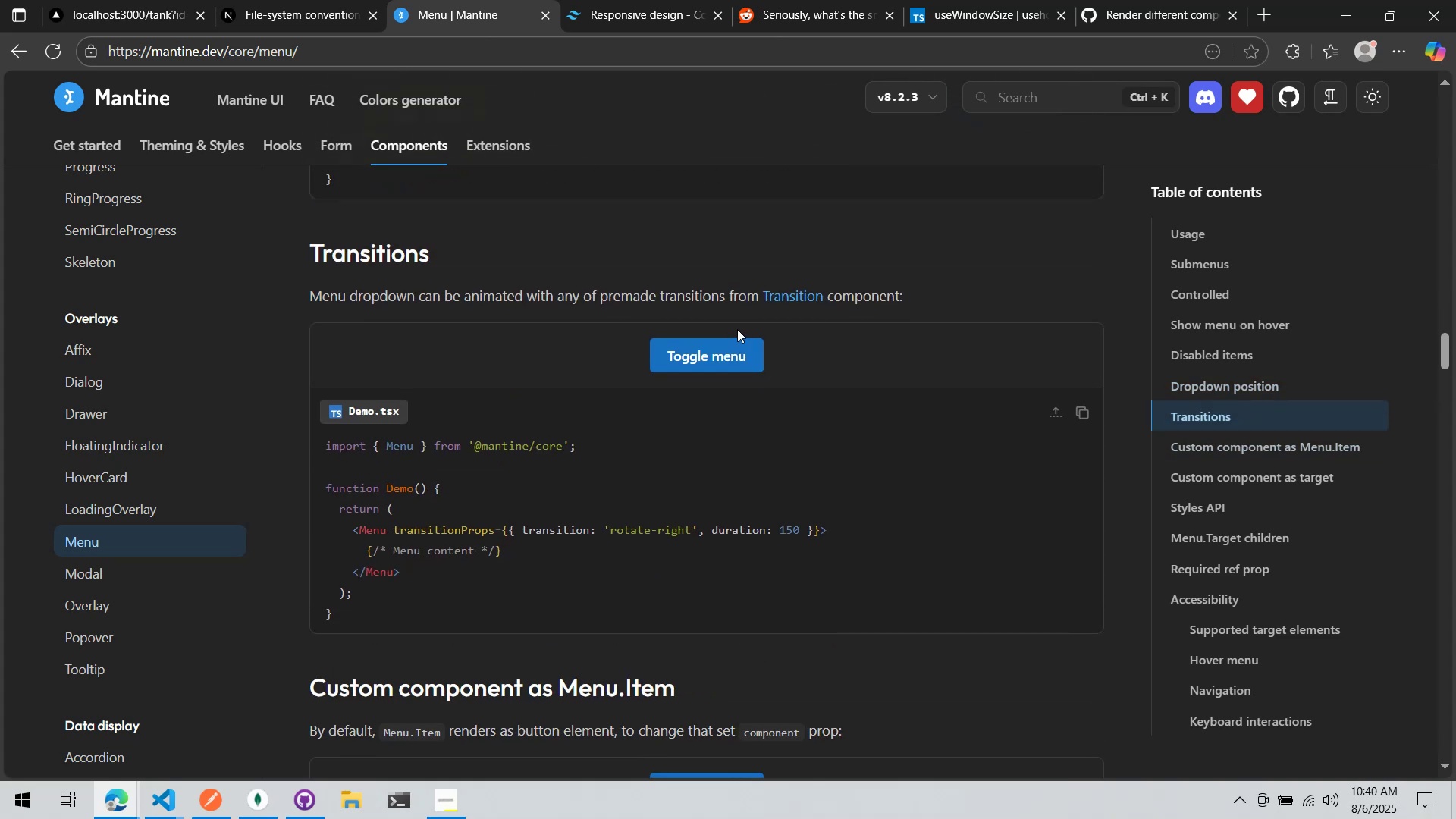 
right_click([794, 301])
 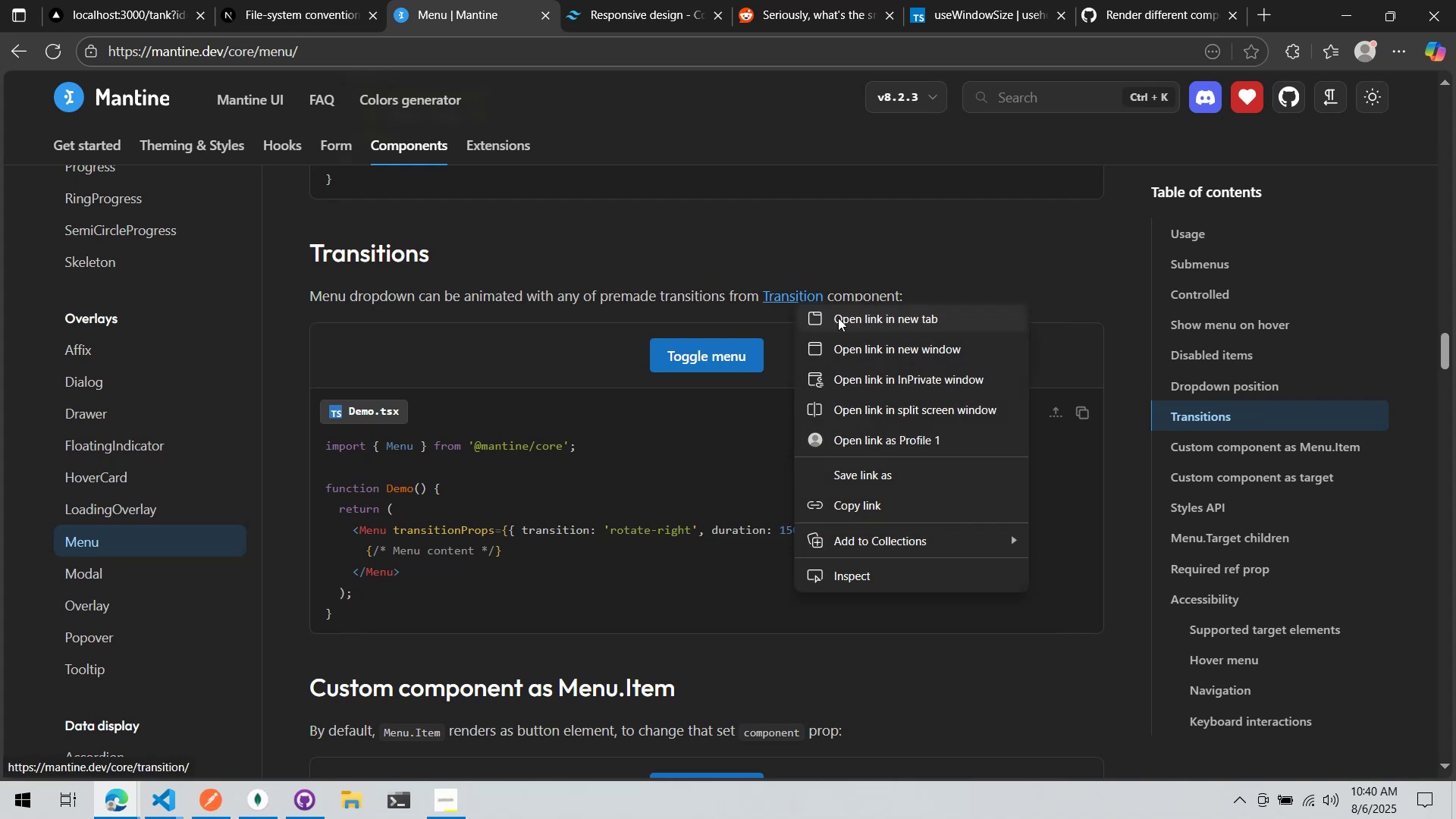 
left_click([840, 319])
 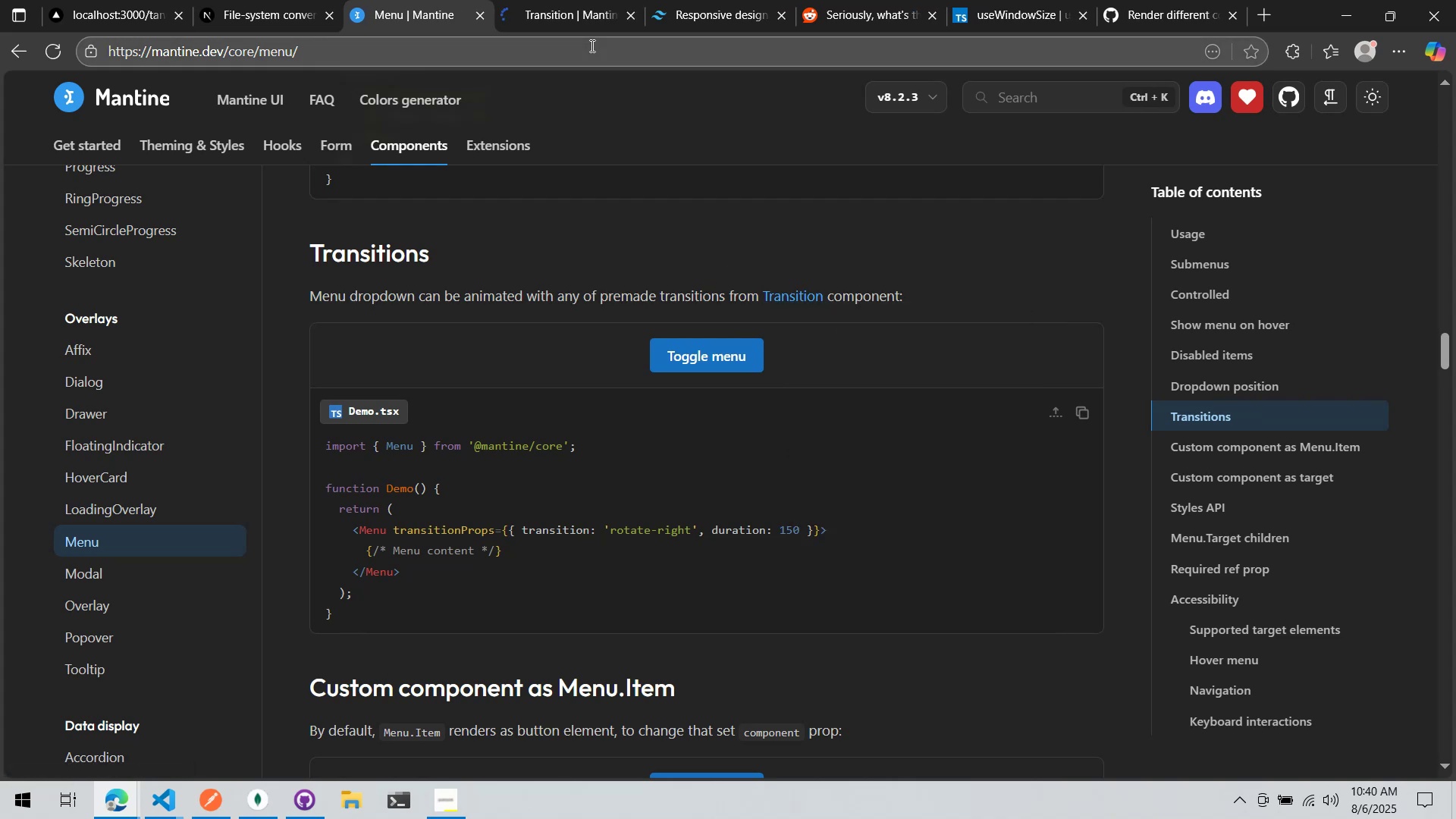 
left_click([578, 0])
 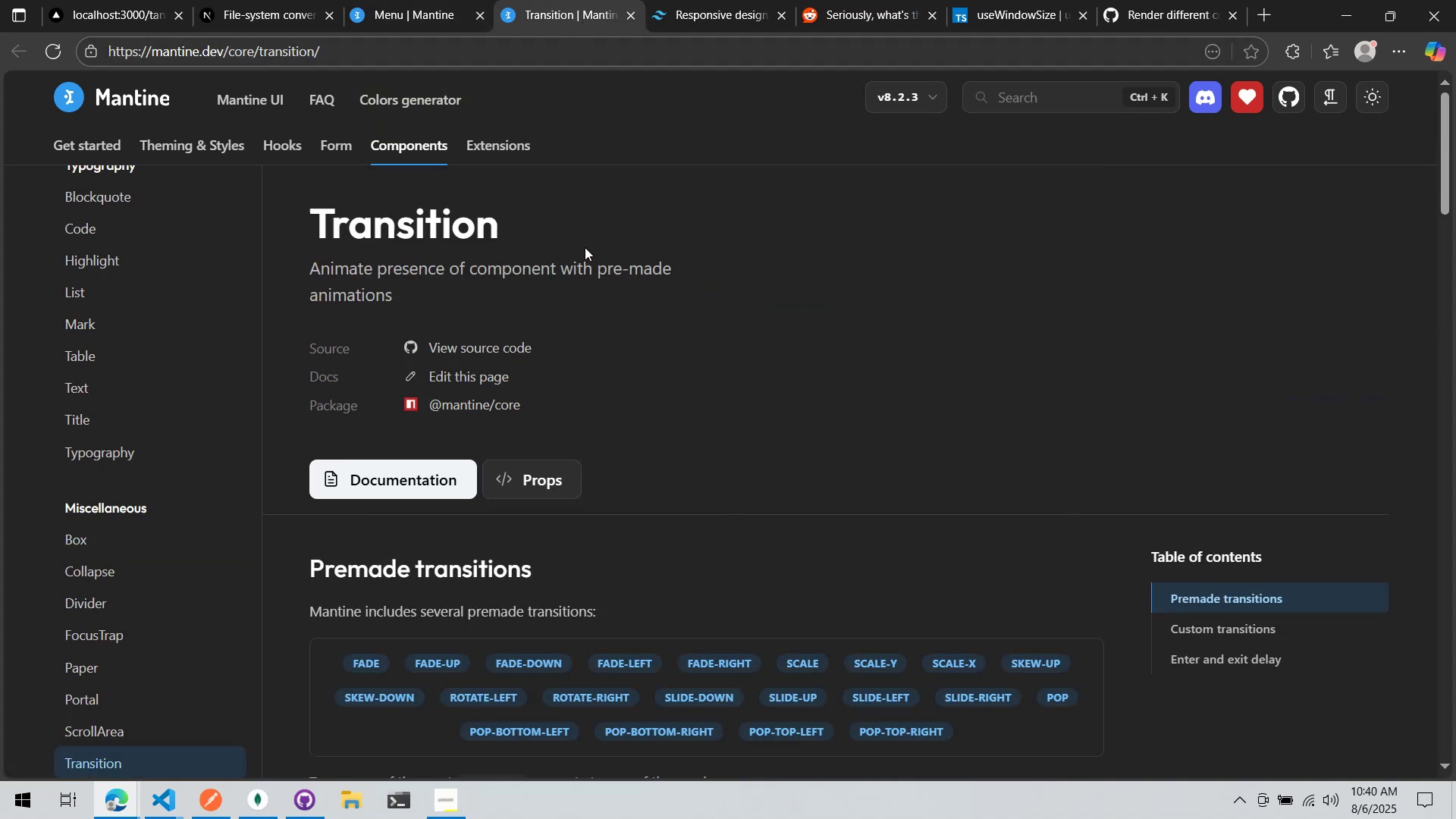 
scroll: coordinate [737, 375], scroll_direction: down, amount: 10.0
 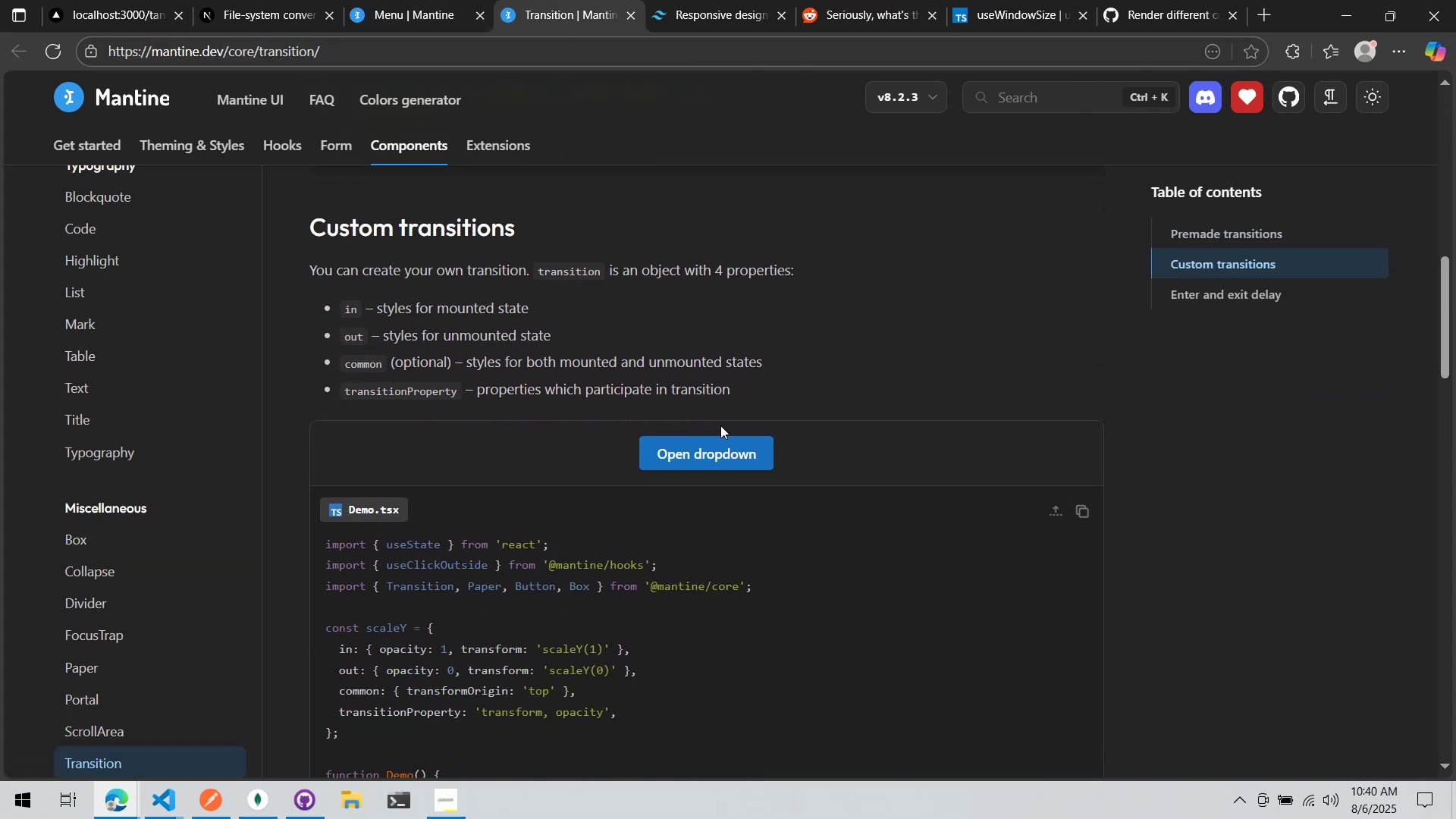 
scroll: coordinate [716, 463], scroll_direction: up, amount: 7.0
 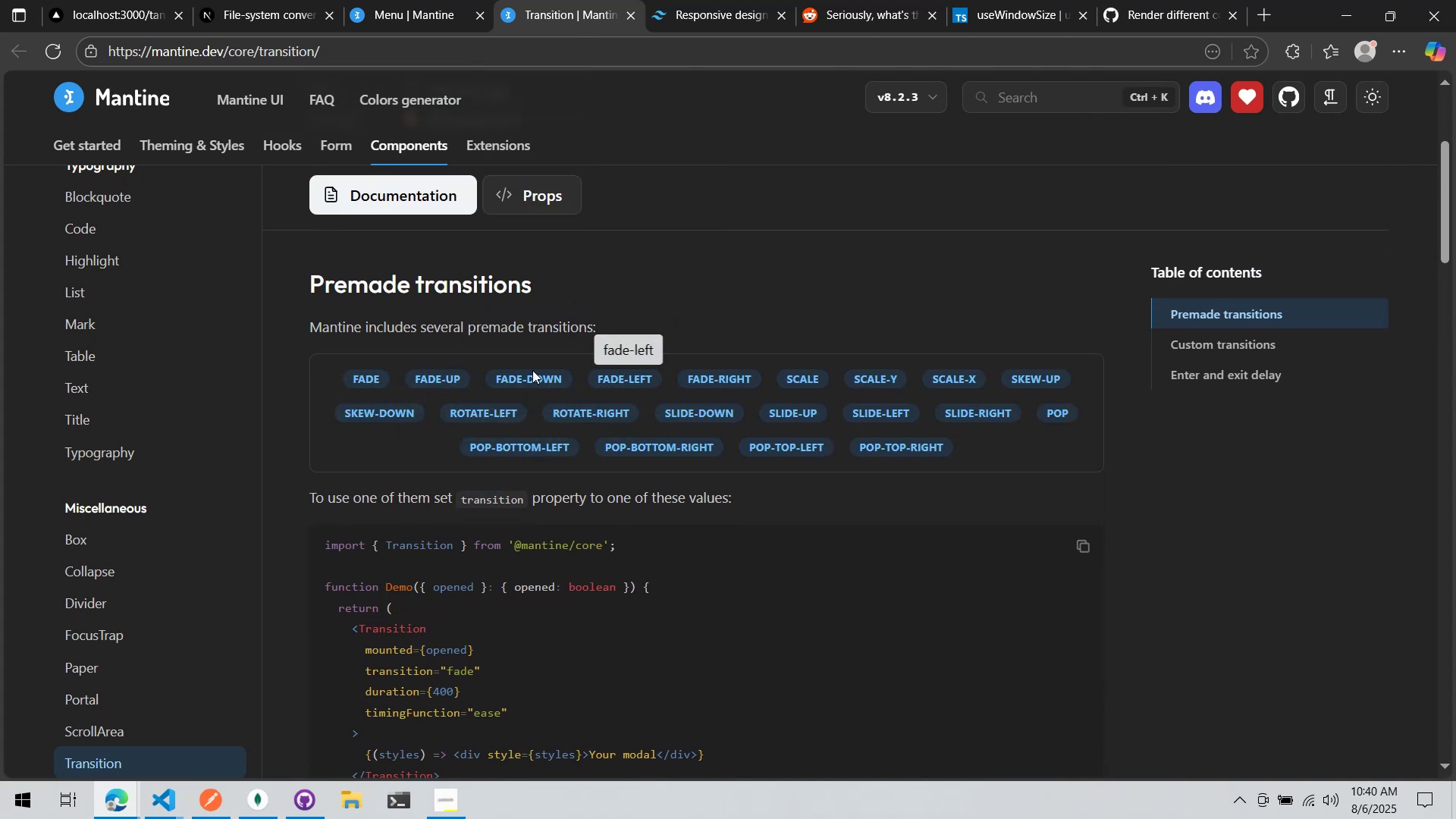 
wait(9.43)
 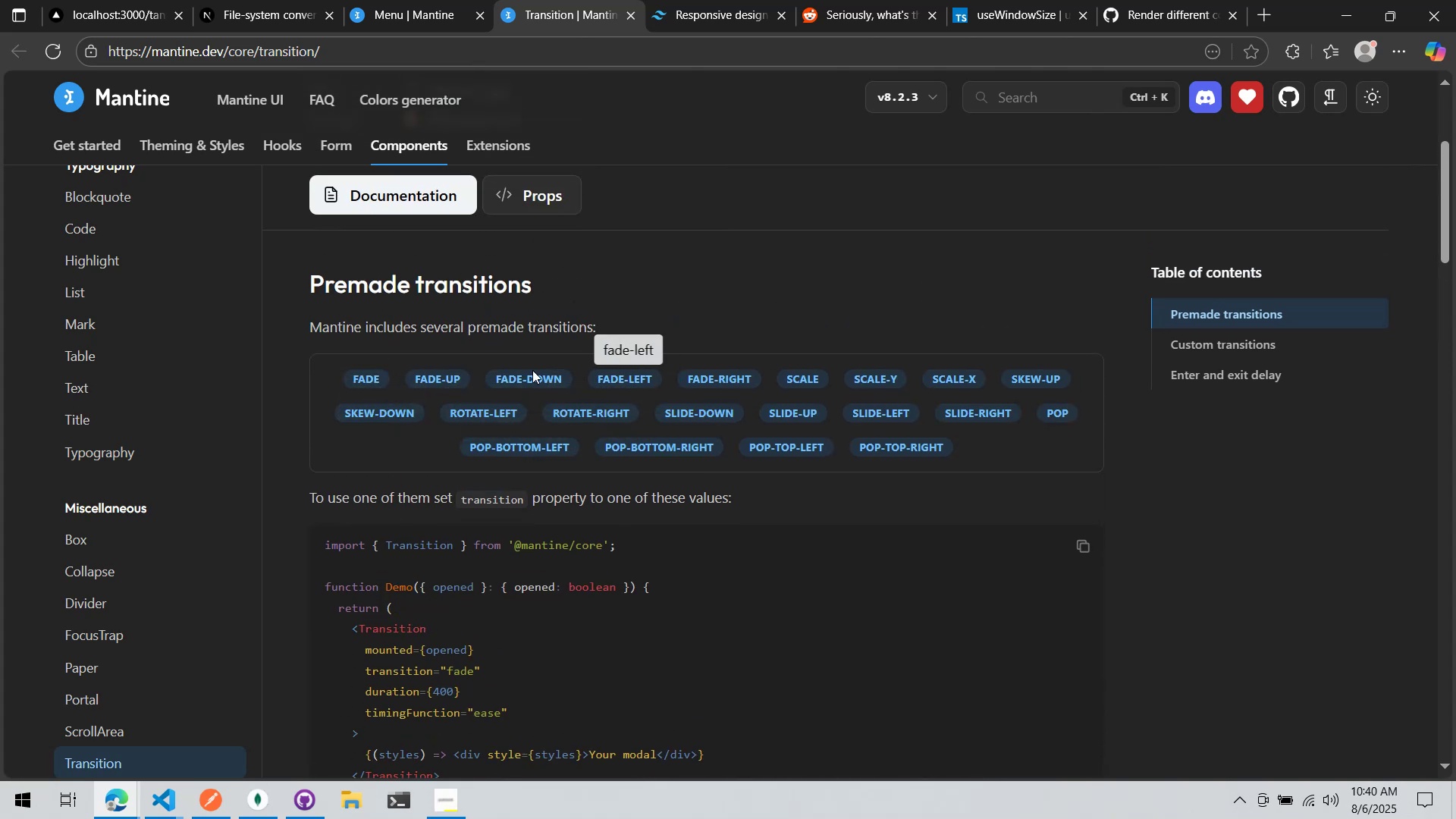 
scroll: coordinate [703, 372], scroll_direction: down, amount: 13.0
 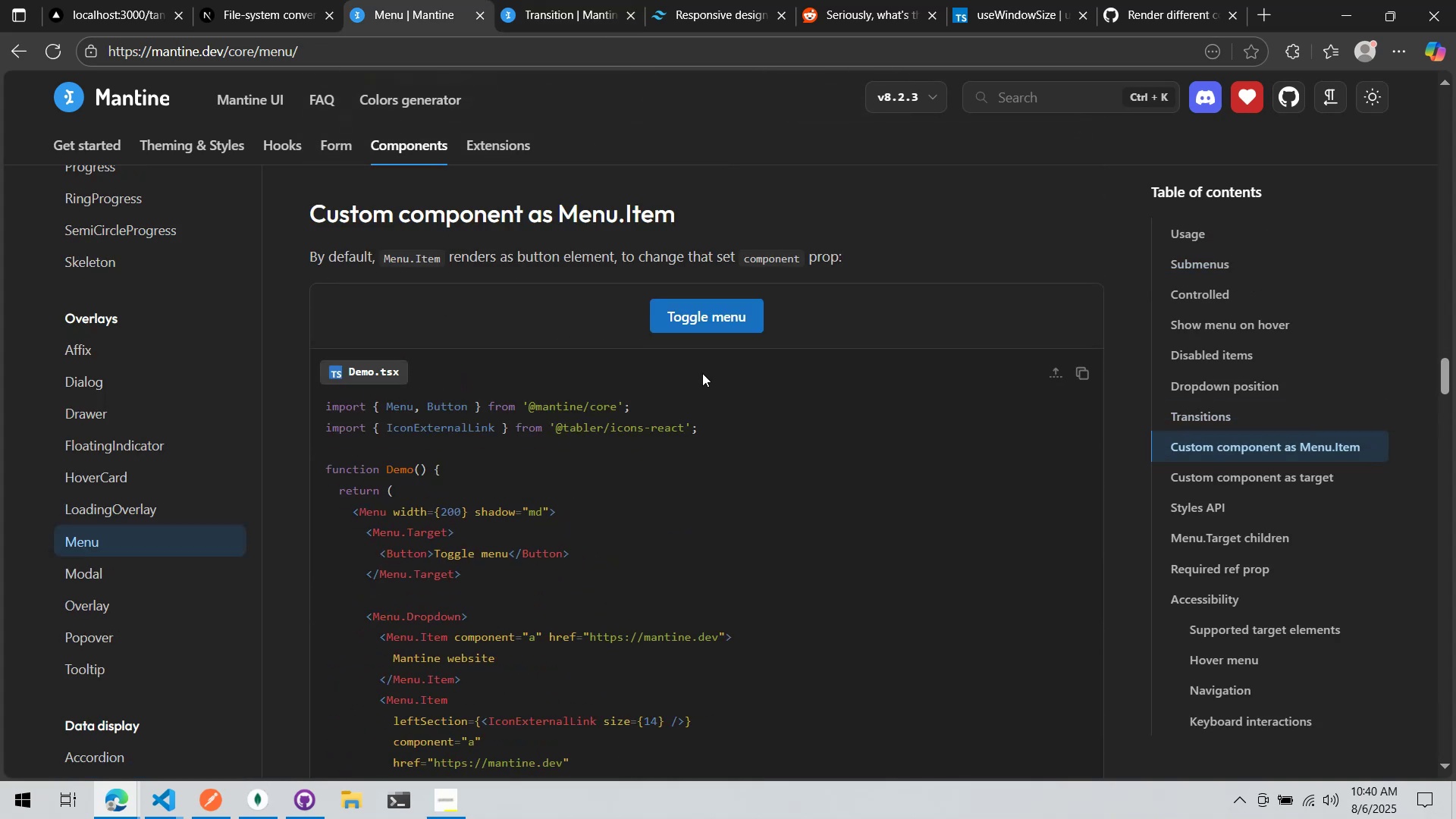 
scroll: coordinate [692, 375], scroll_direction: up, amount: 5.0
 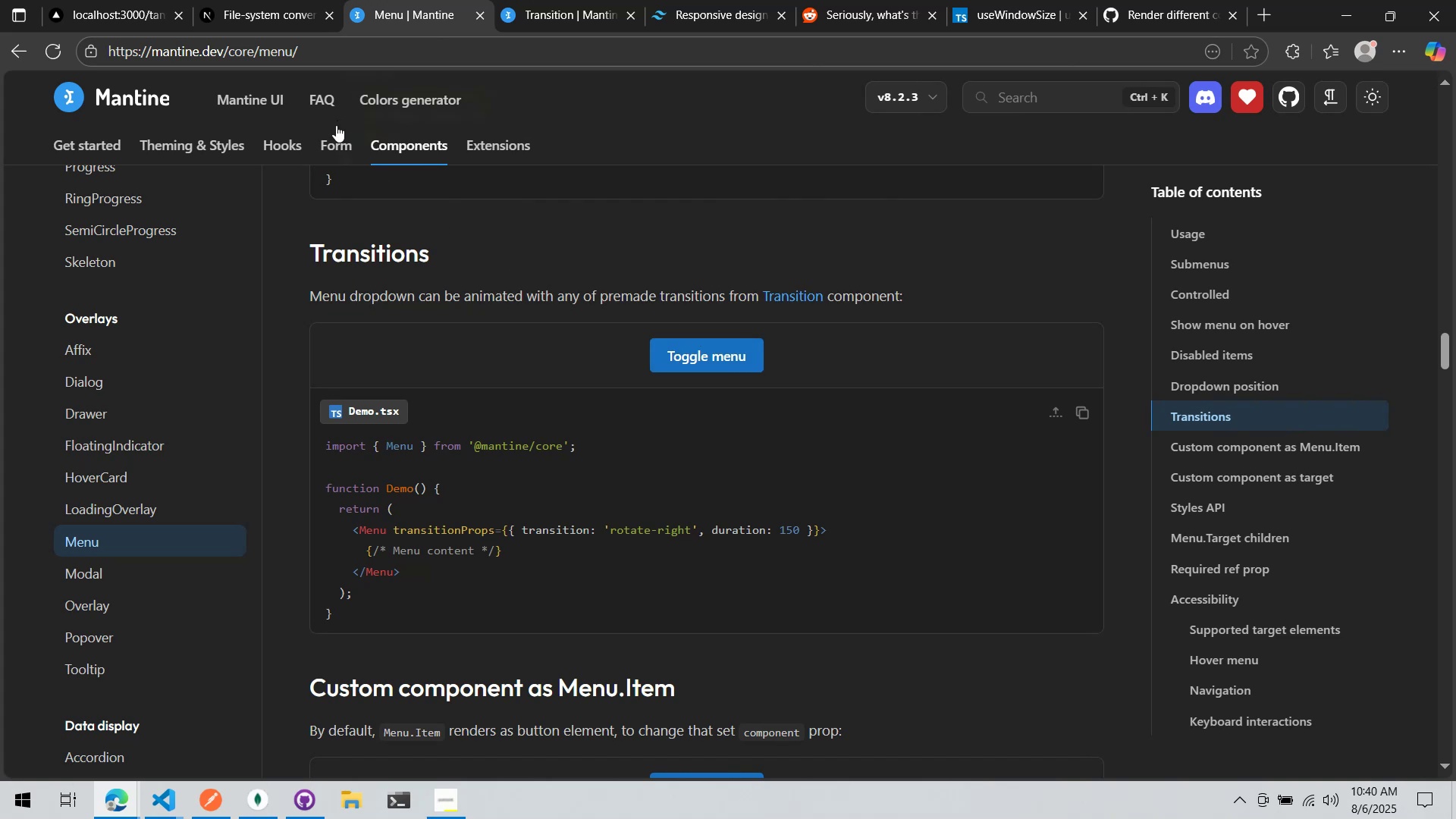 
wait(5.22)
 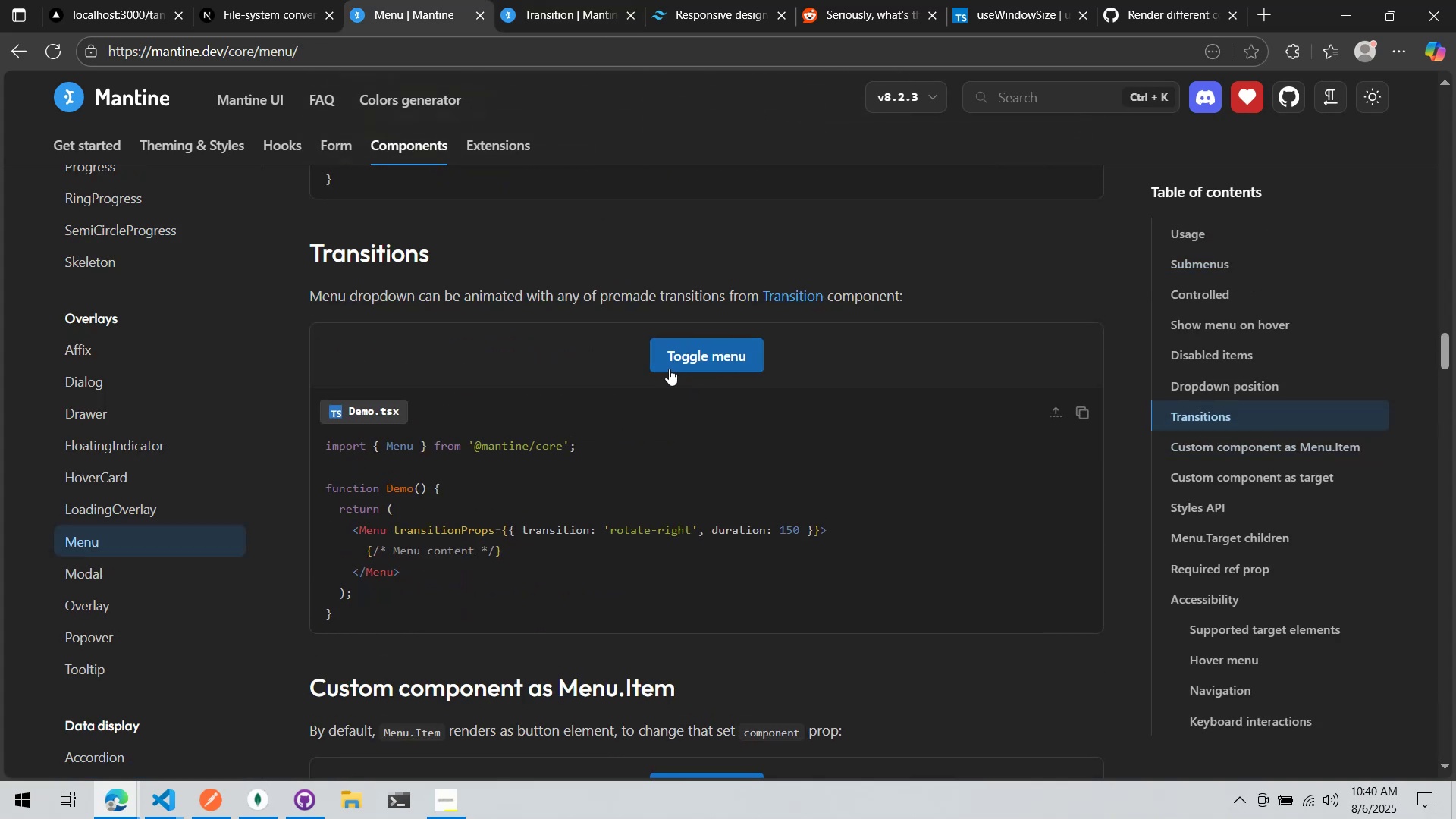 
left_click([98, 0])
 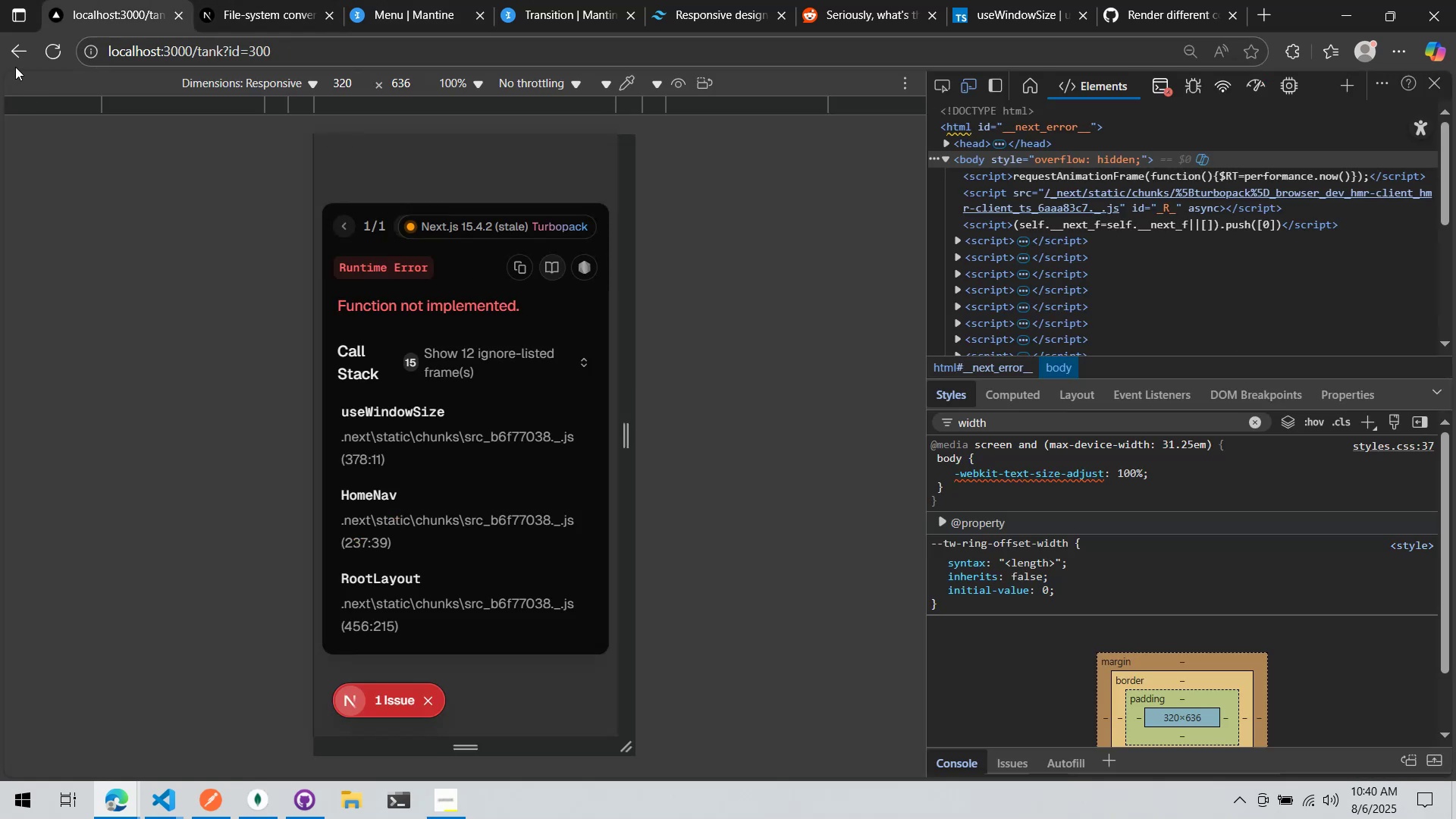 
left_click([61, 53])
 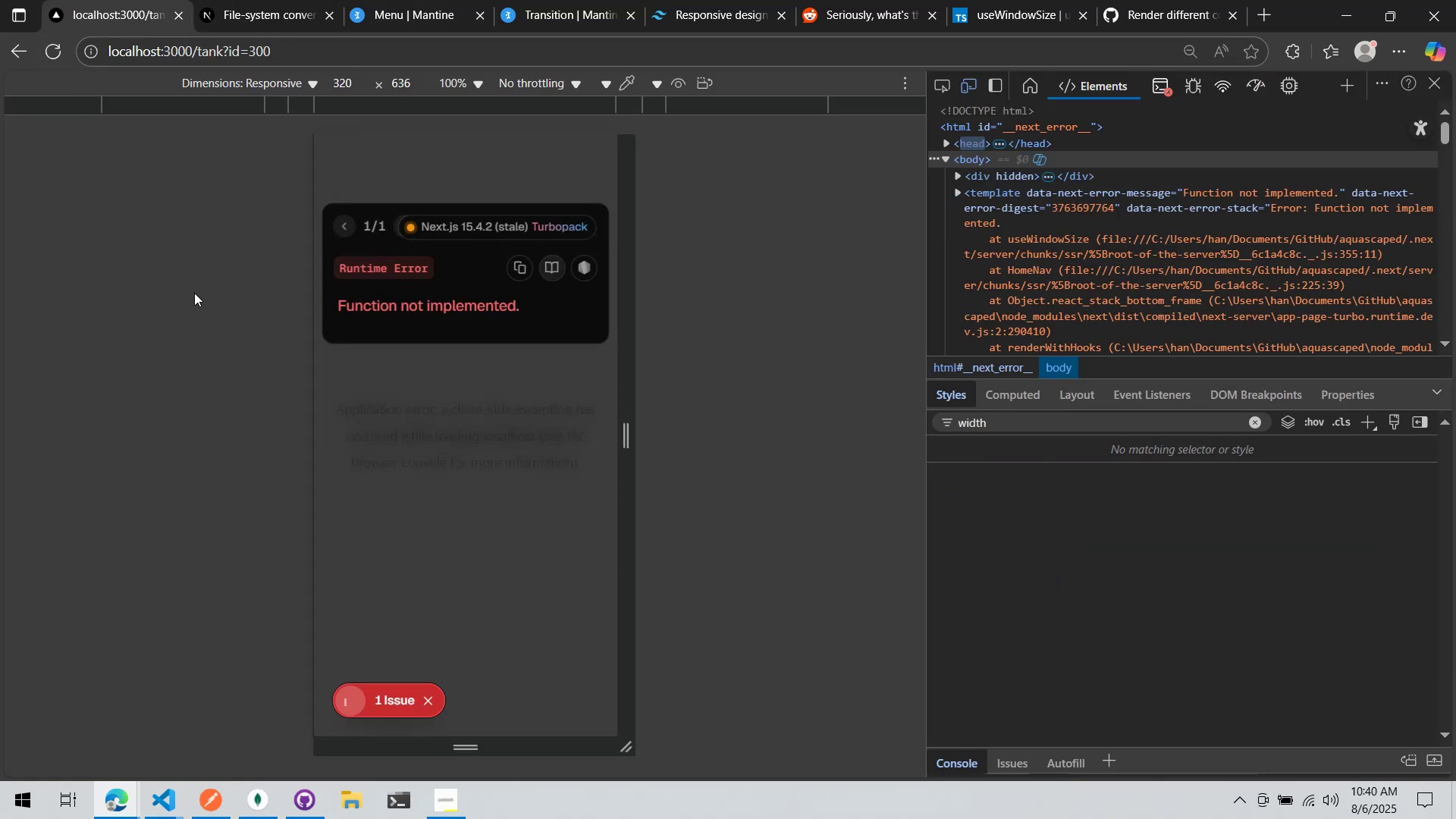 
key(Alt+AltLeft)
 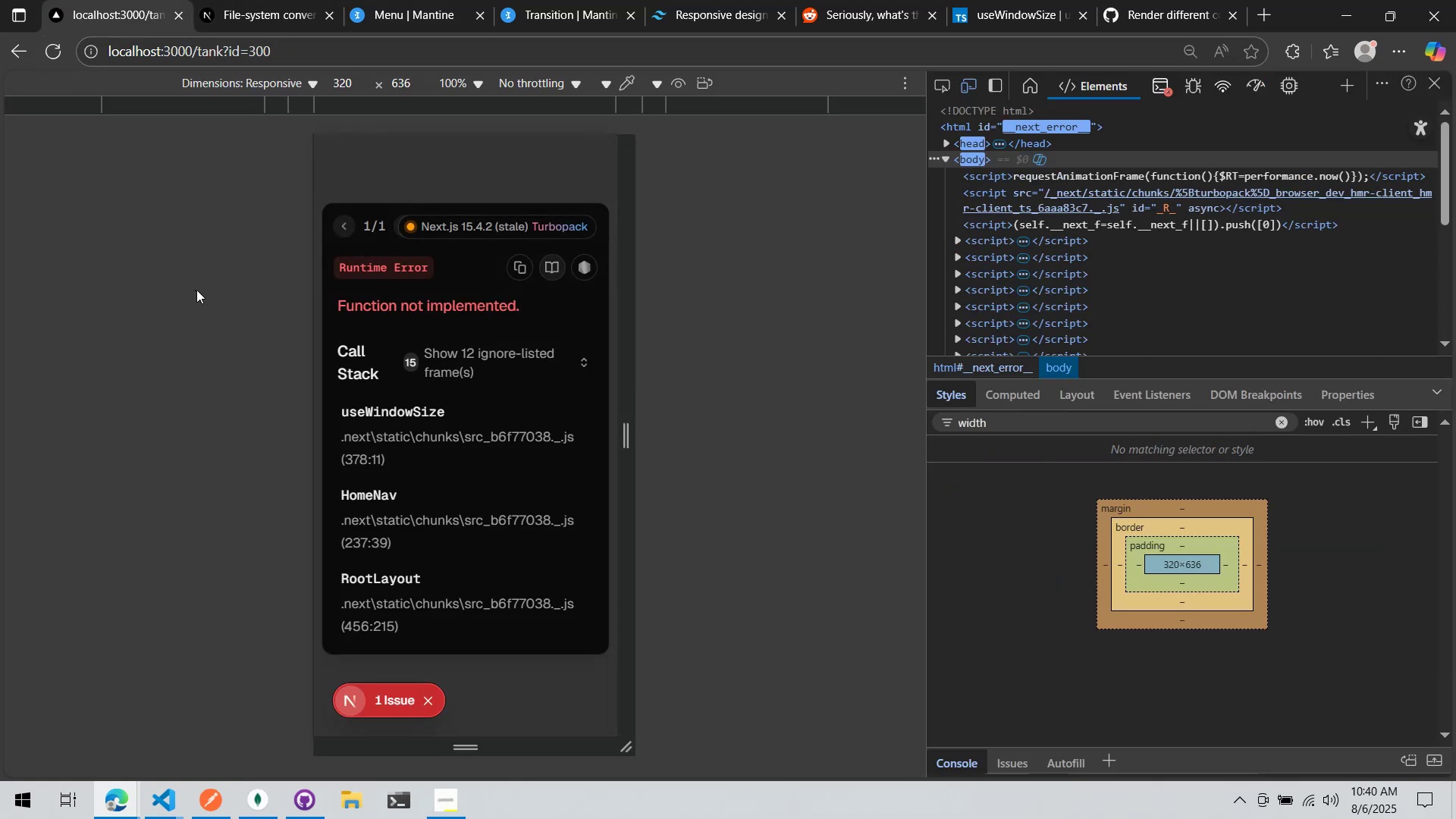 
key(Alt+Tab)
 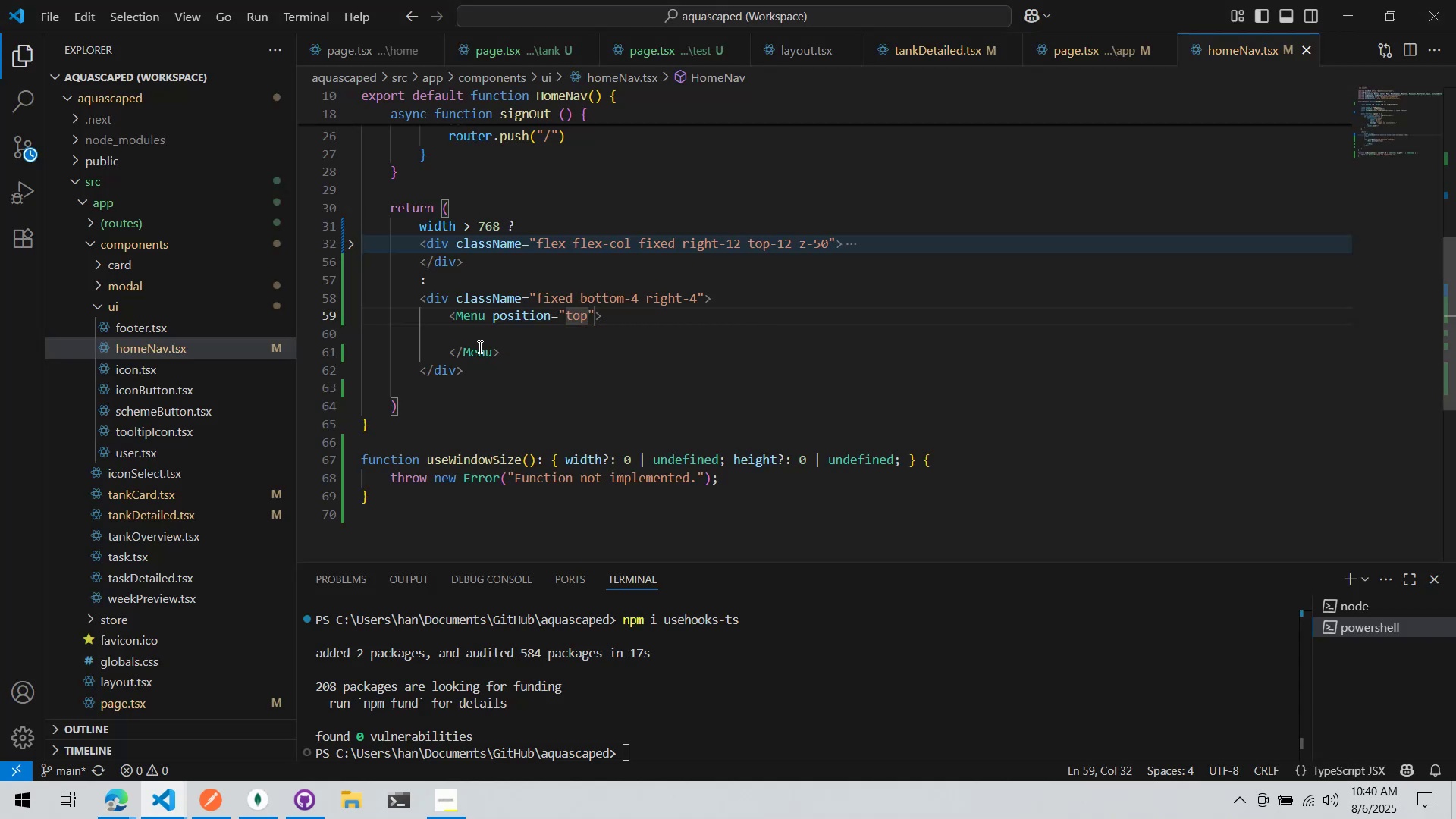 
left_click([567, 348])
 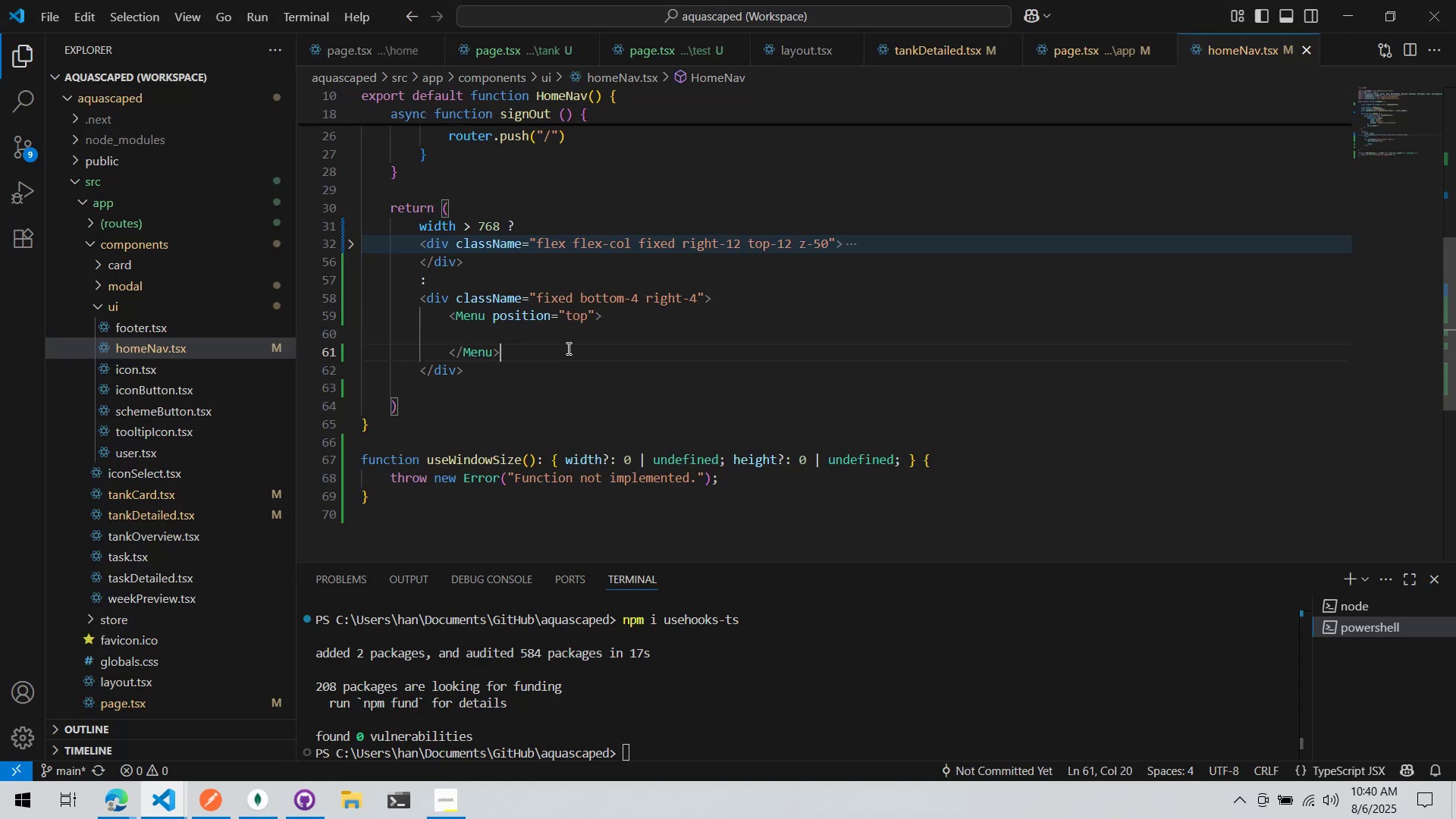 
scroll: coordinate [567, 348], scroll_direction: up, amount: 6.0
 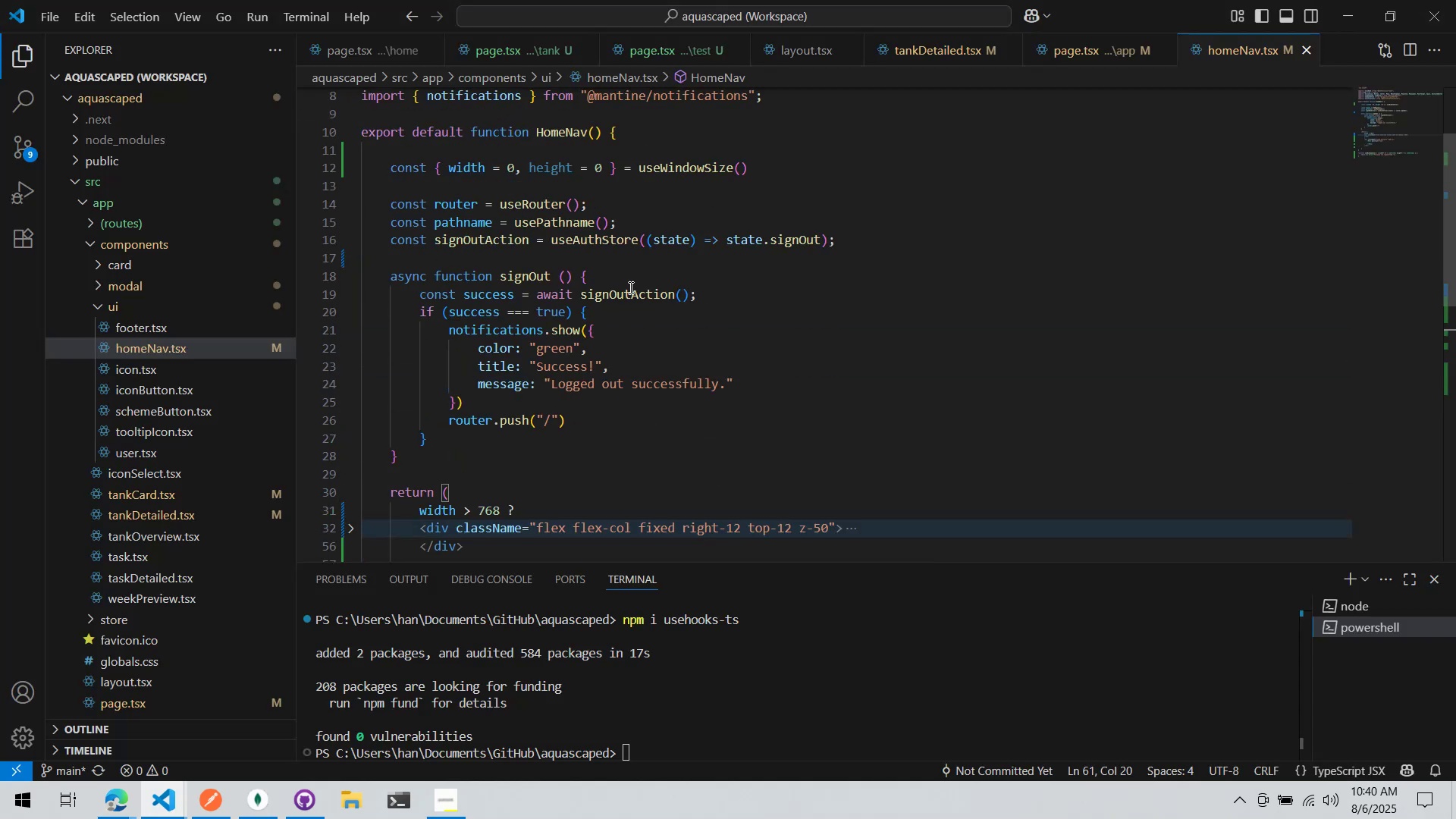 
key(Alt+AltLeft)
 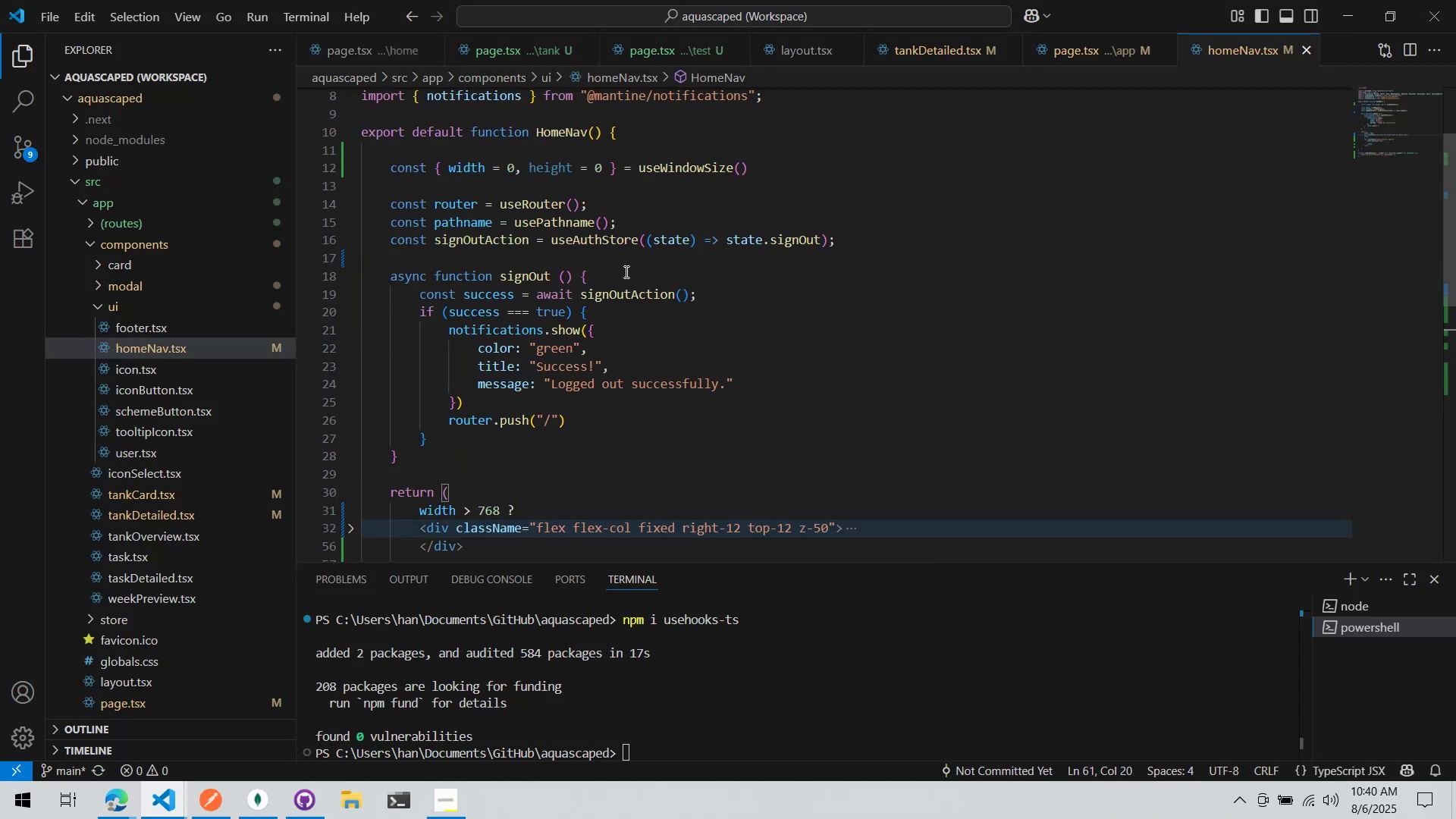 
key(Alt+Tab)
 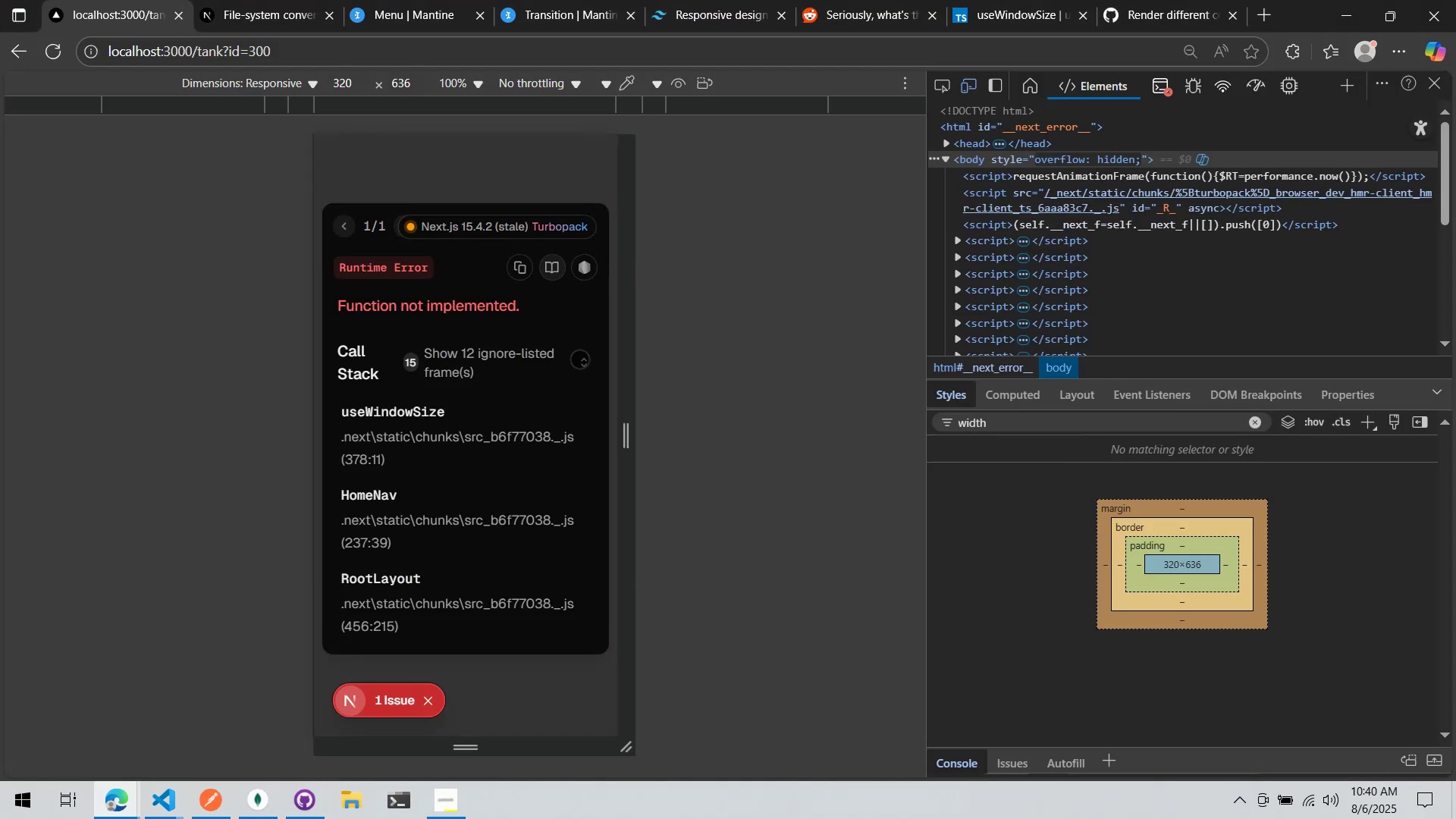 
scroll: coordinate [450, 412], scroll_direction: down, amount: 2.0
 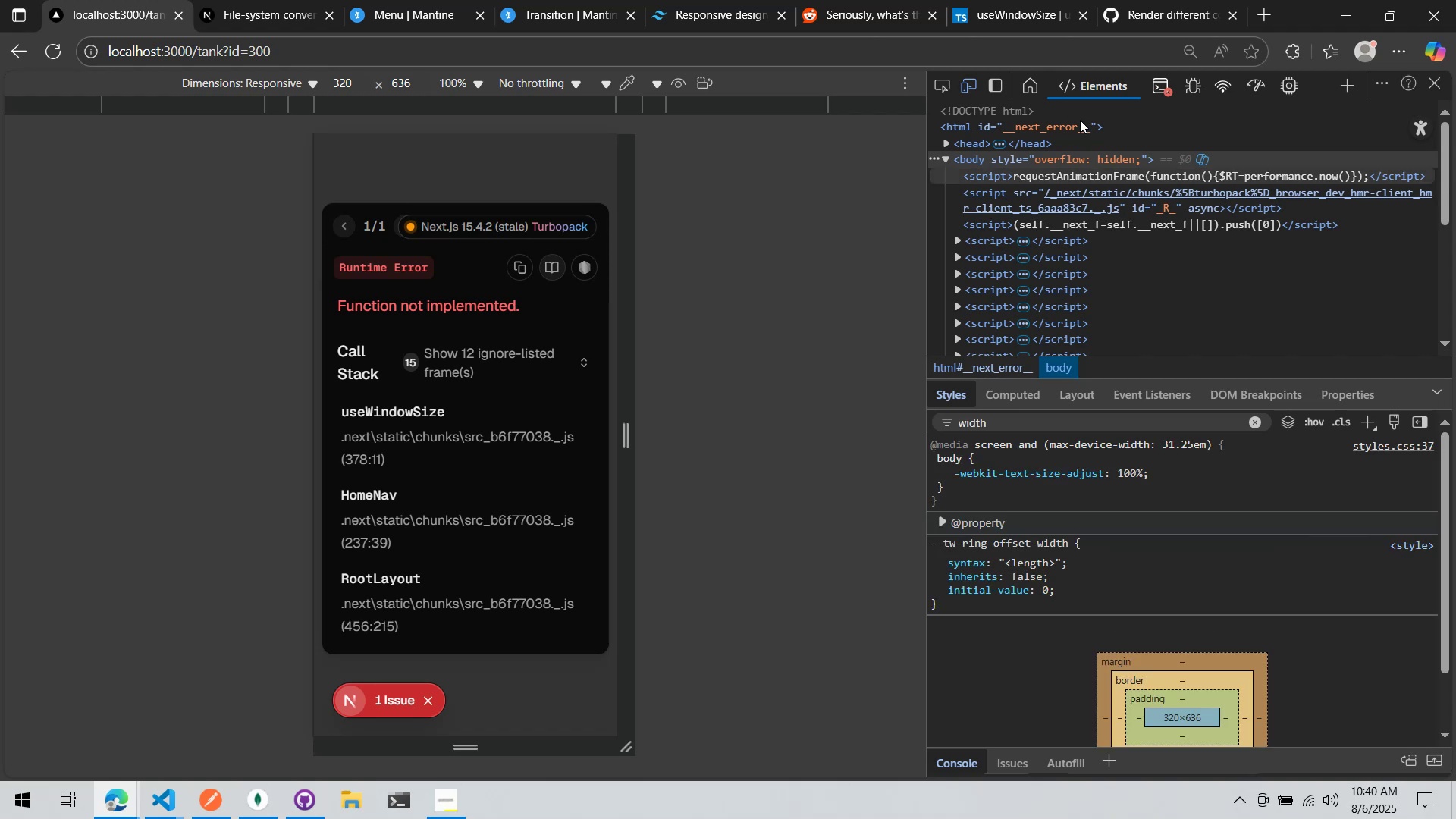 
left_click([1161, 75])
 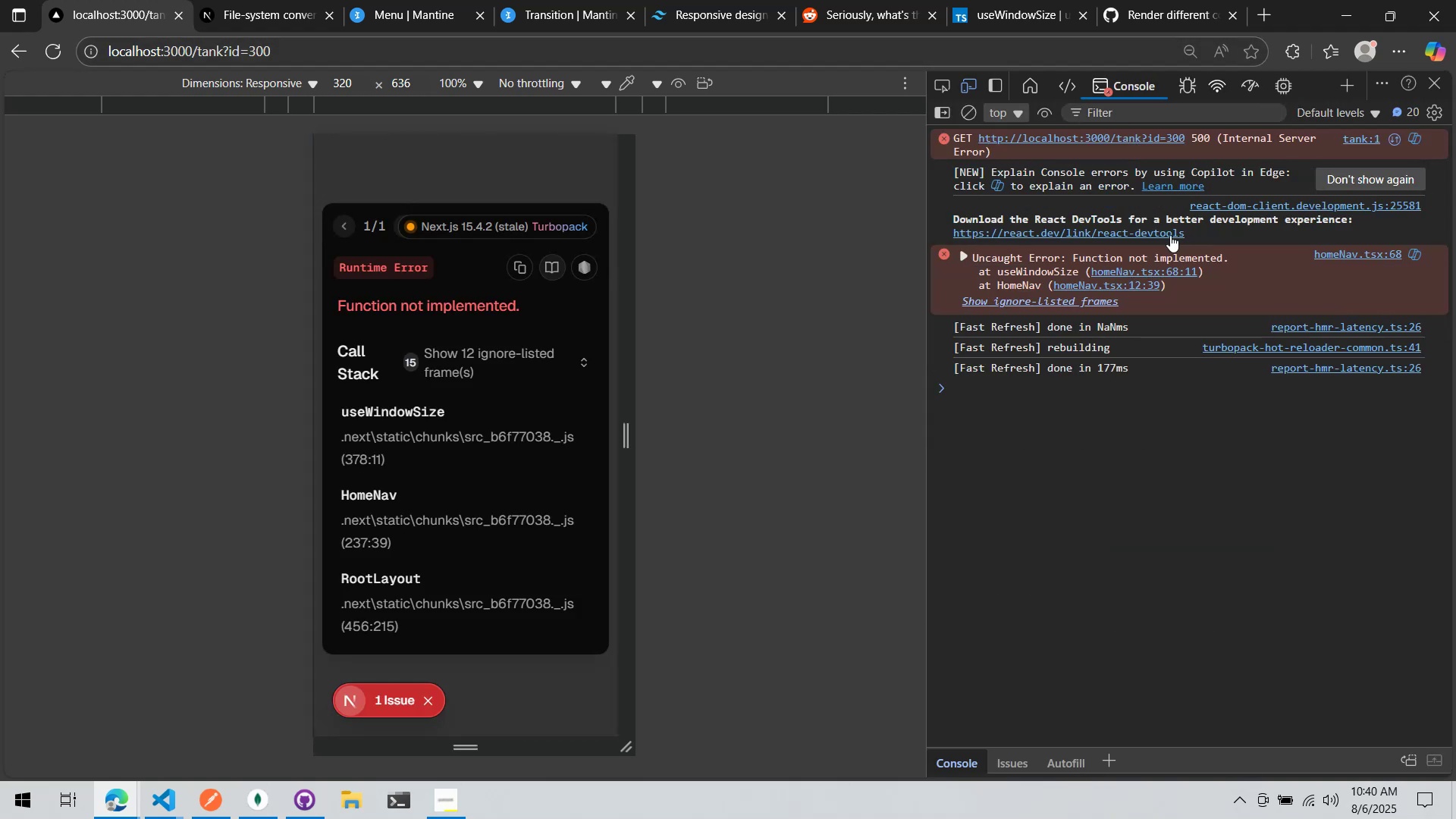 
key(Alt+AltLeft)
 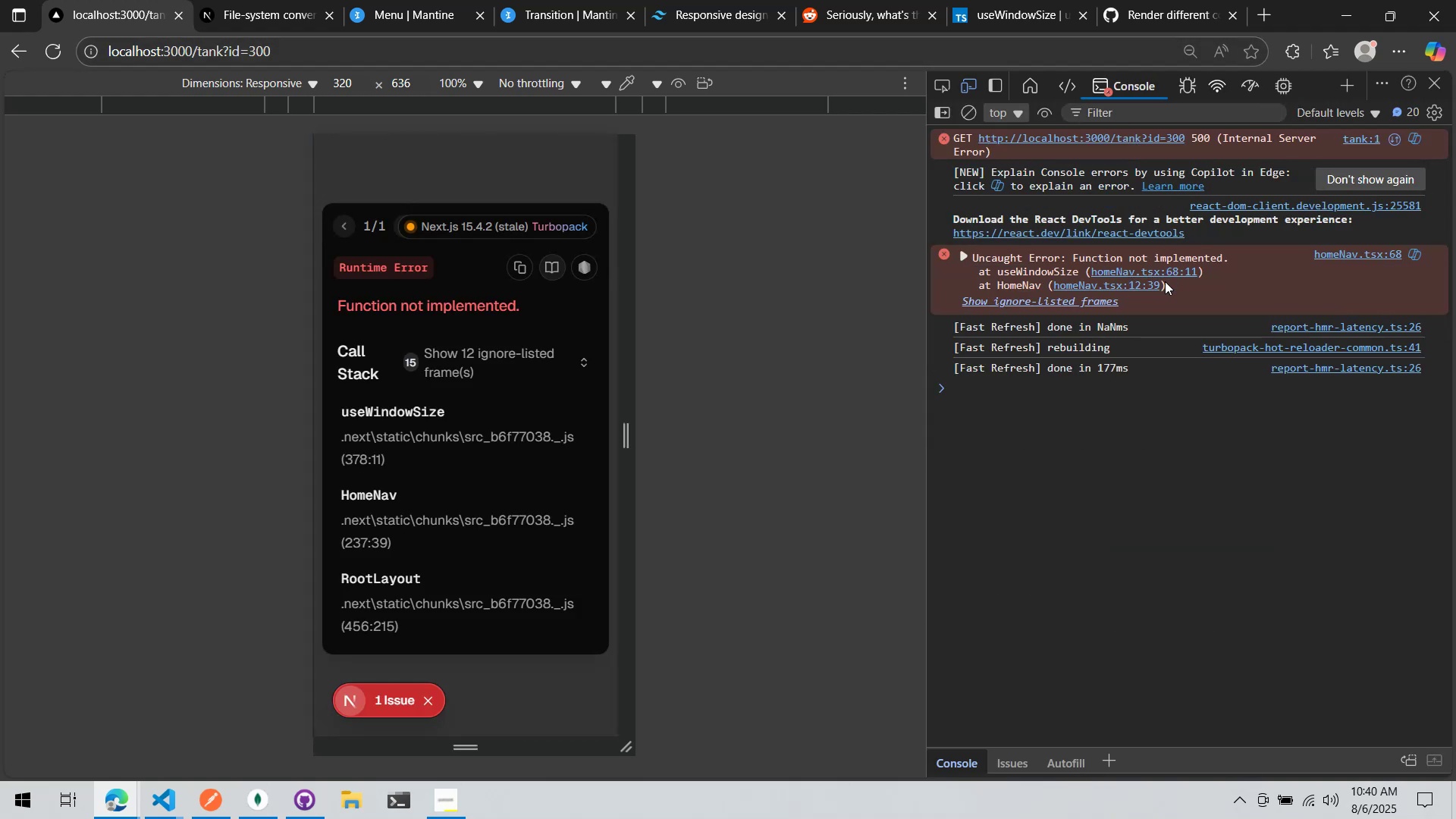 
key(Alt+Tab)
 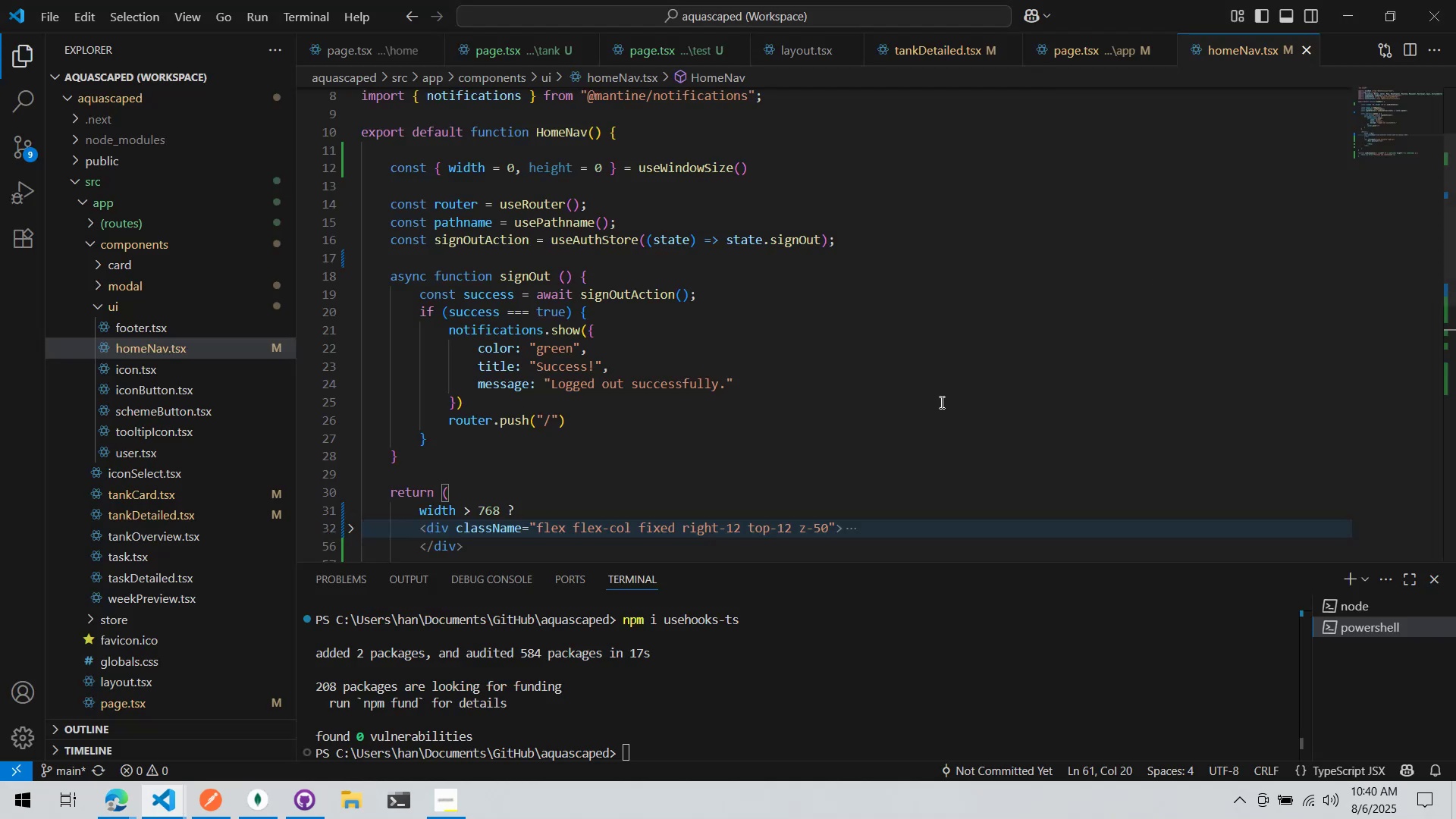 
scroll: coordinate [844, 431], scroll_direction: up, amount: 15.0
 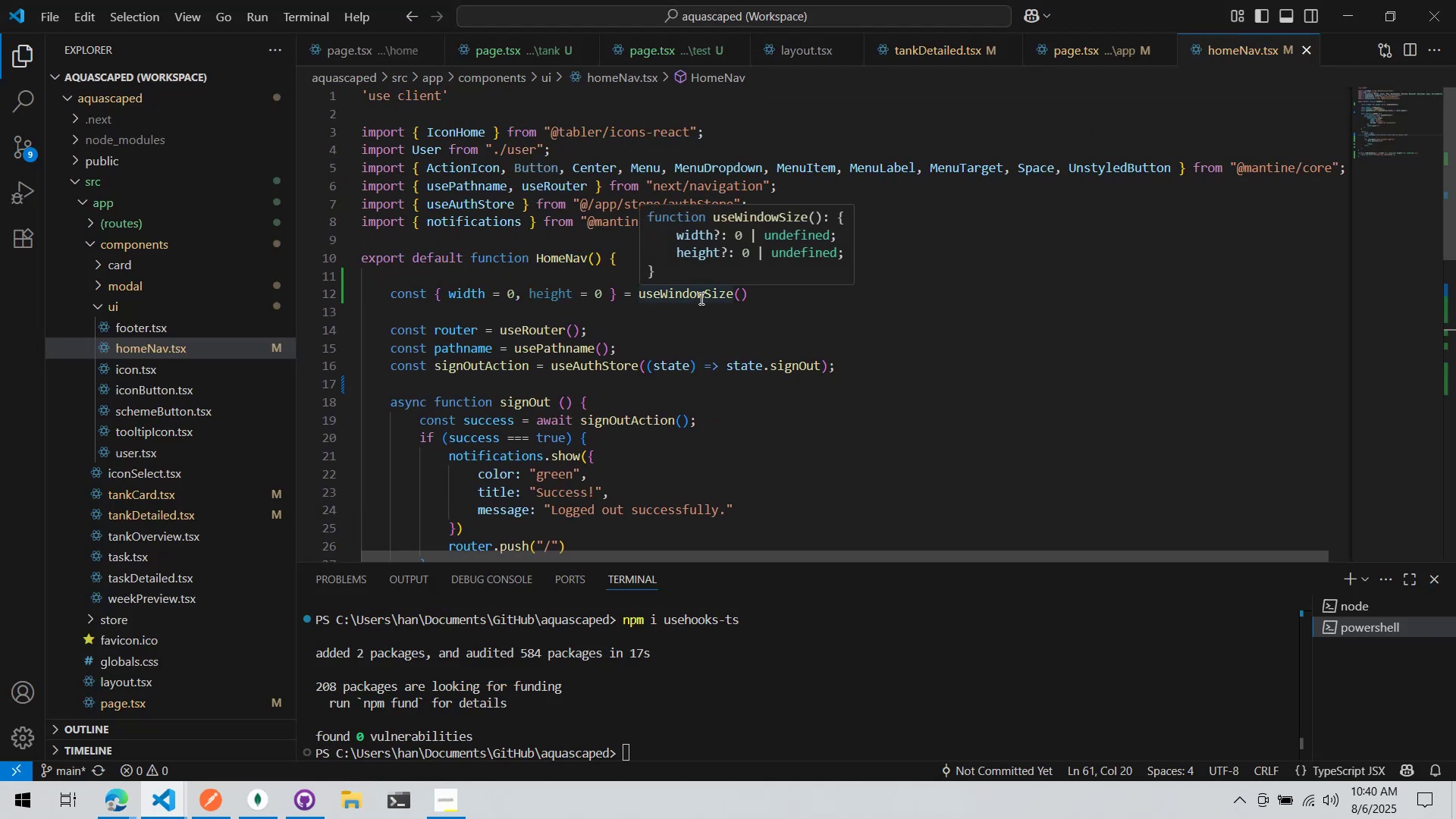 
left_click([700, 298])
 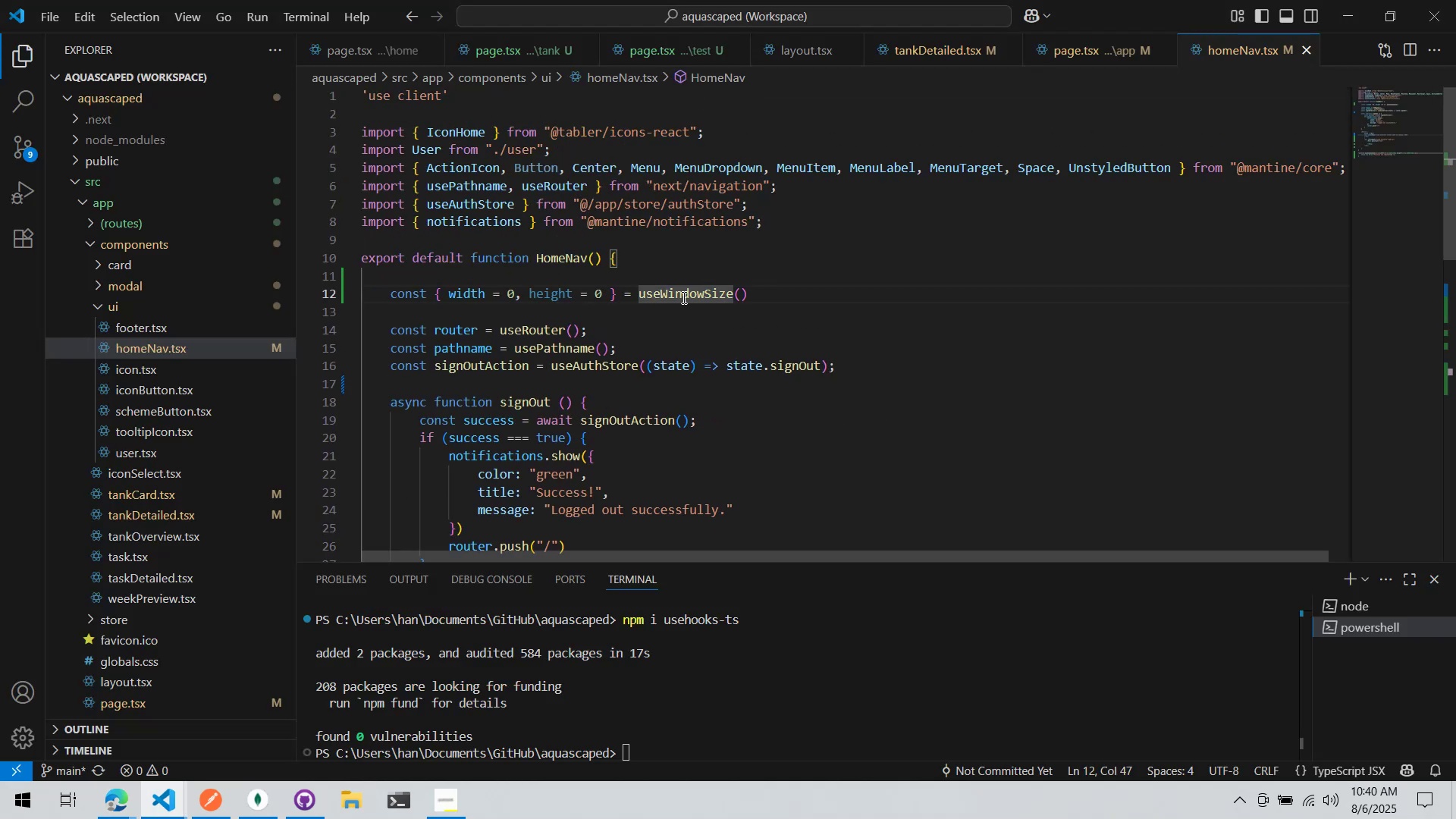 
key(Control+Period)
 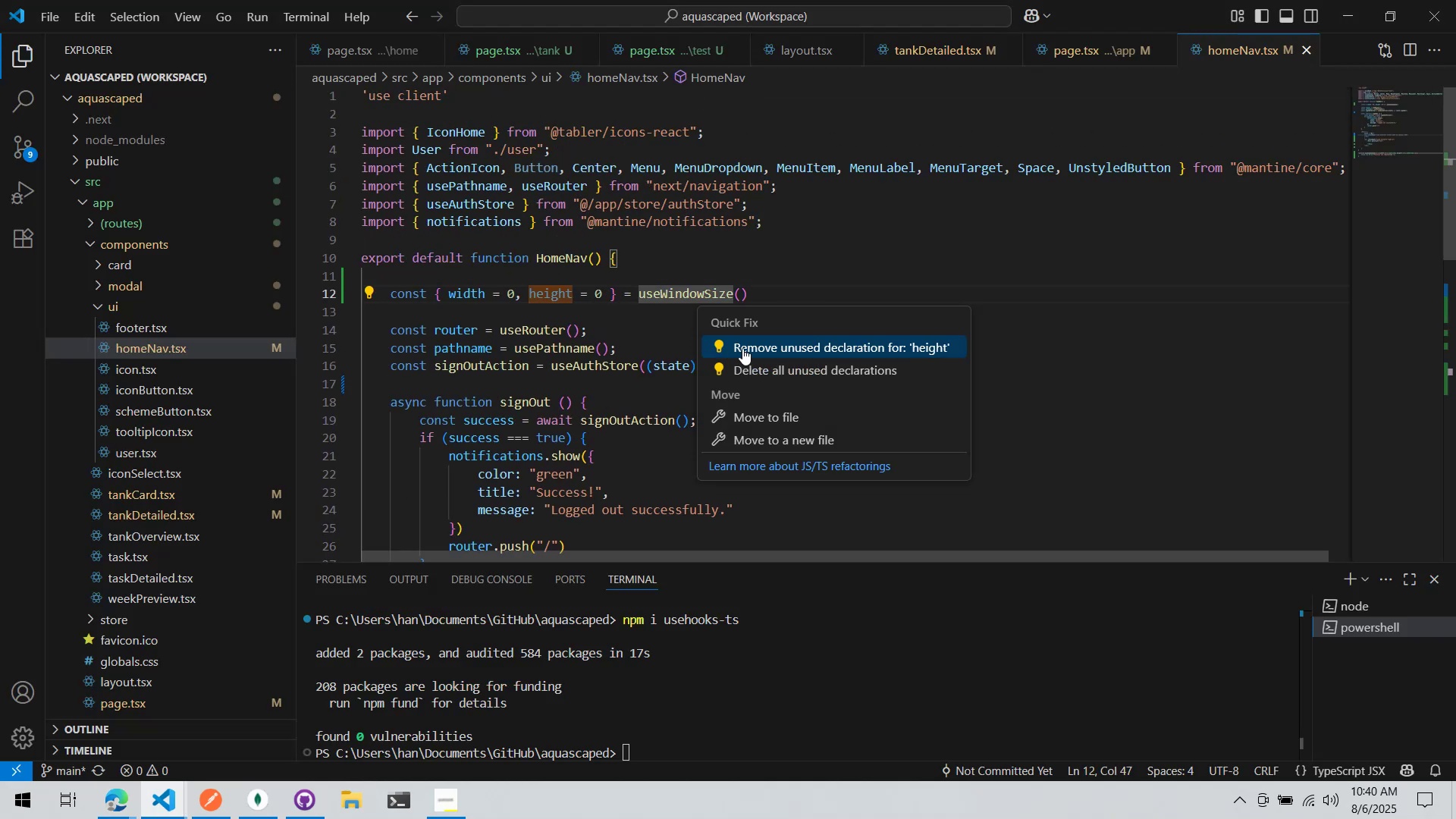 
left_click([769, 297])
 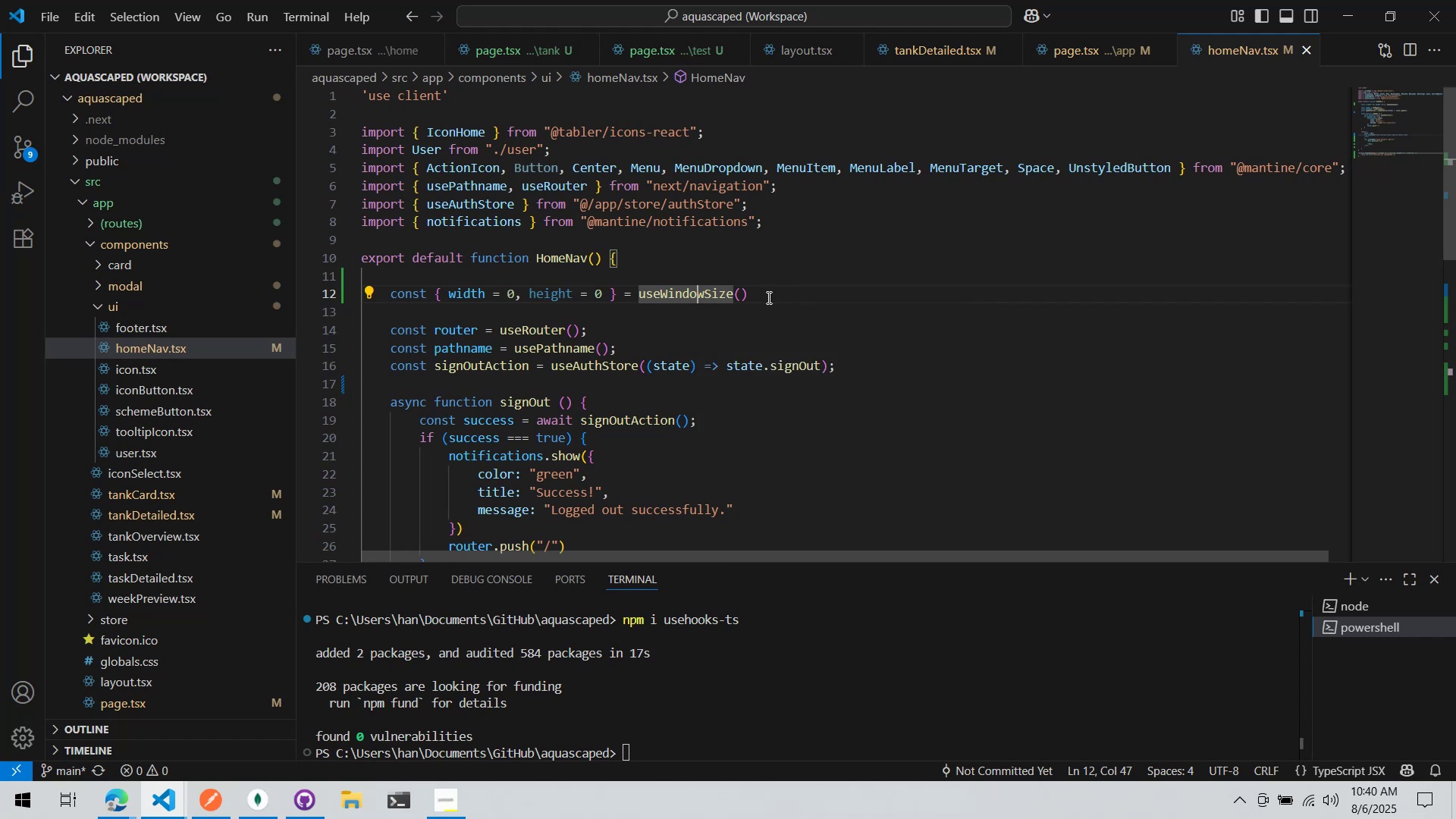 
scroll: coordinate [748, 308], scroll_direction: down, amount: 10.0
 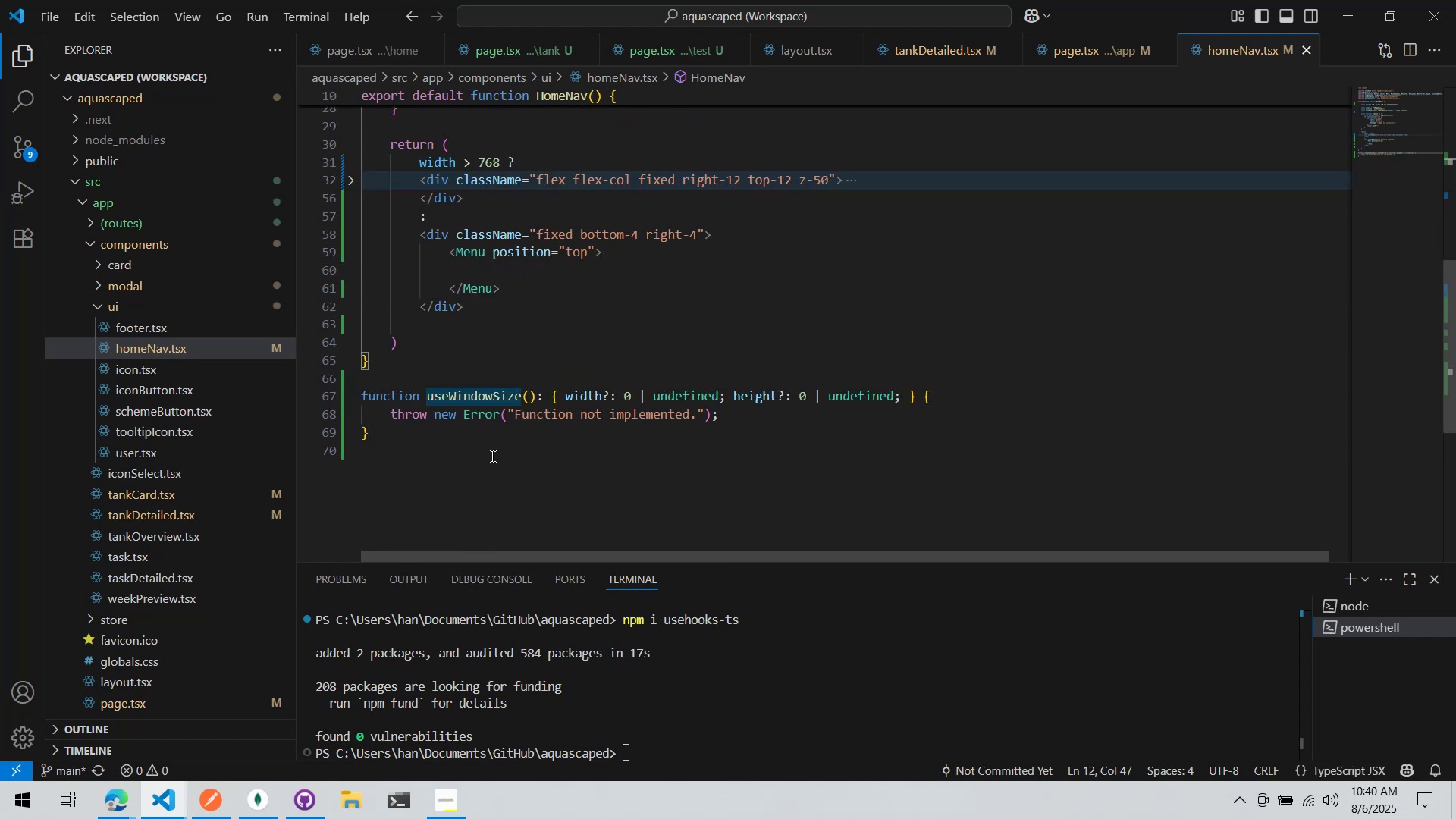 
left_click_drag(start_coordinate=[491, 456], to_coordinate=[234, 379])
 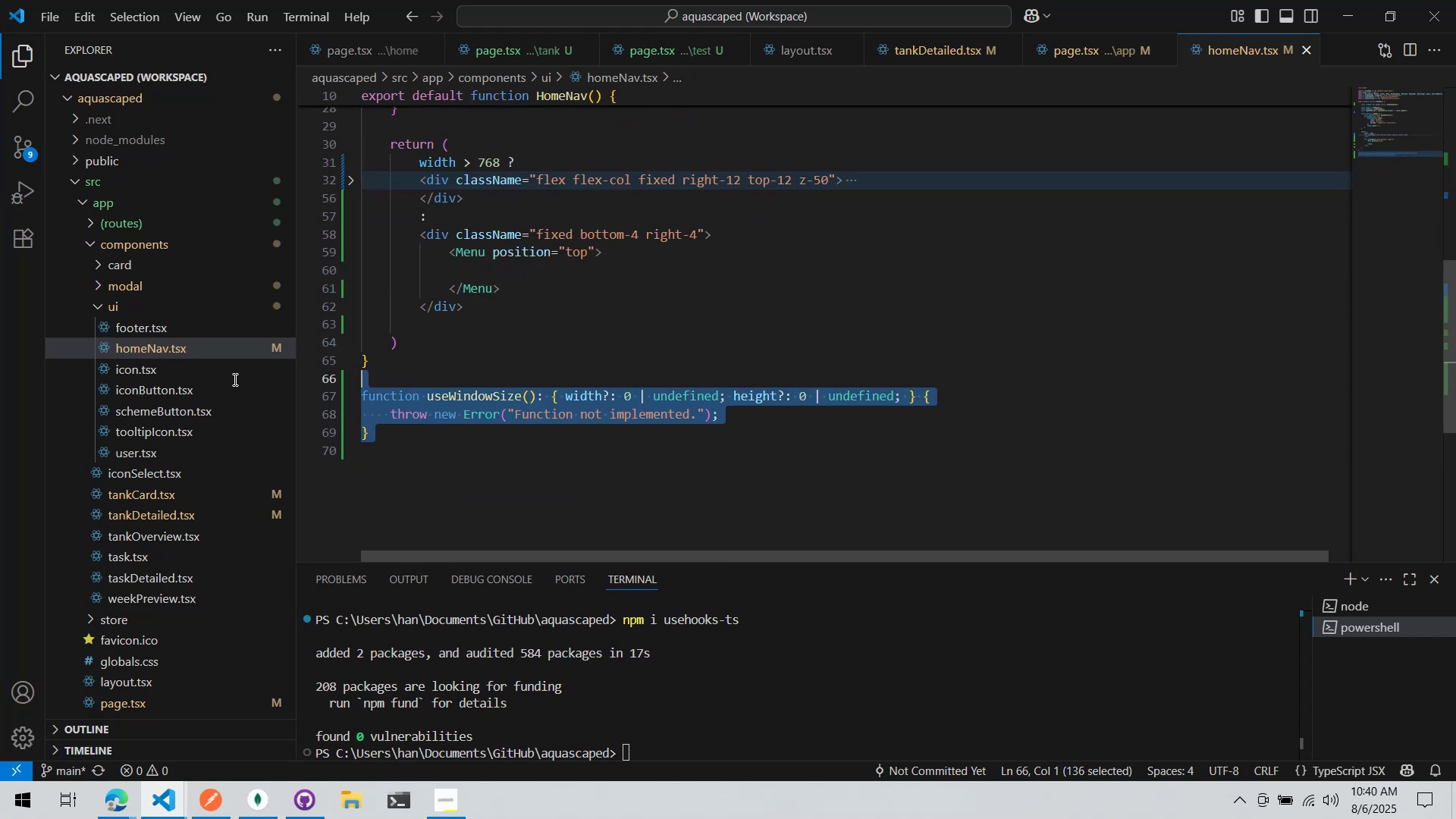 
key(Control+ControlLeft)
 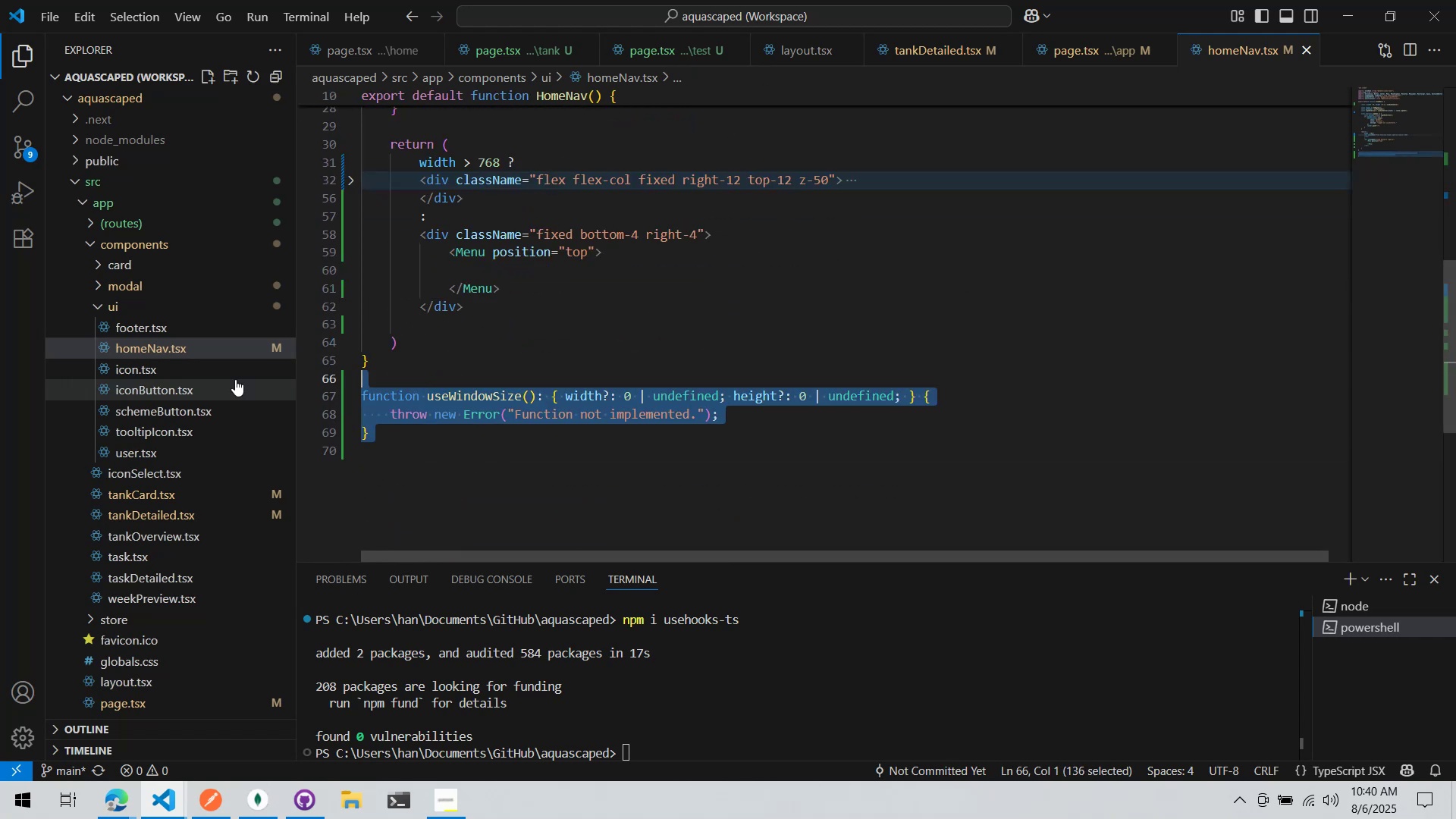 
key(Control+X)
 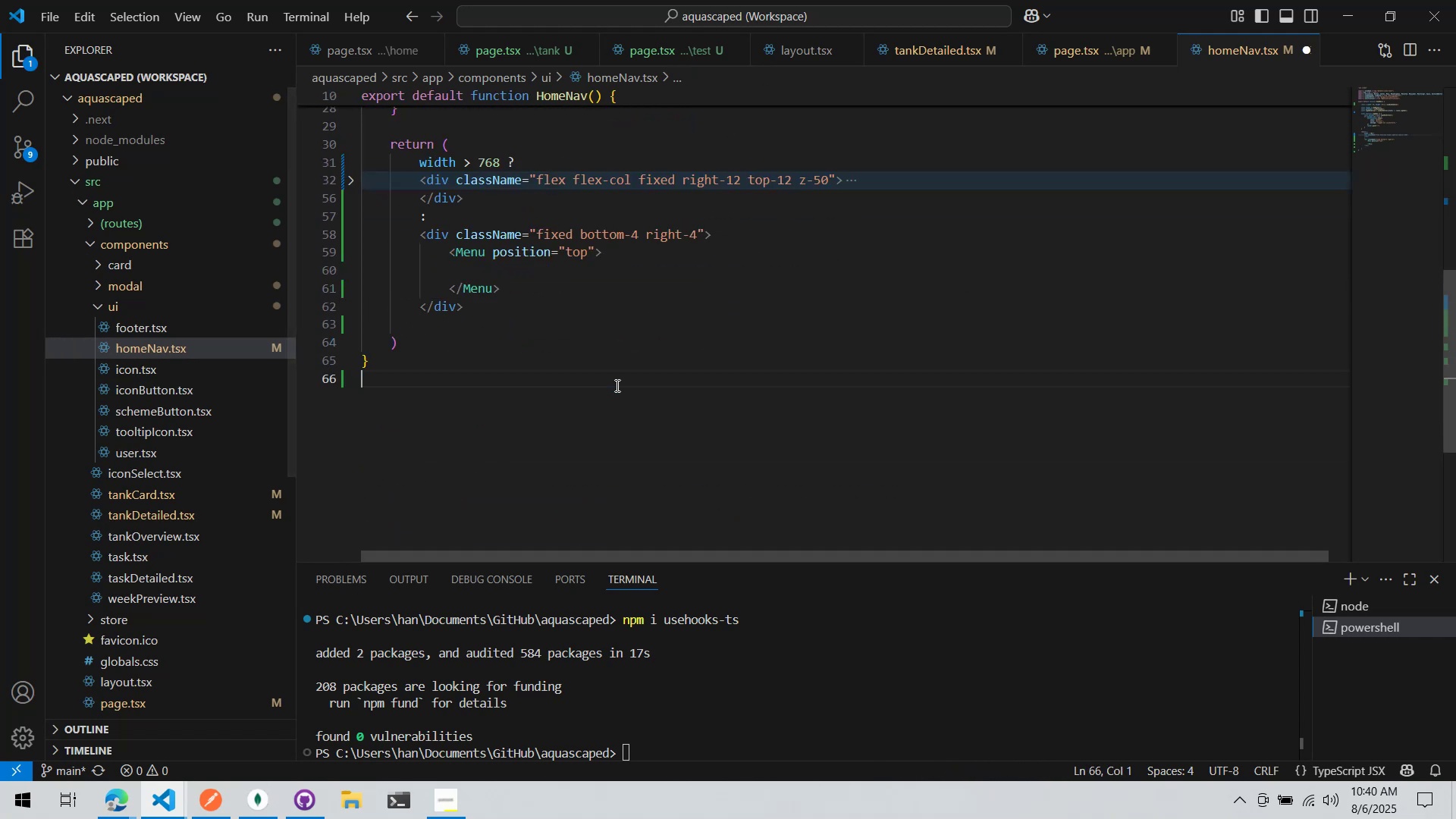 
scroll: coordinate [615, 350], scroll_direction: up, amount: 10.0
 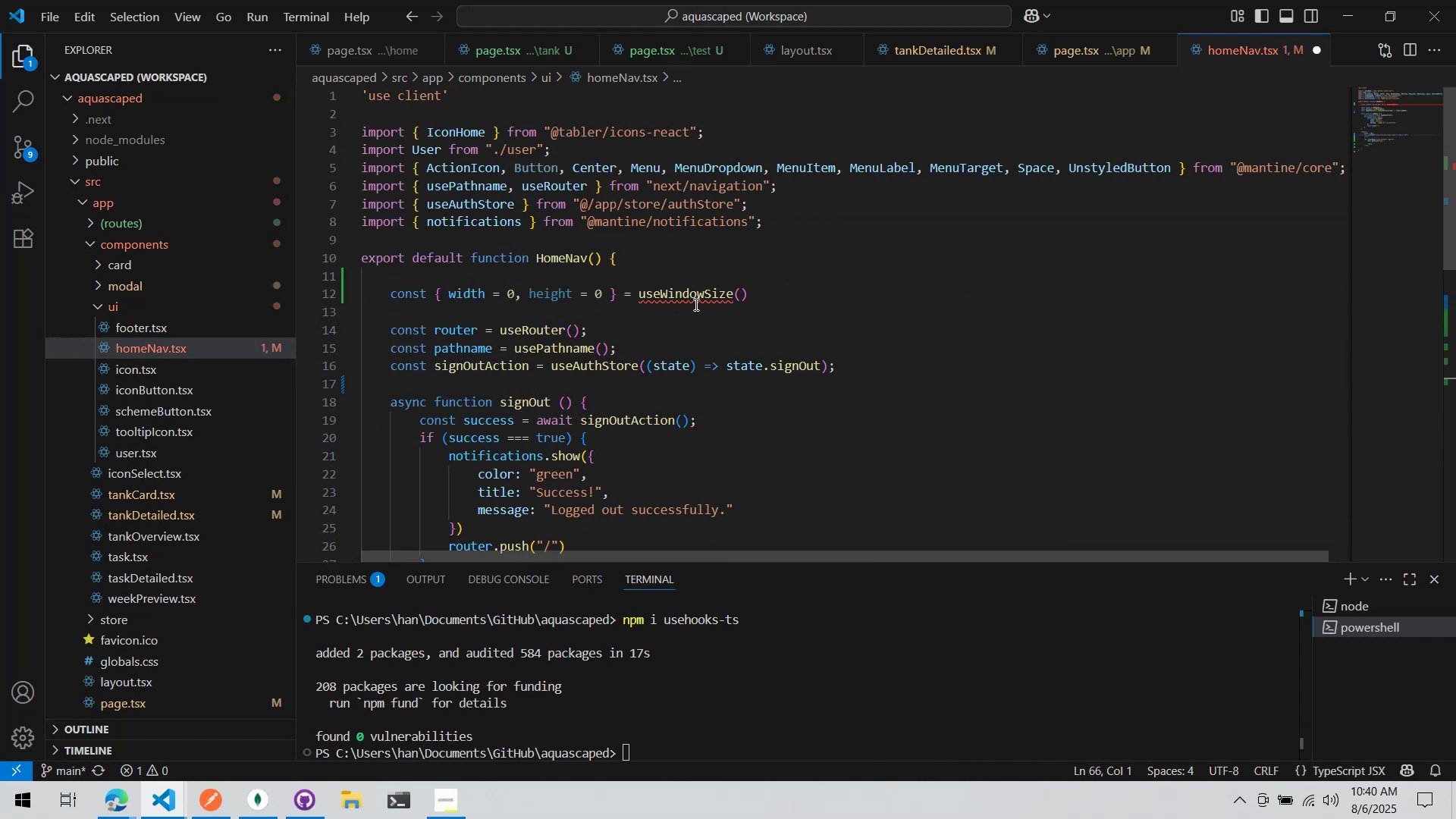 
left_click([705, 287])
 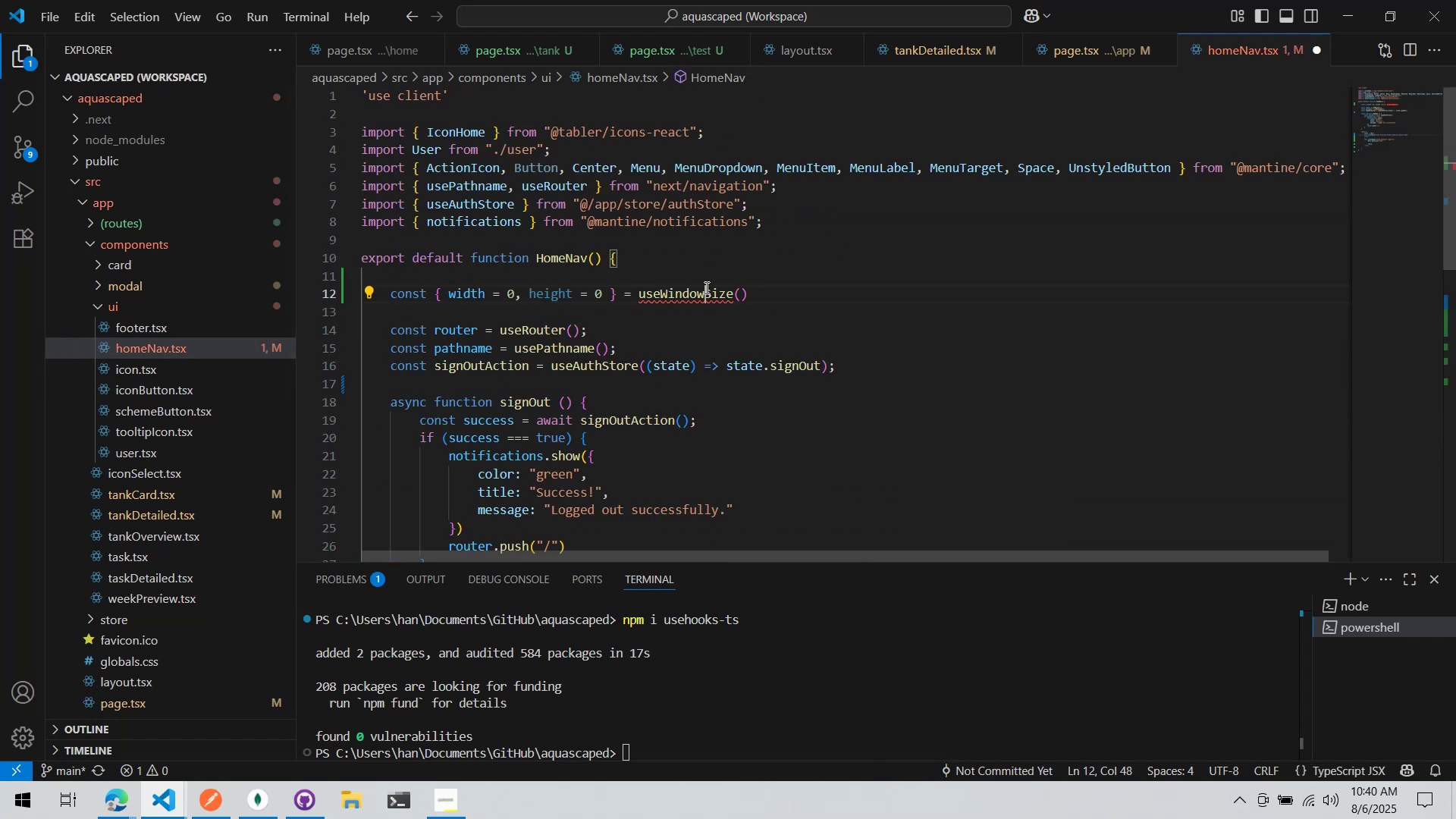 
key(Control+Period)
 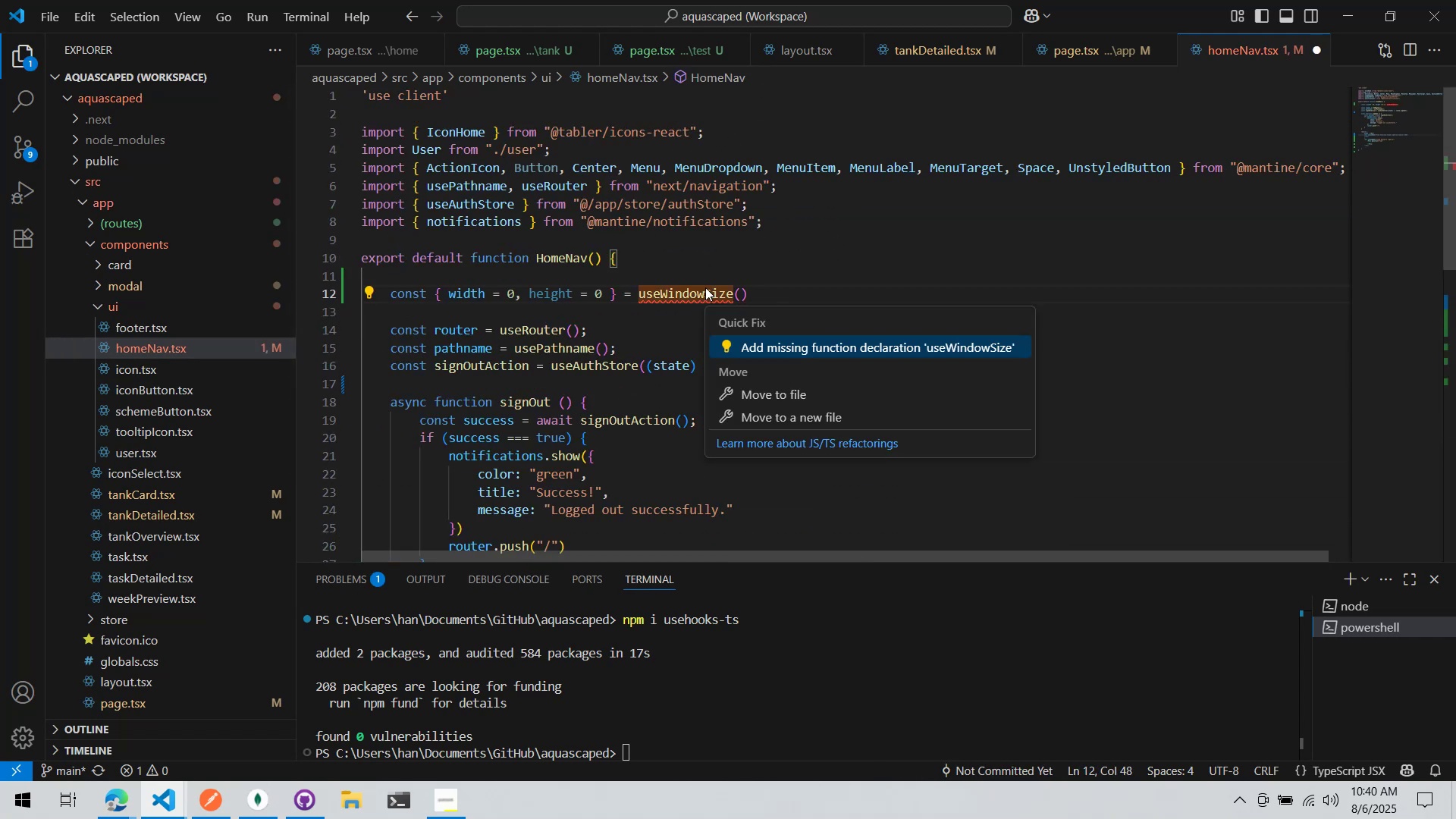 
left_click([656, 230])
 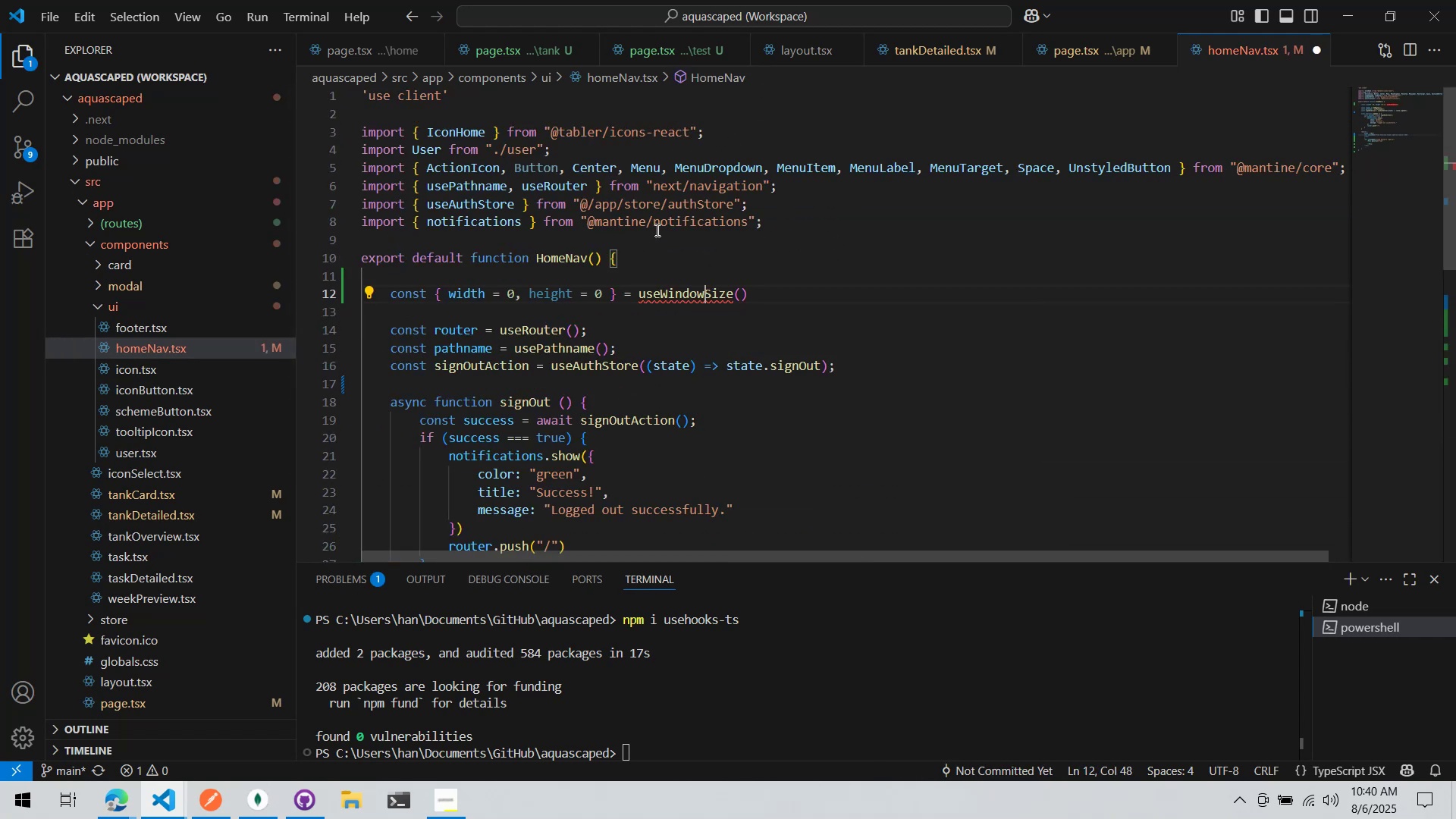 
key(Alt+AltLeft)
 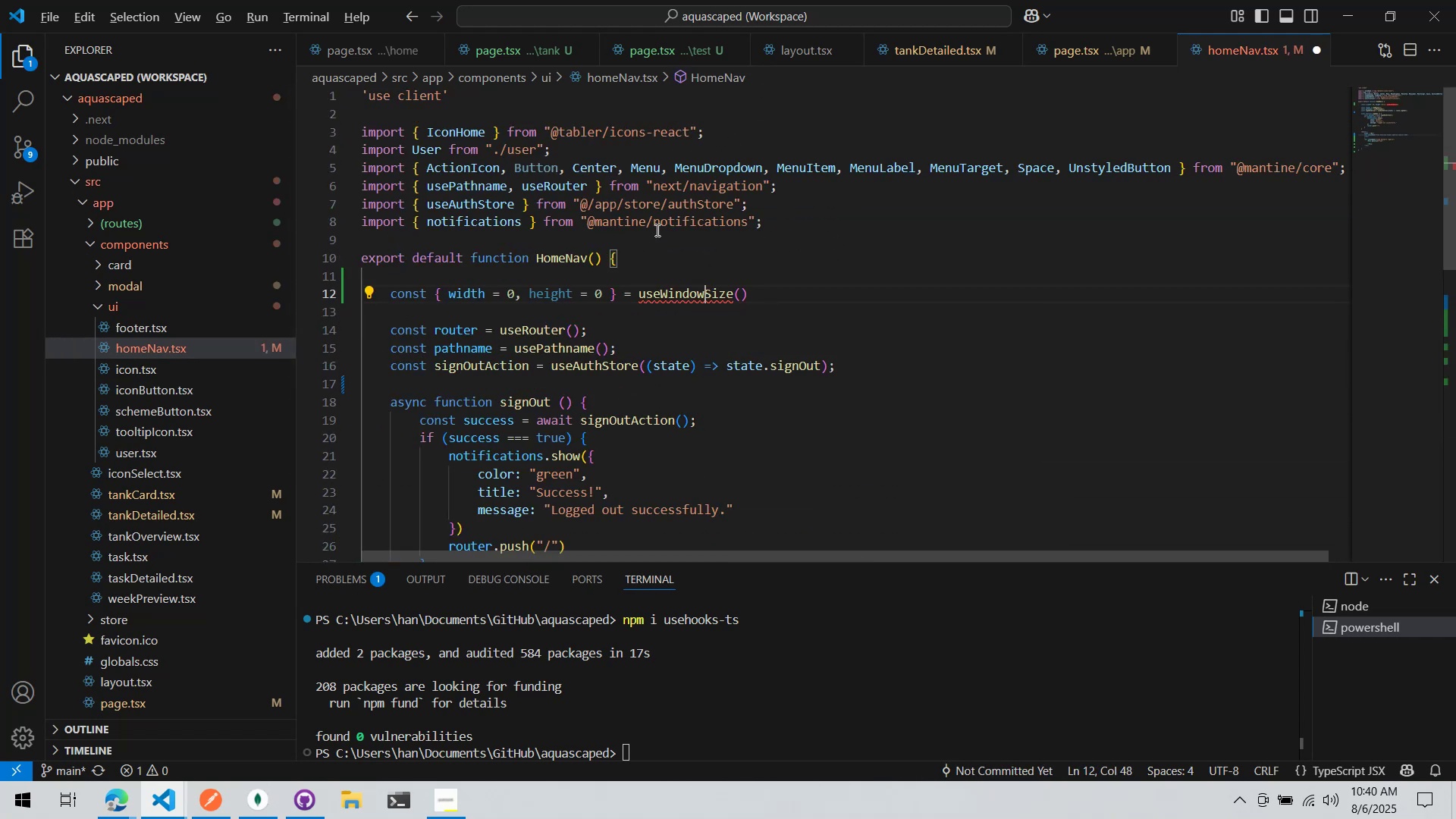 
key(Alt+Tab)
 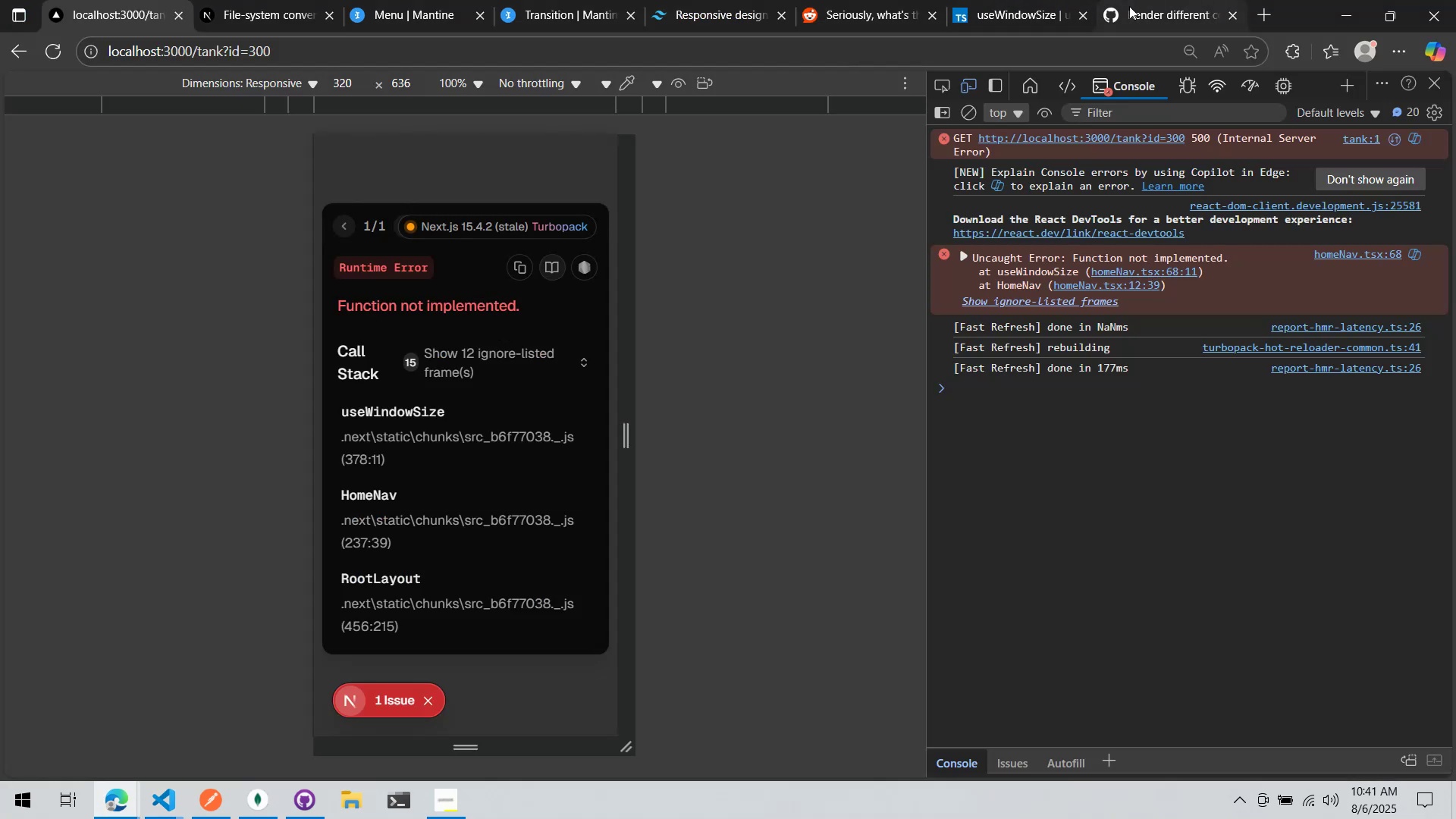 
left_click([1003, 0])
 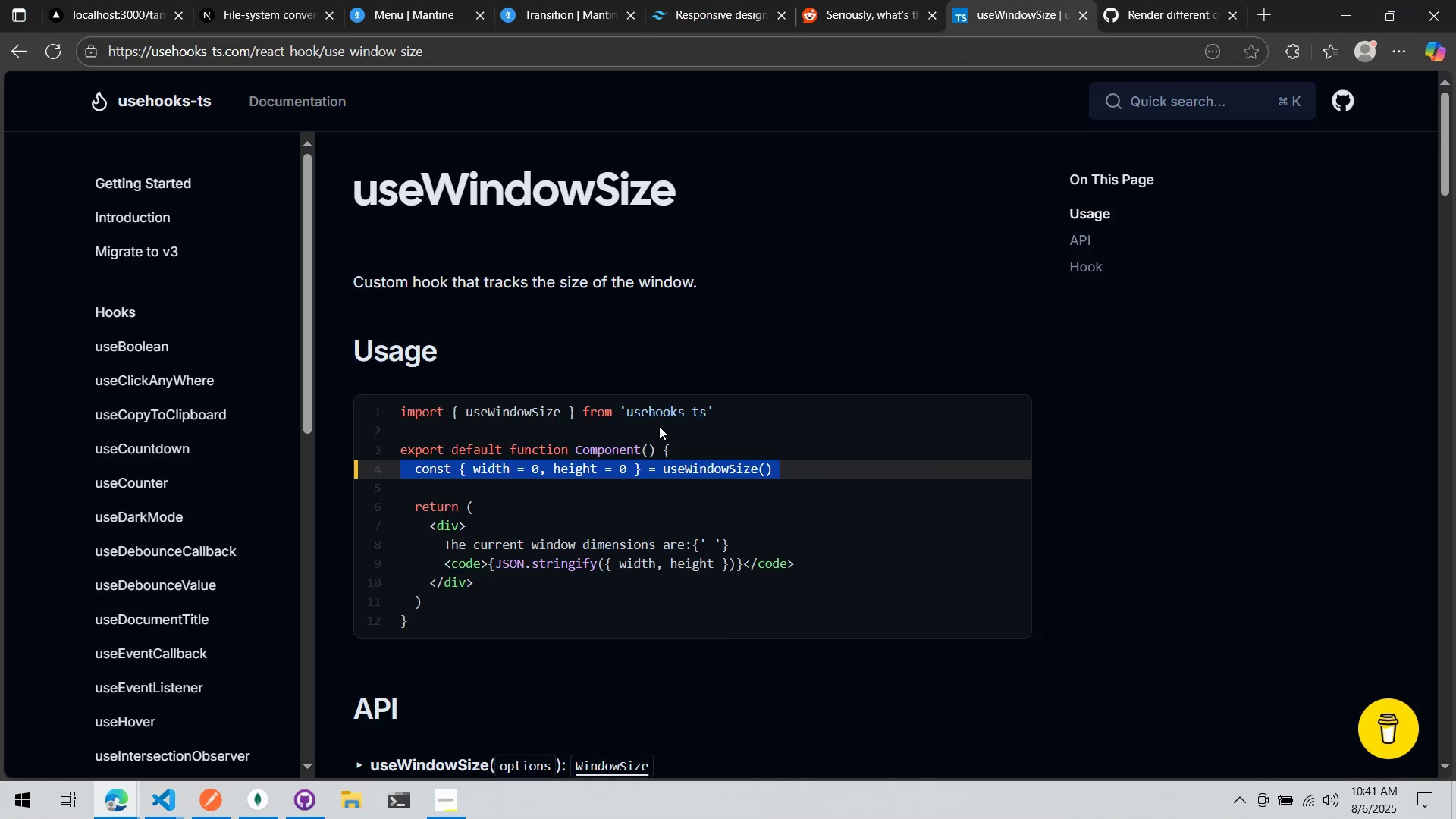 
double_click([662, 418])
 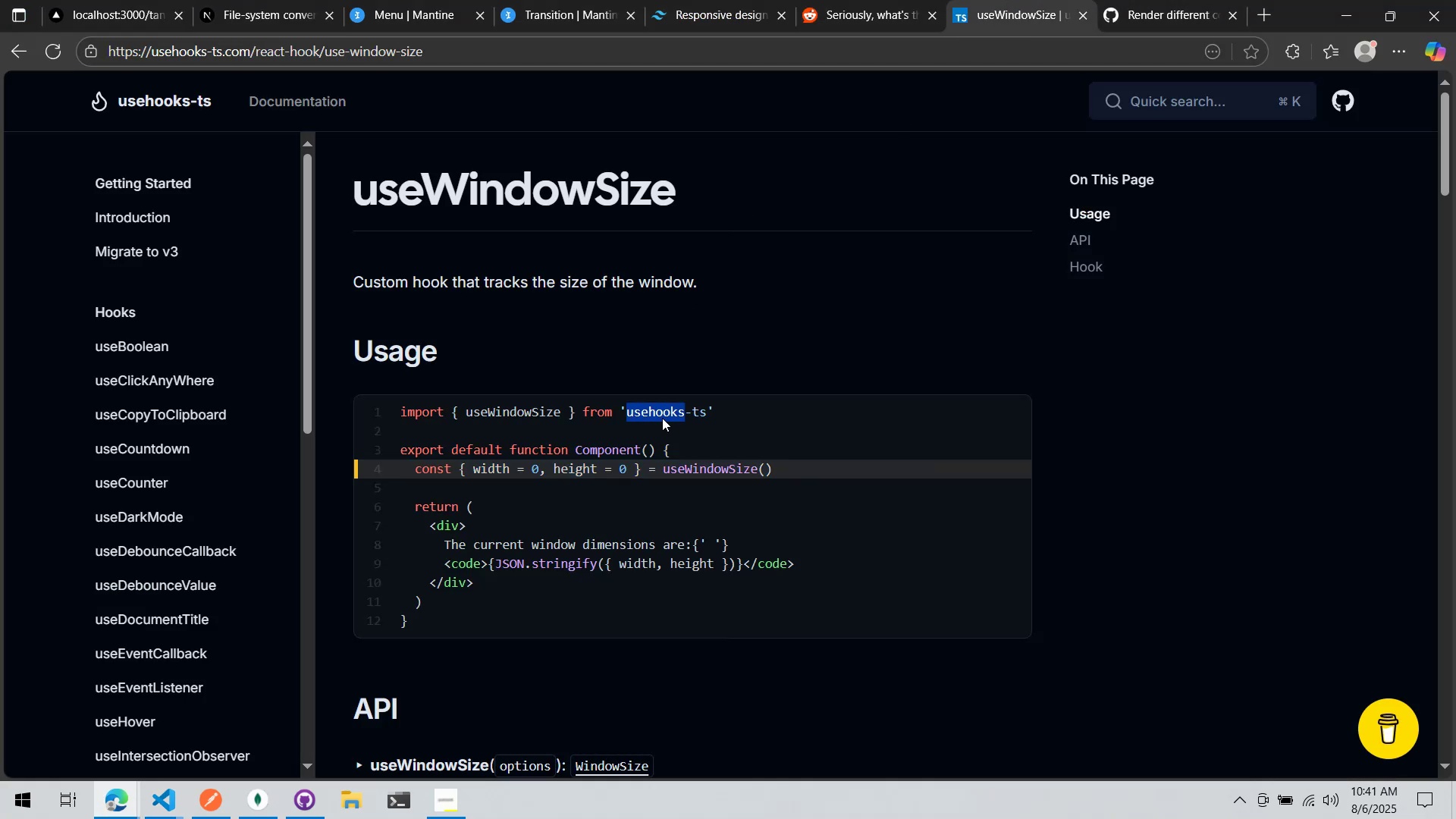 
triple_click([662, 418])
 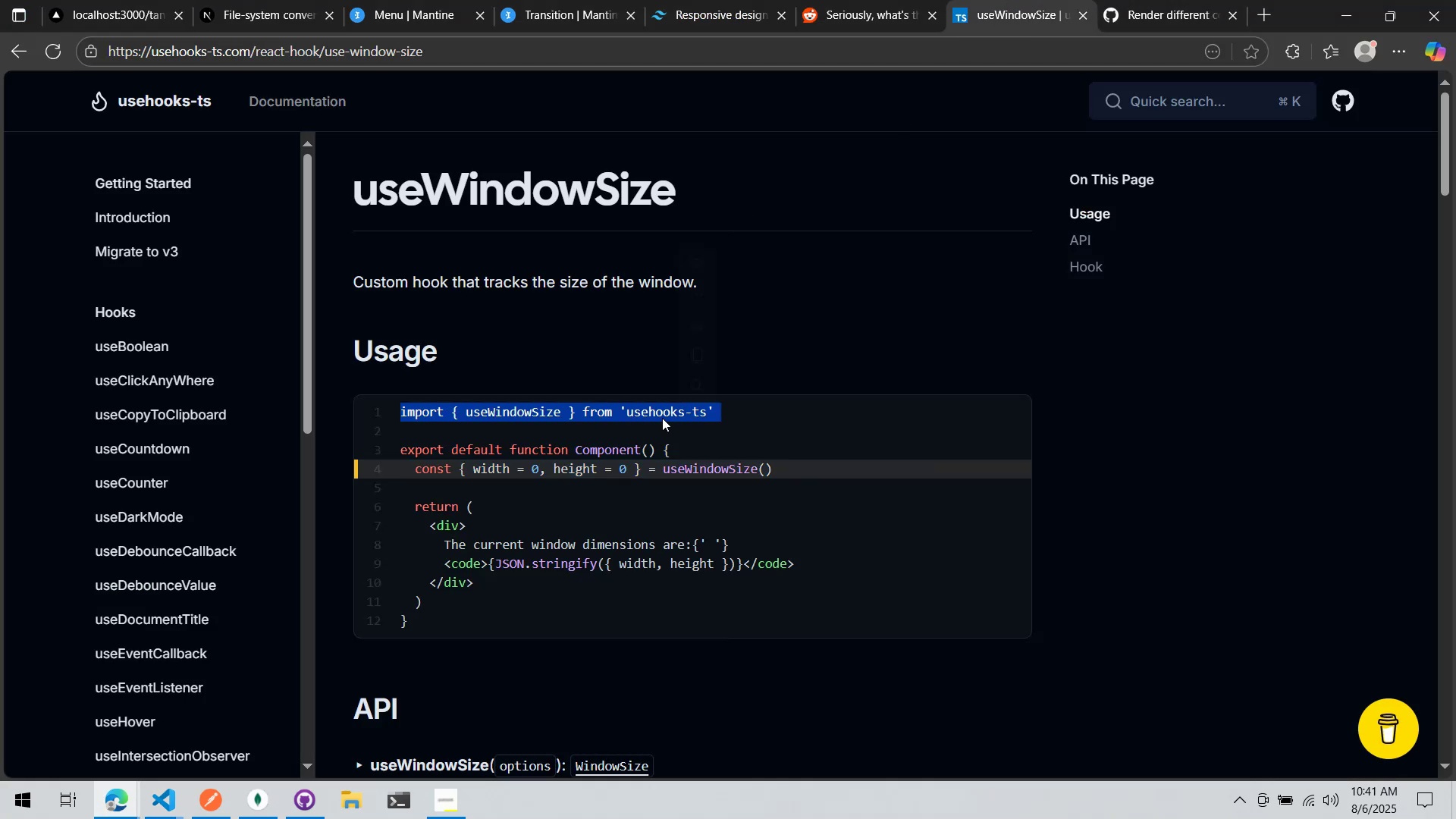 
key(Control+ControlLeft)
 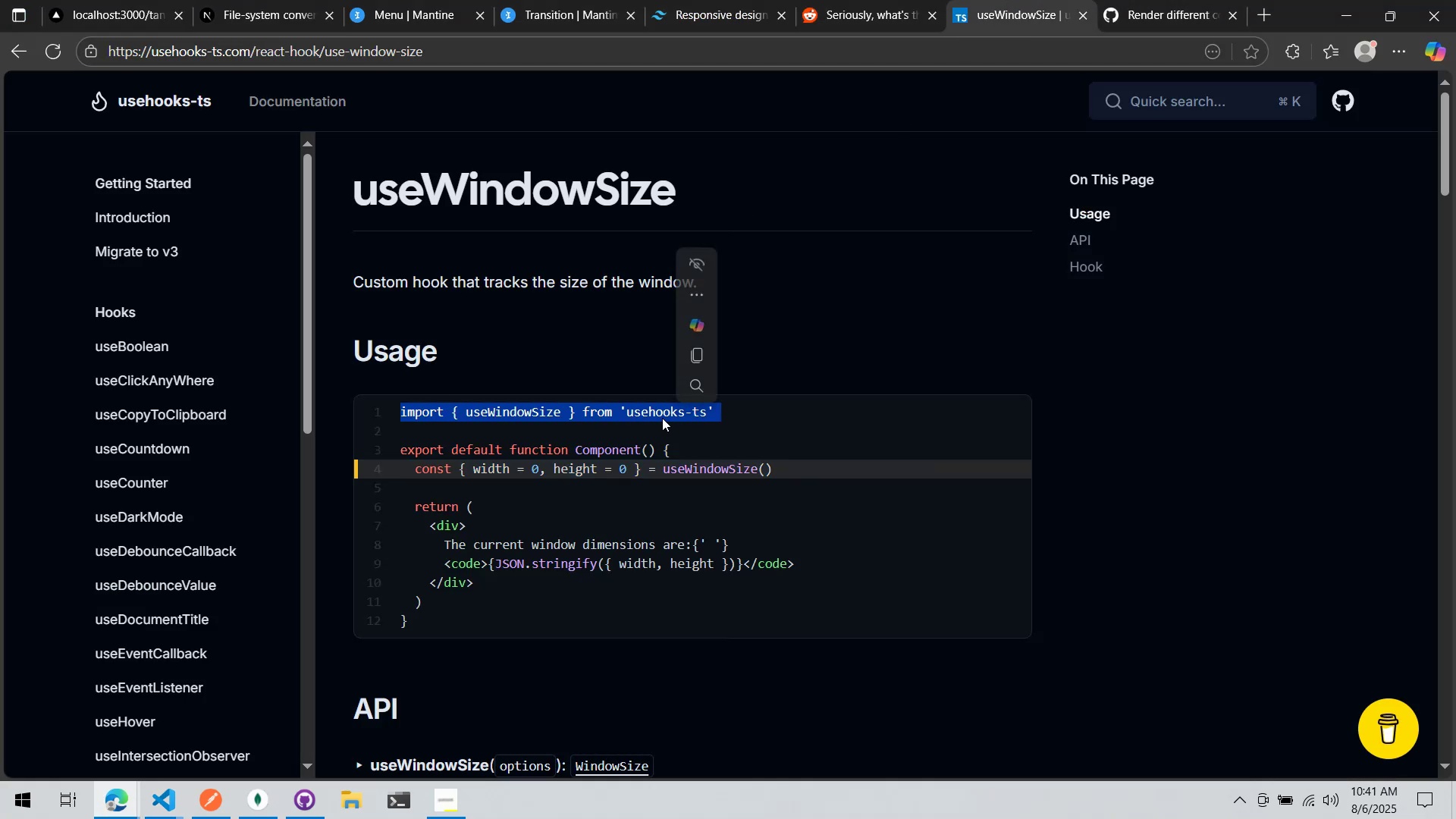 
key(Control+C)
 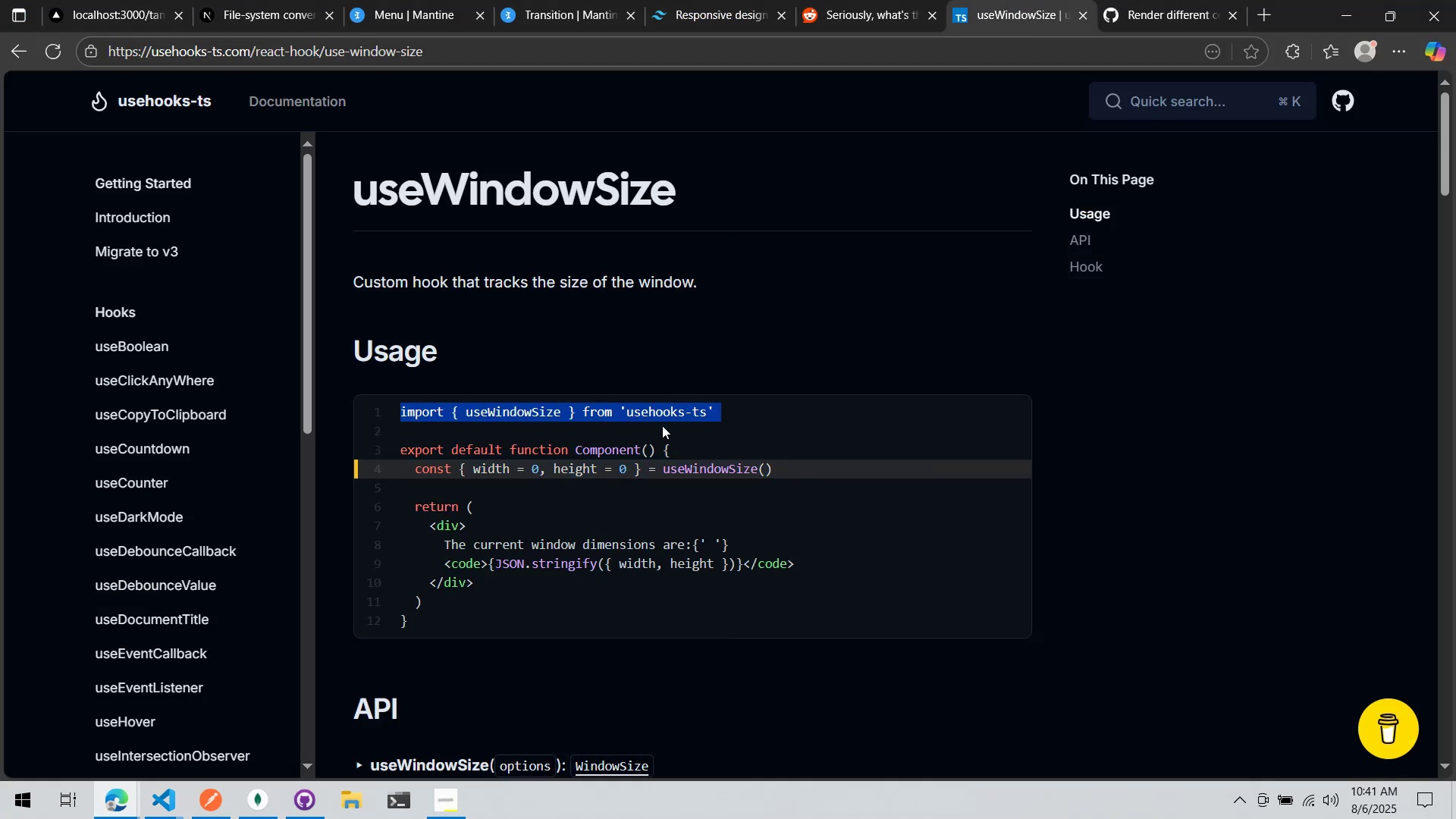 
key(Alt+AltLeft)
 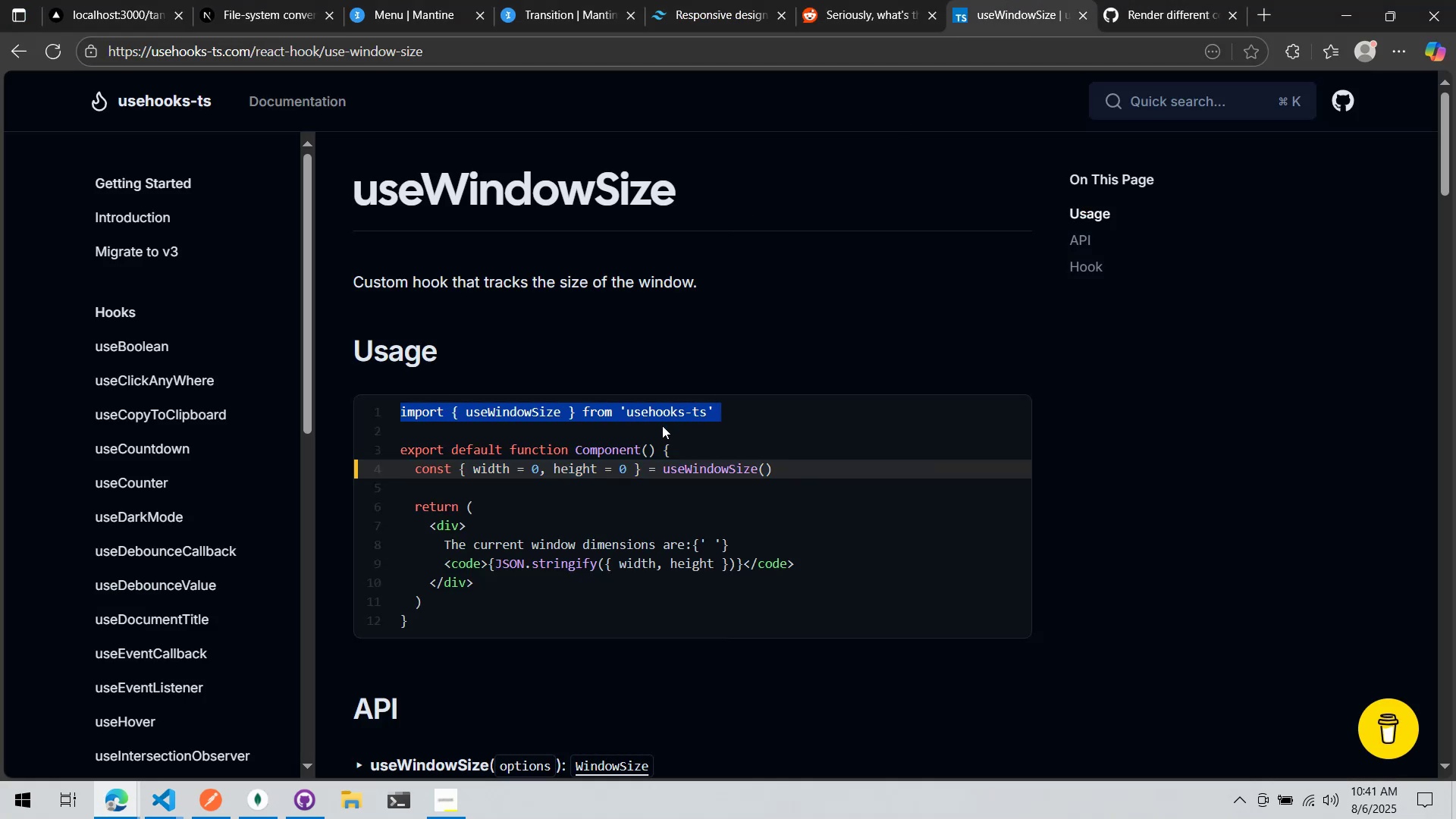 
key(Alt+Tab)
 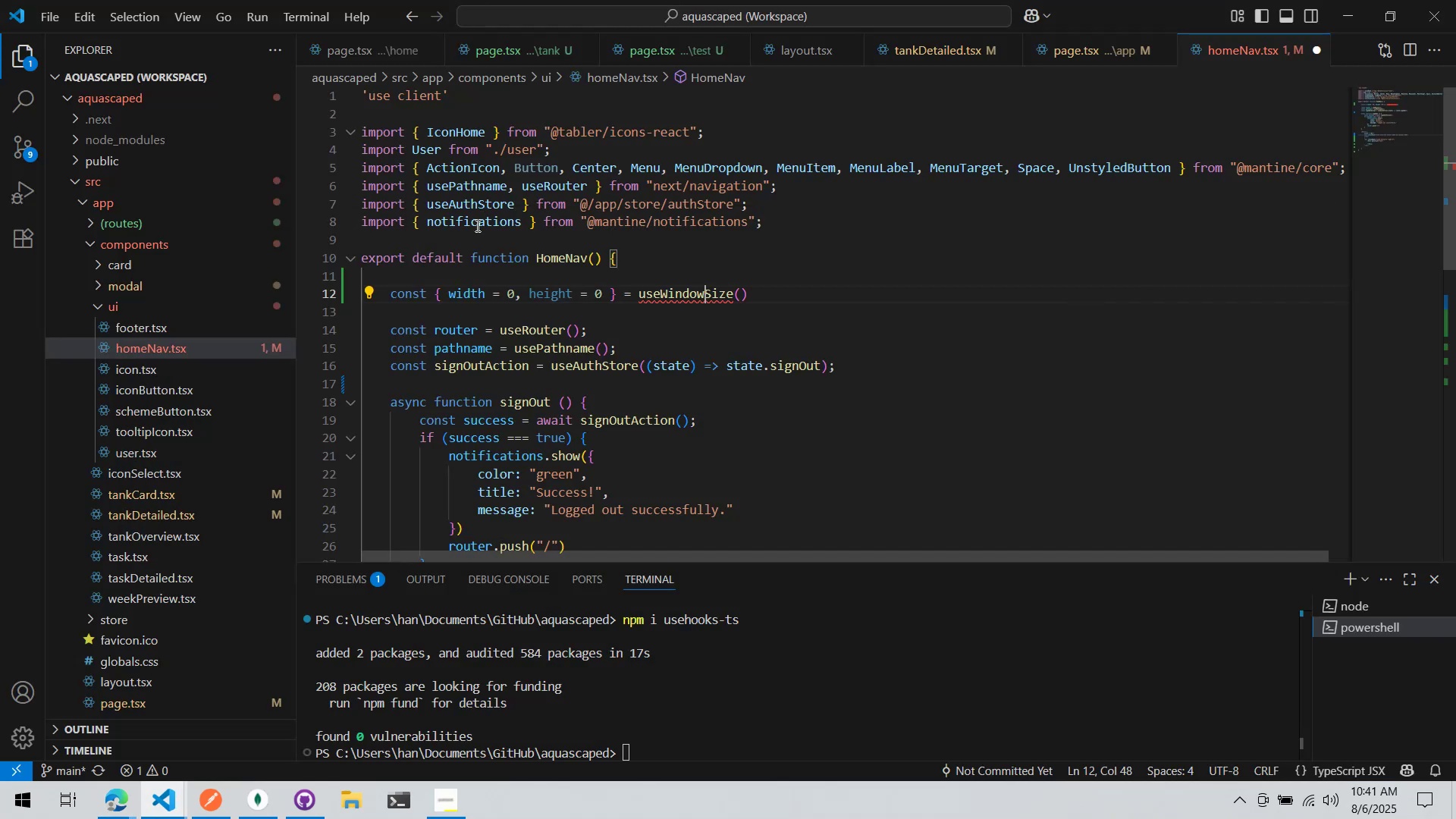 
left_click([478, 230])
 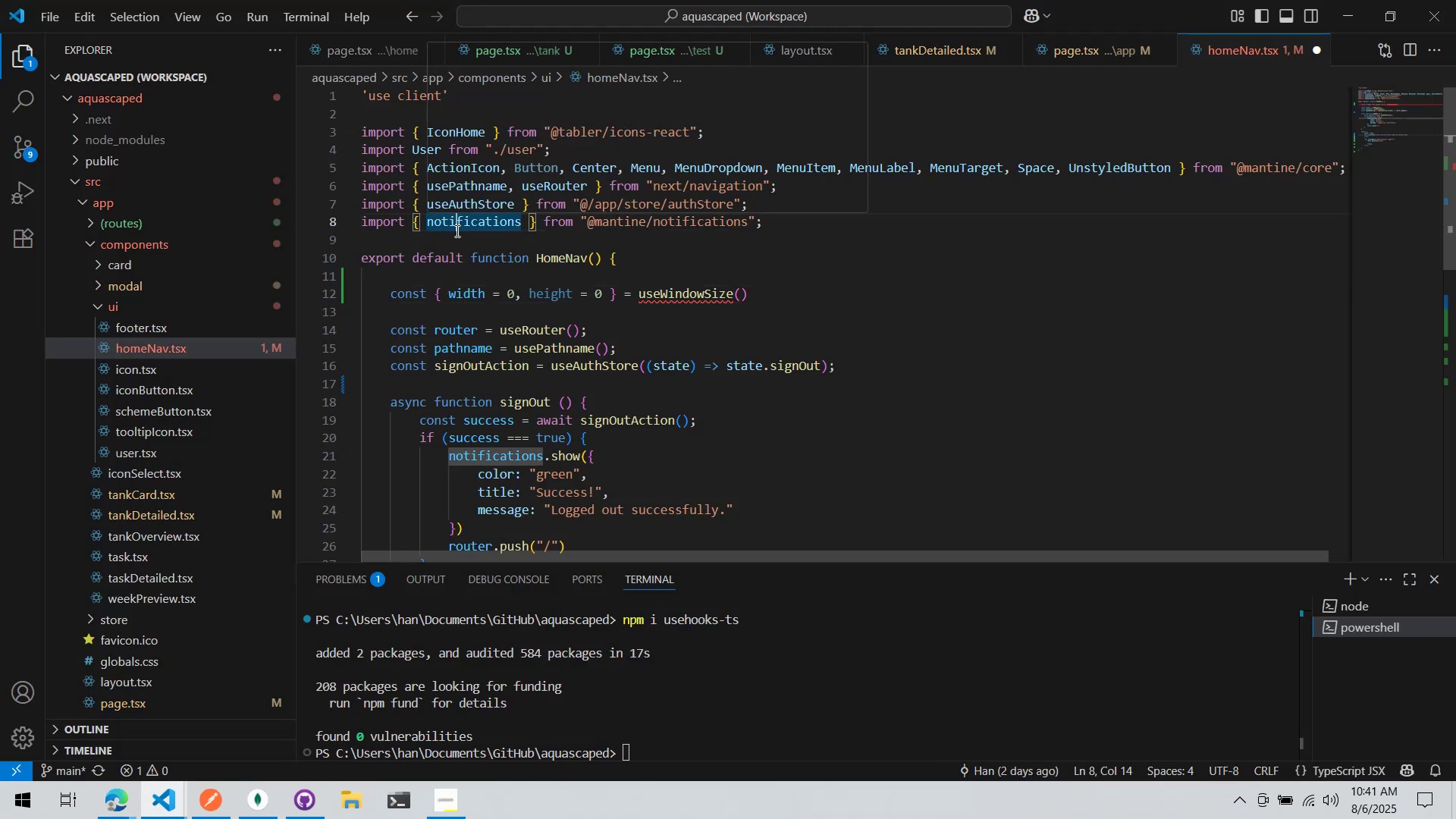 
key(ArrowDown)
 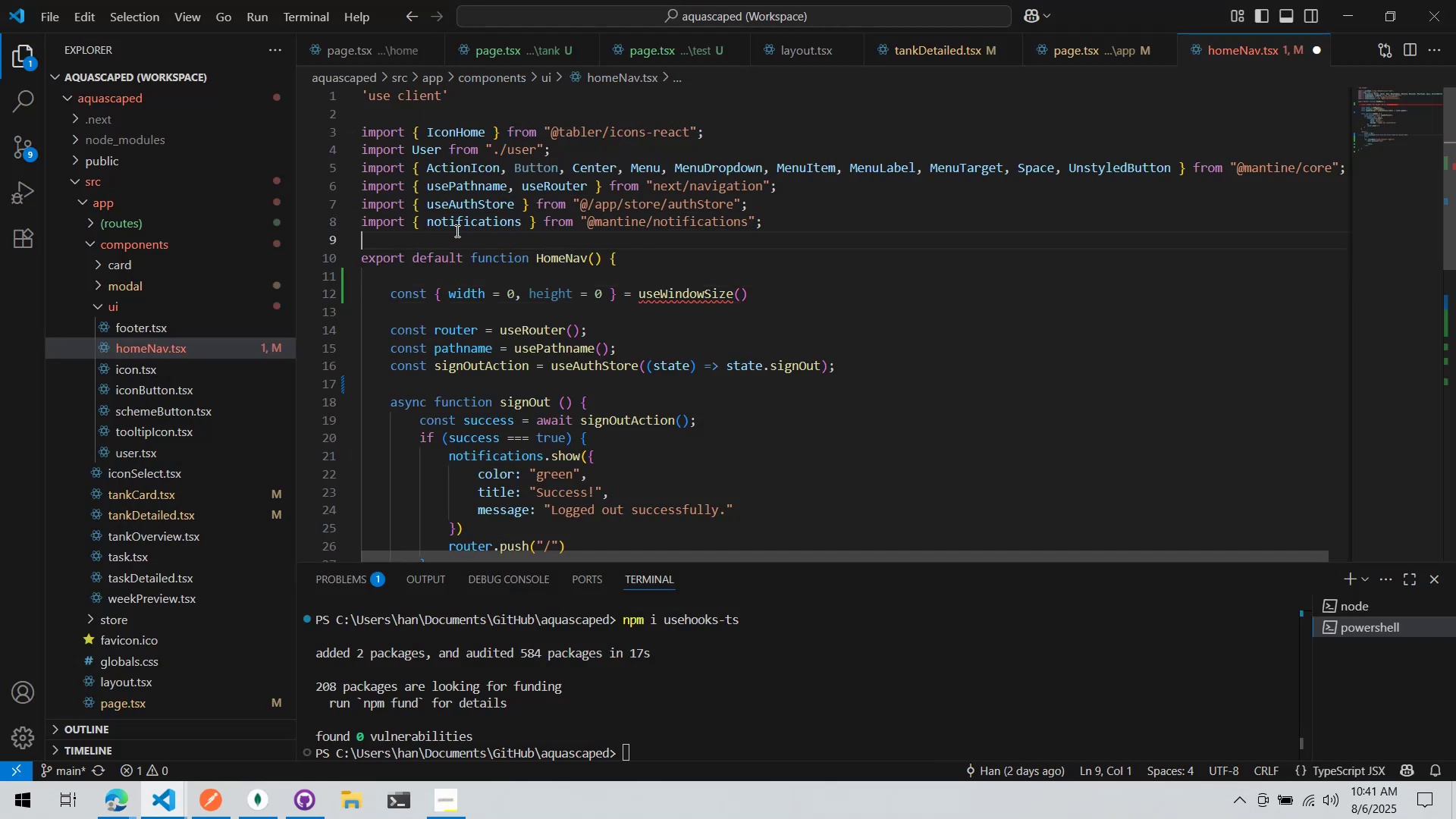 
key(Enter)
 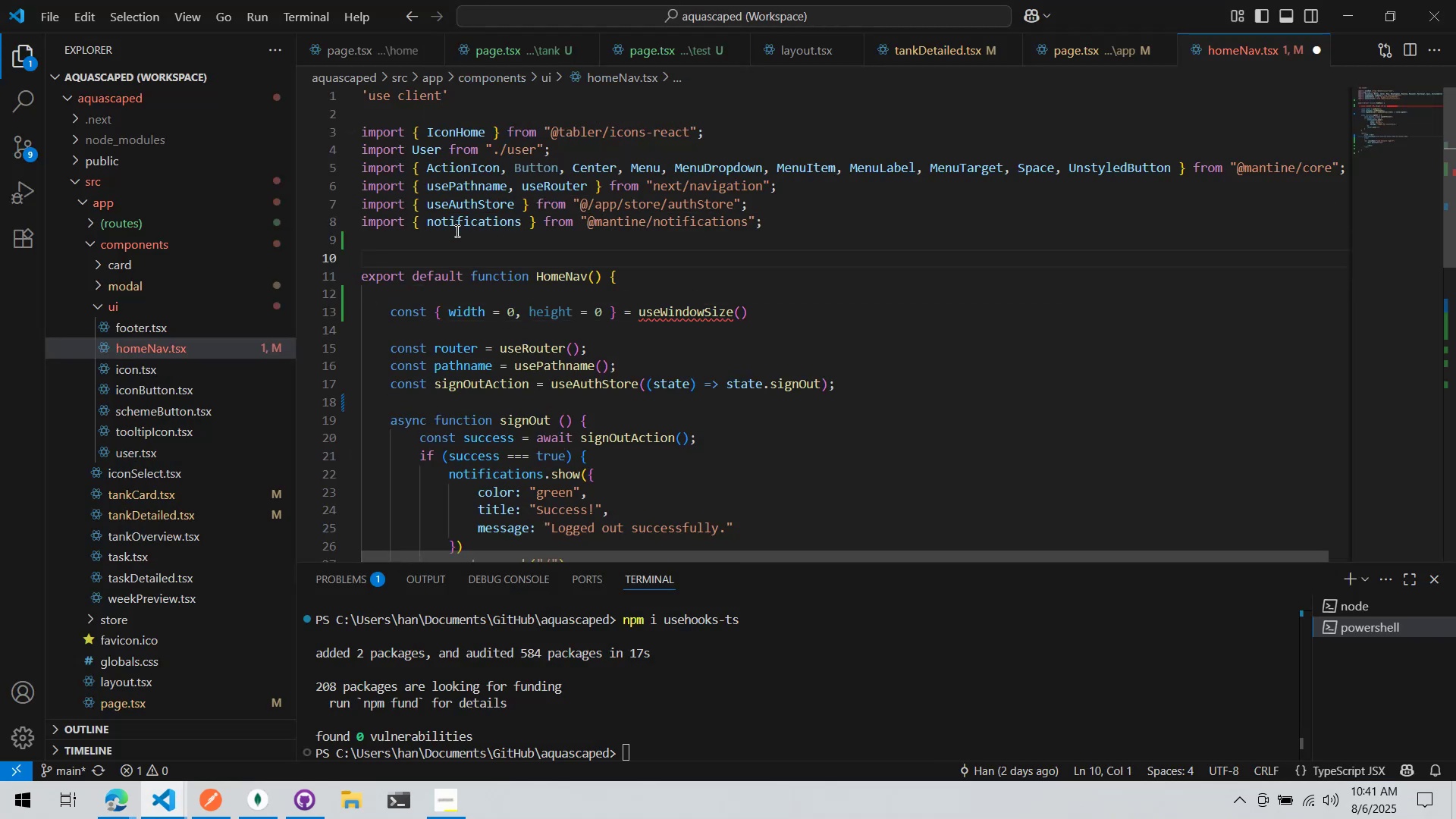 
key(Shift+ShiftRight)
 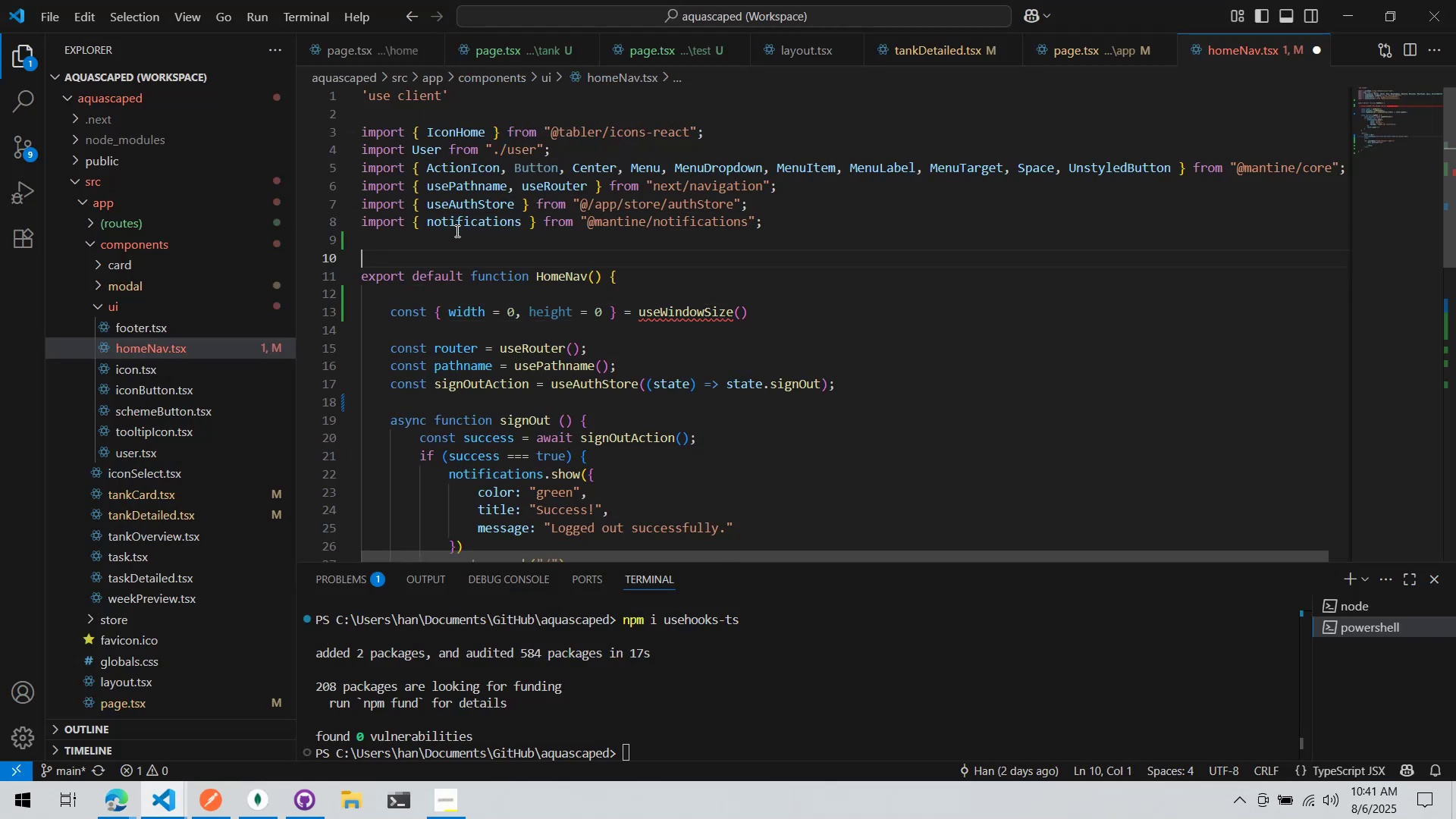 
key(Shift+ShiftRight)
 